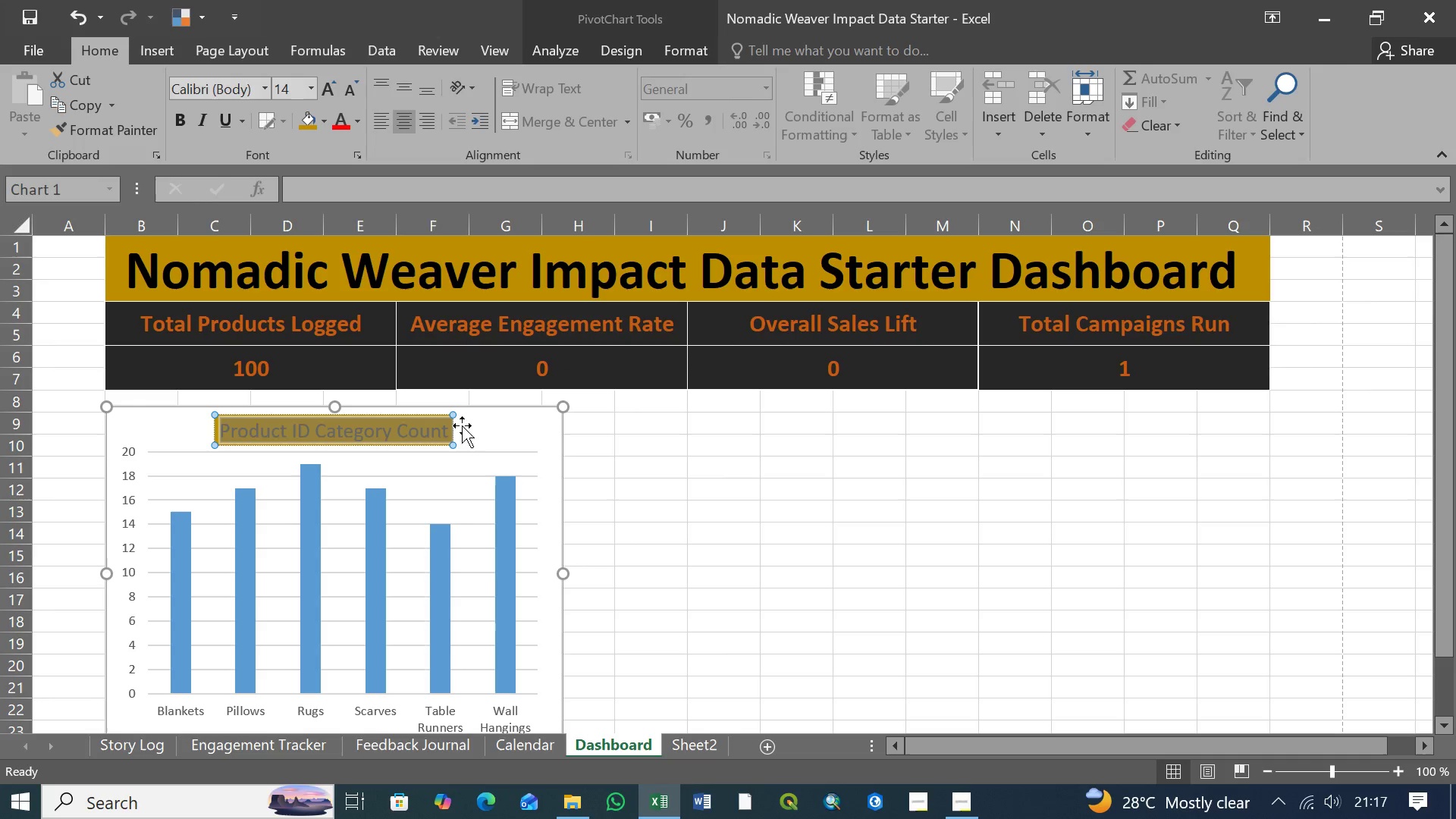 
left_click([472, 429])
 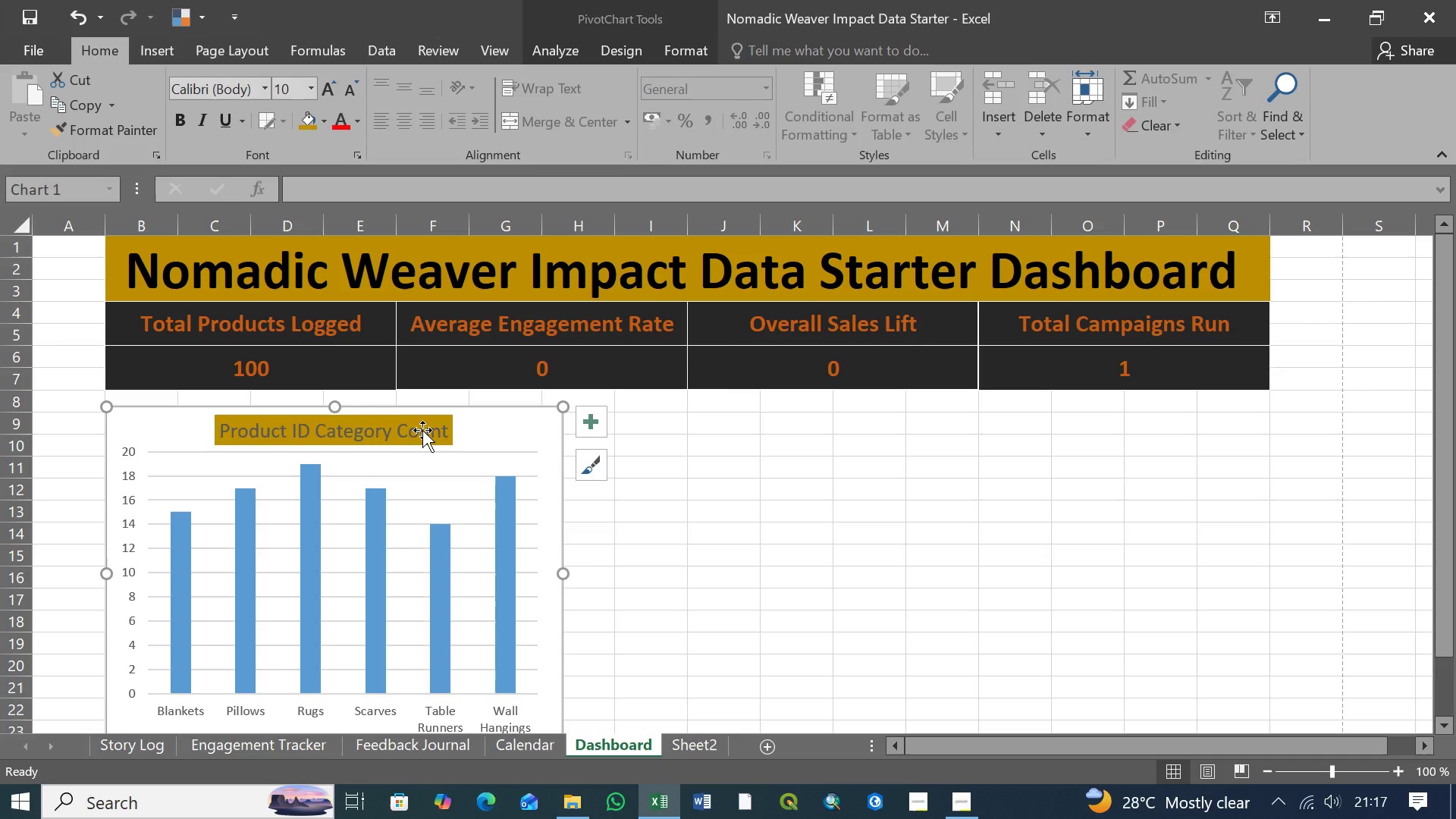 
left_click([422, 430])
 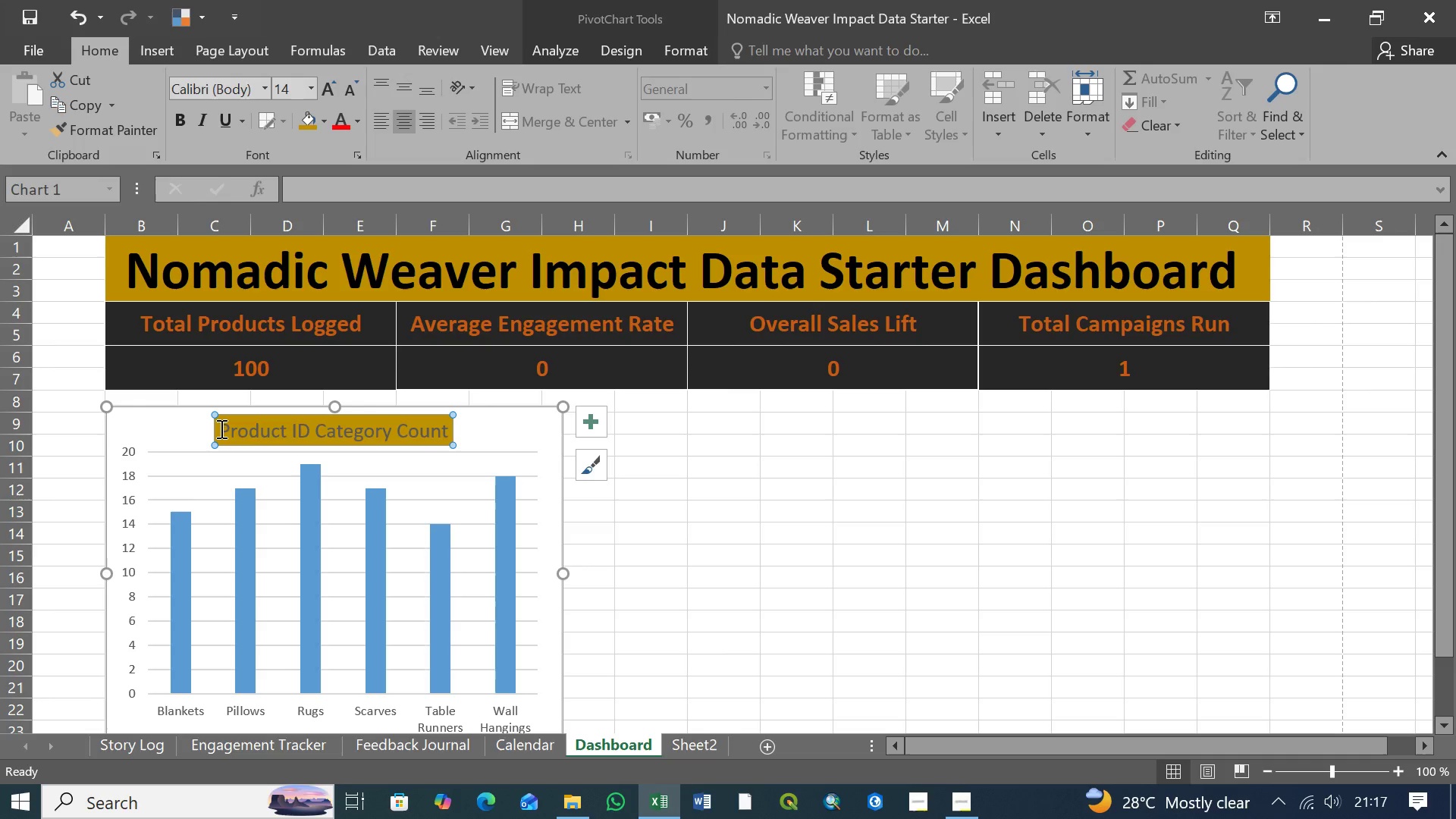 
left_click_drag(start_coordinate=[220, 428], to_coordinate=[431, 430])
 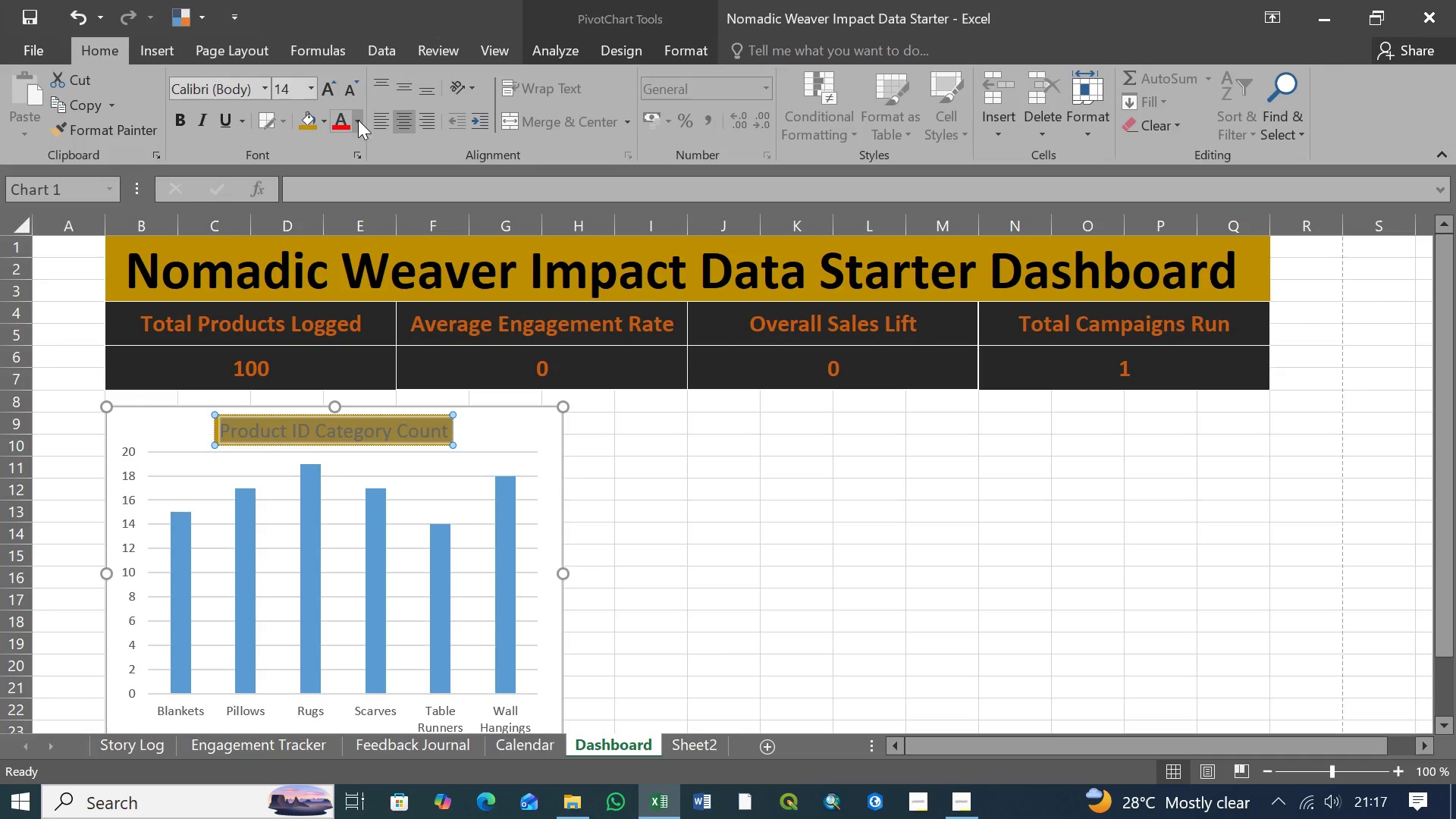 
left_click([358, 118])
 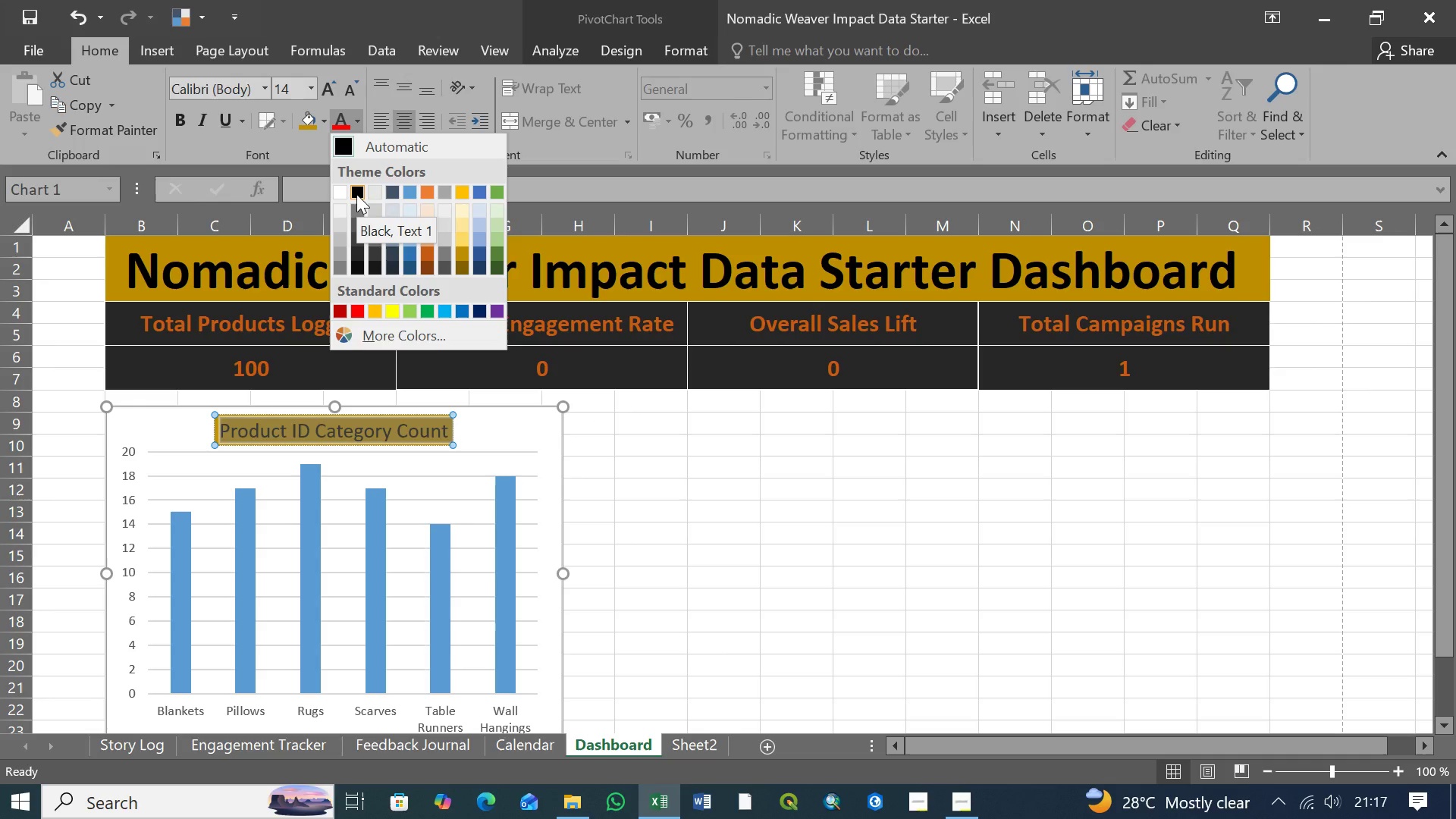 
wait(7.14)
 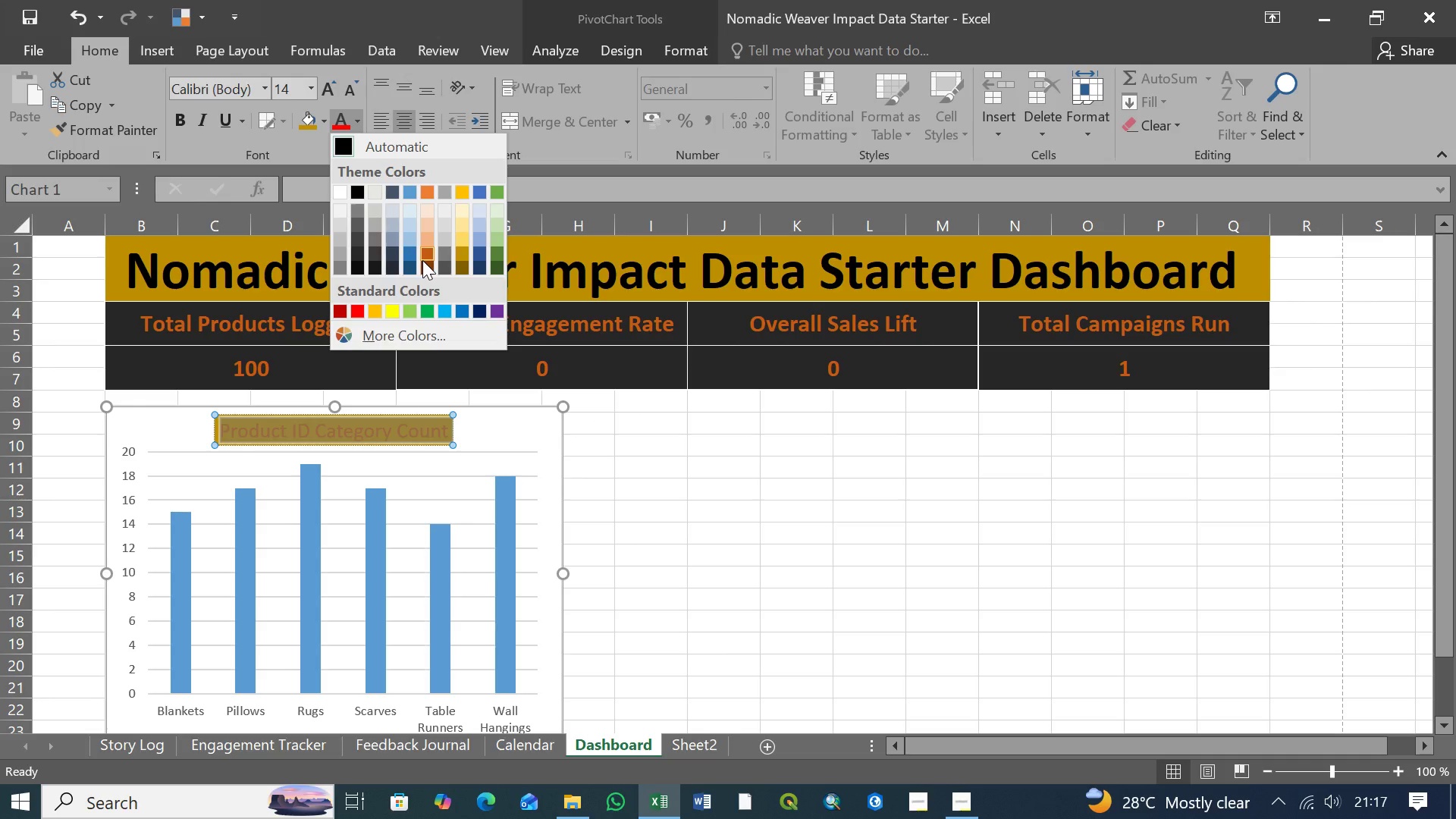 
left_click([356, 192])
 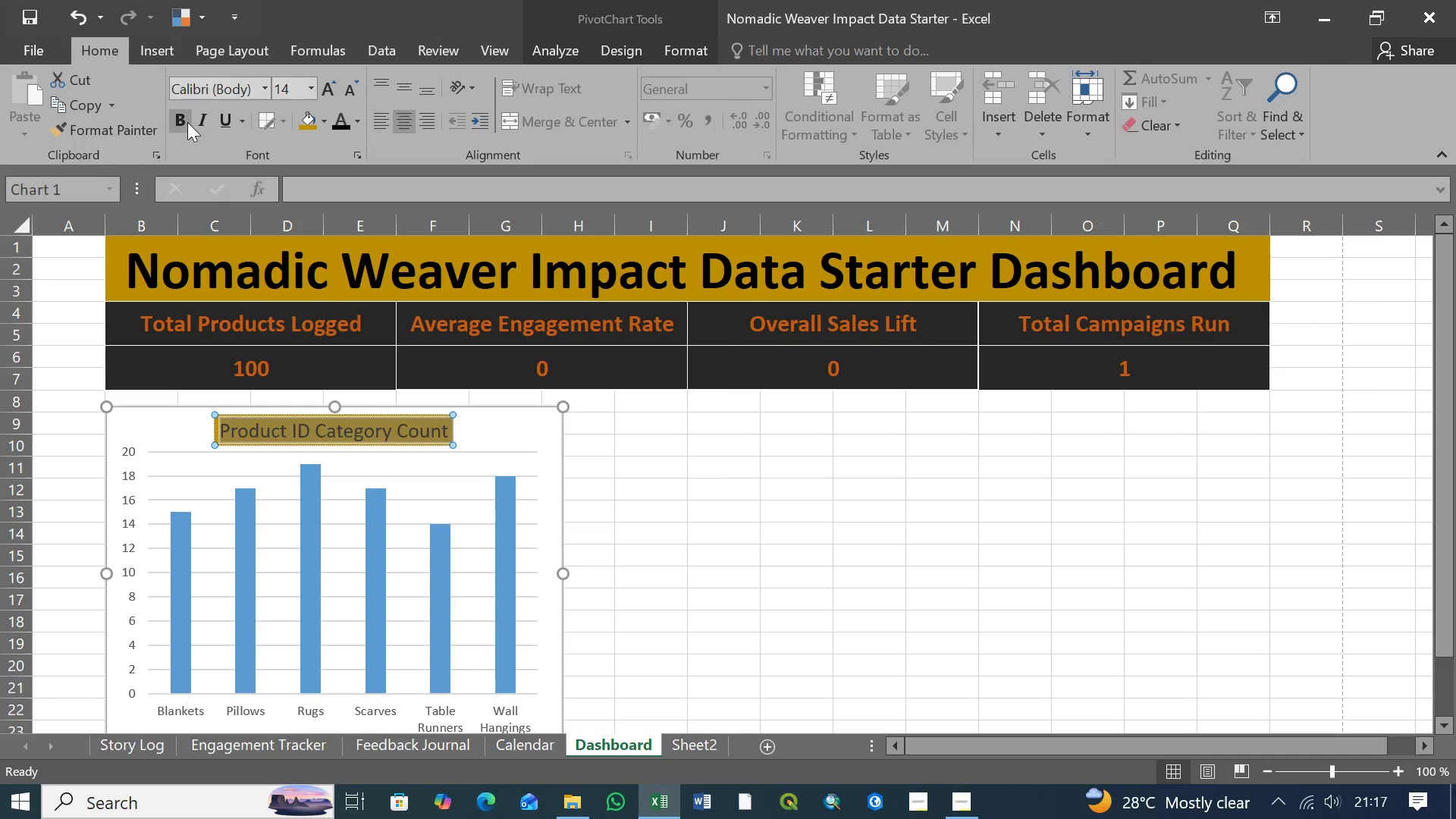 
left_click([181, 121])
 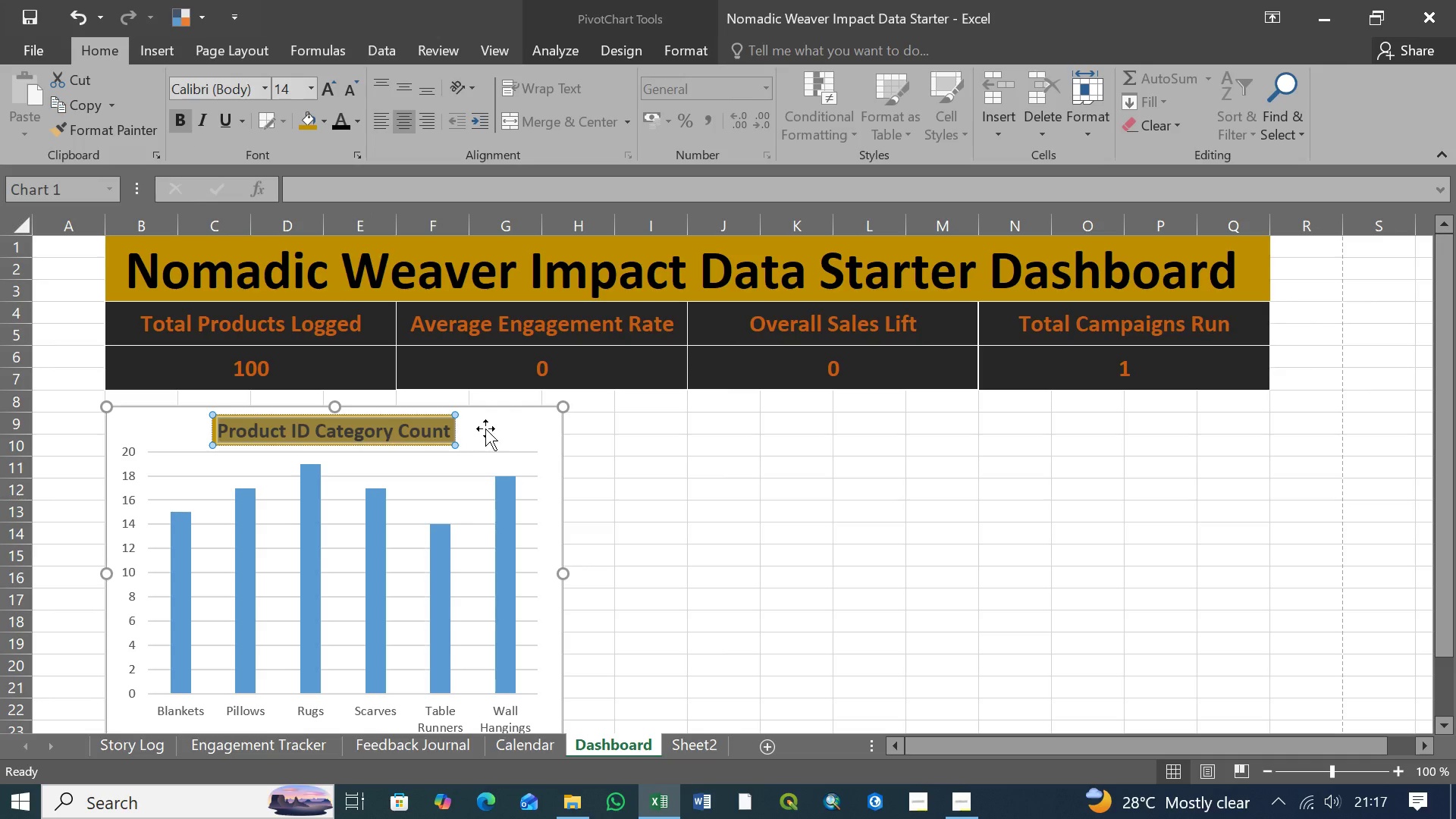 
left_click([489, 425])
 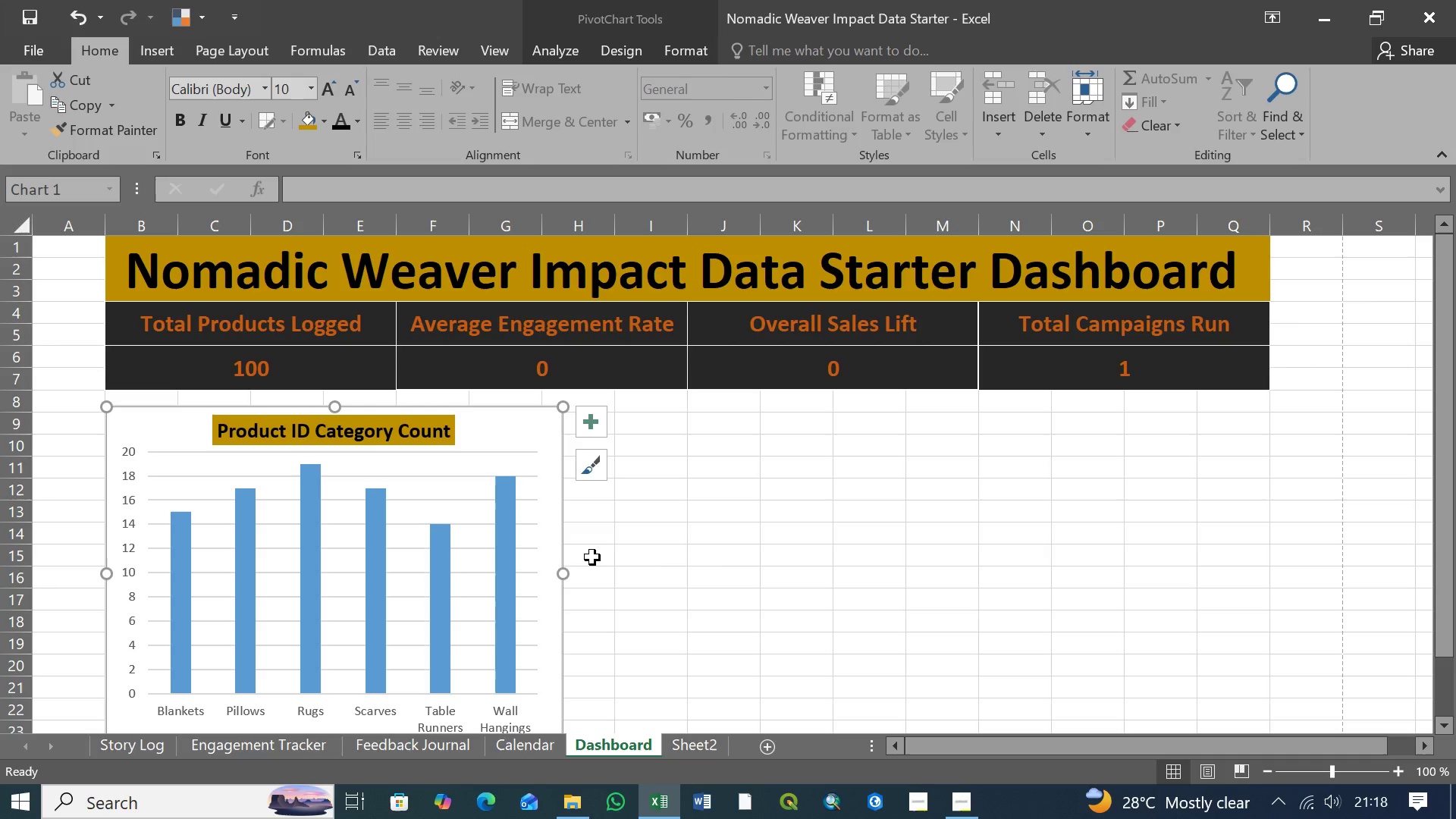 
wait(14.58)
 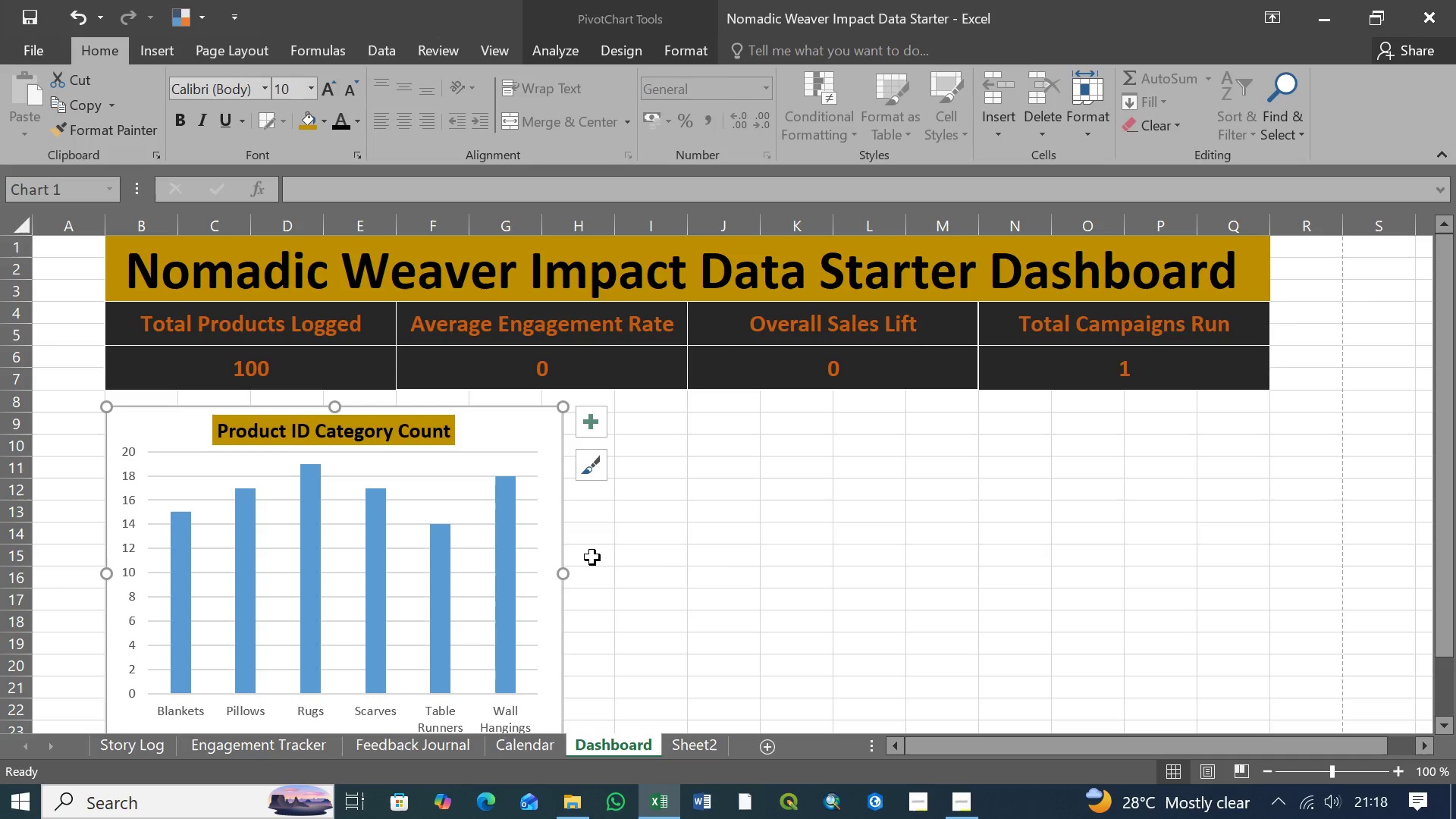 
scroll: coordinate [780, 491], scroll_direction: down, amount: 3.0
 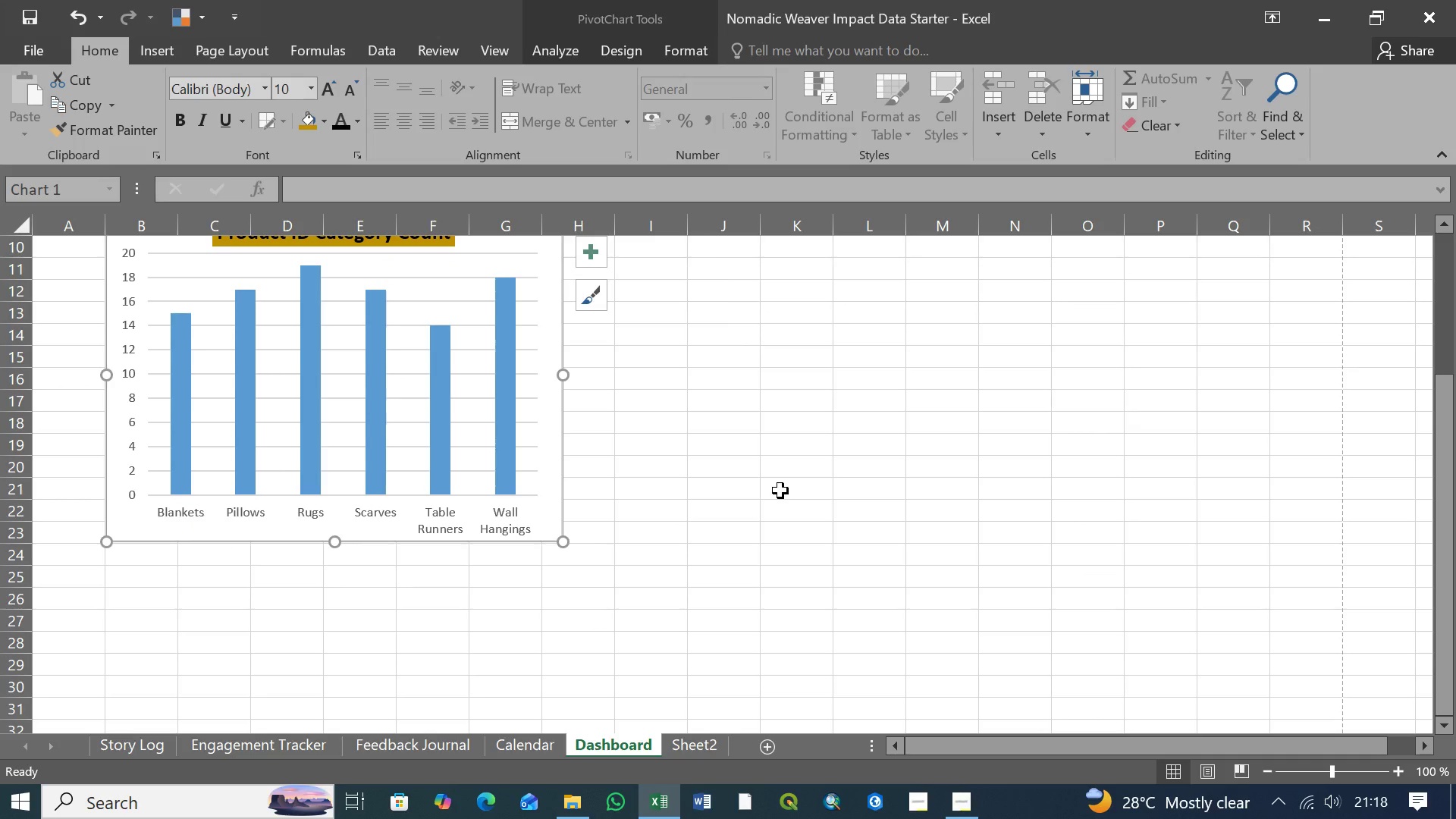 
scroll: coordinate [780, 491], scroll_direction: up, amount: 3.0
 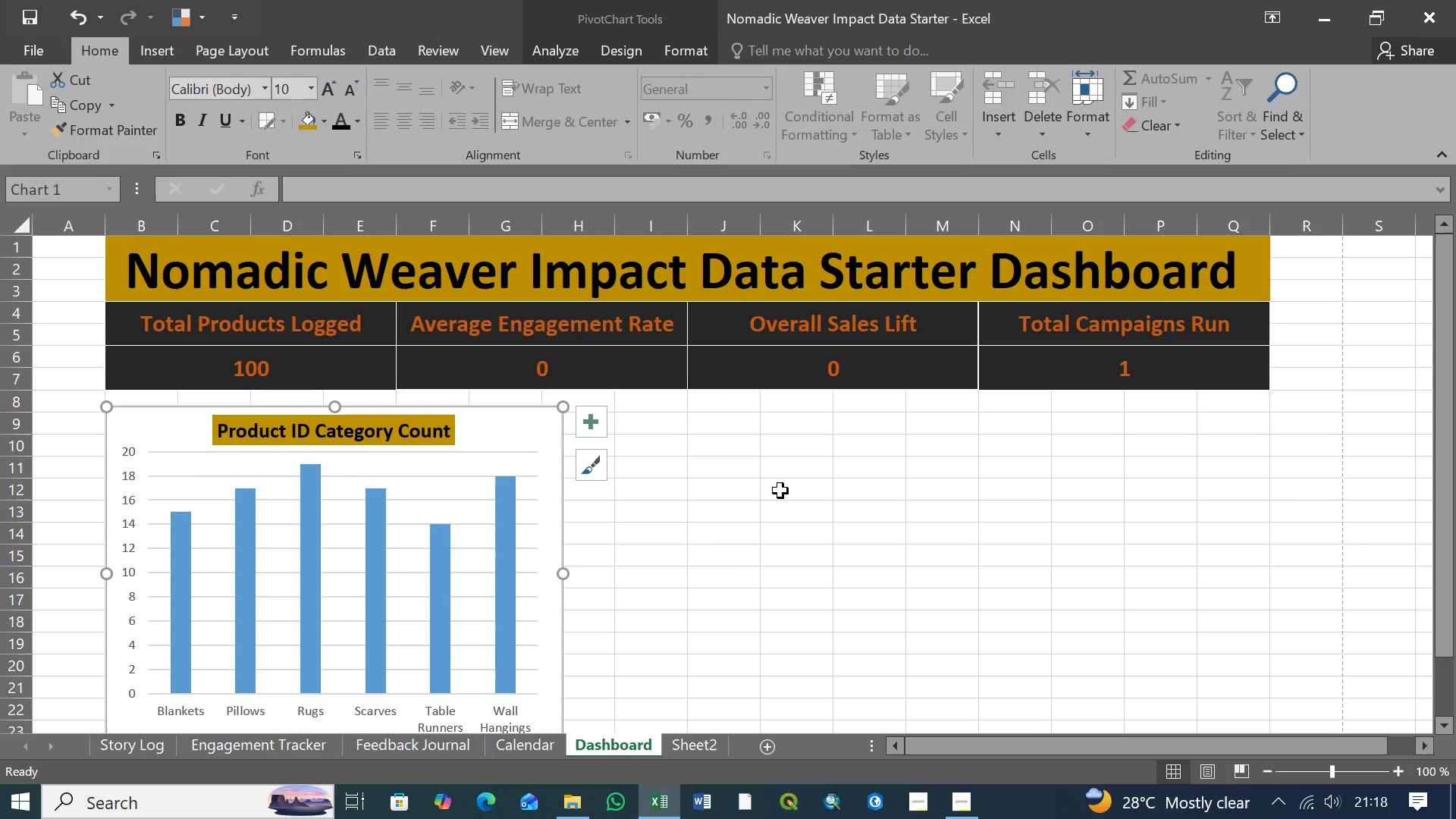 
scroll: coordinate [721, 491], scroll_direction: down, amount: 3.0
 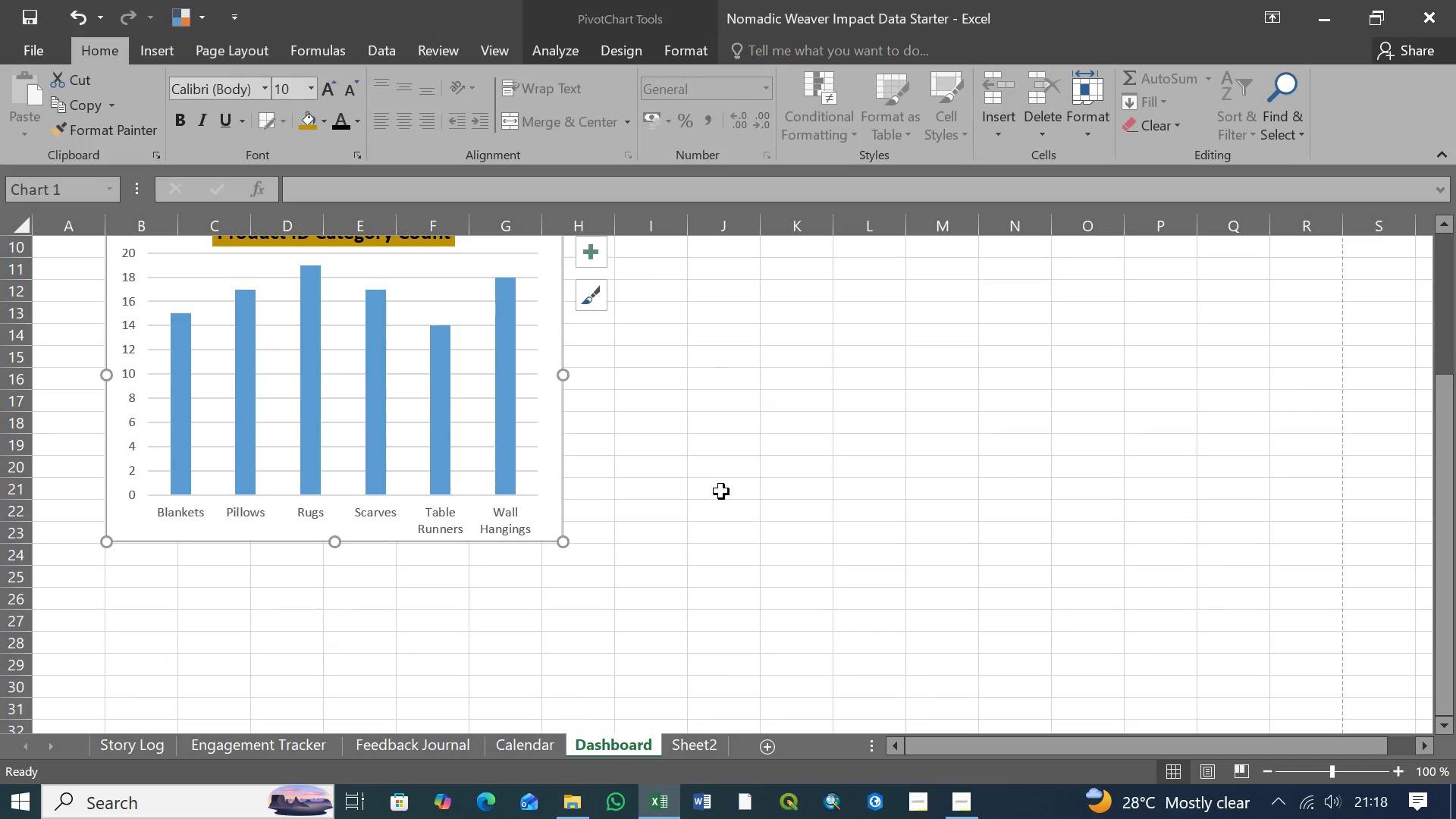 
key(Control+S)
 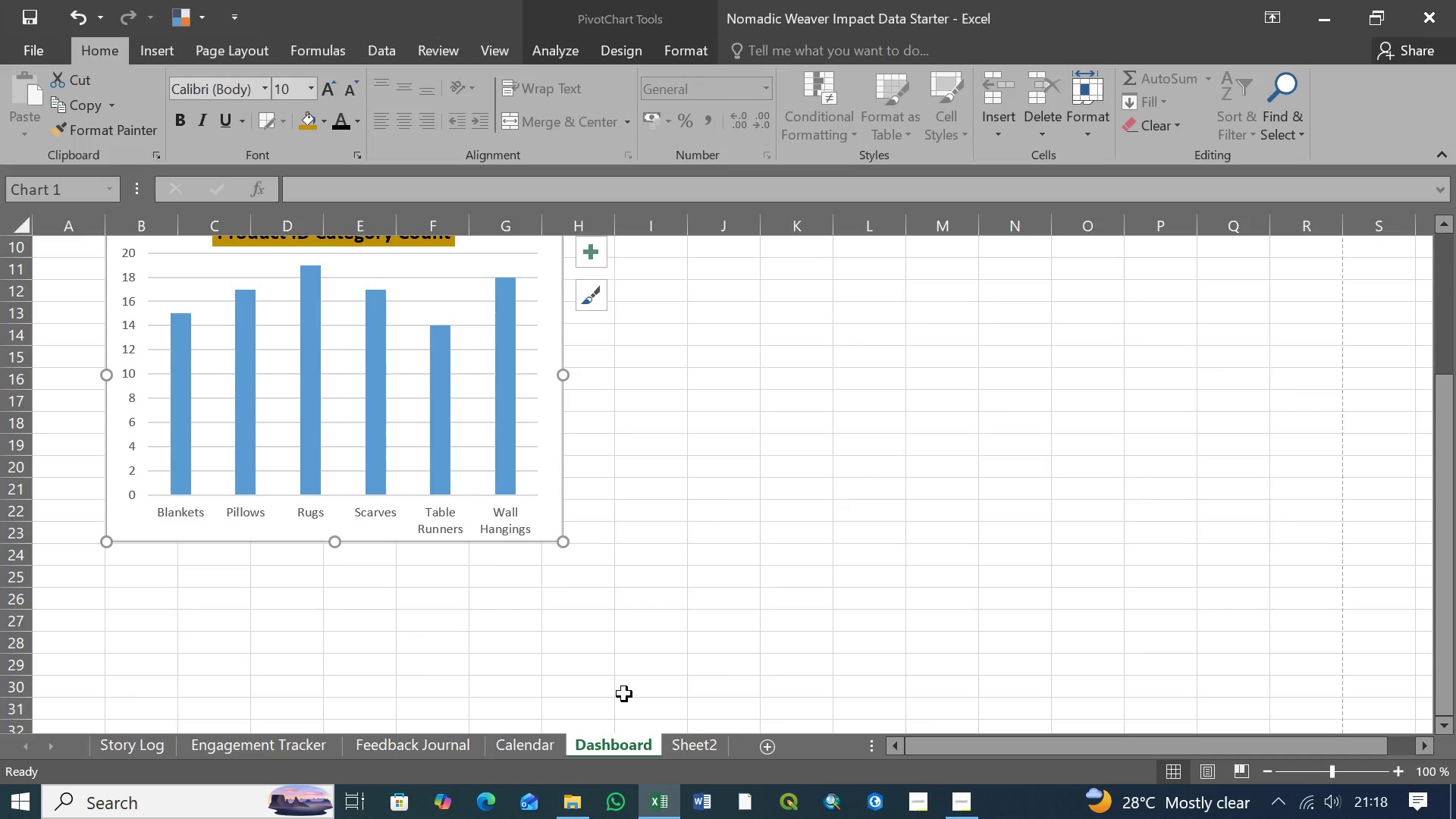 
wait(8.38)
 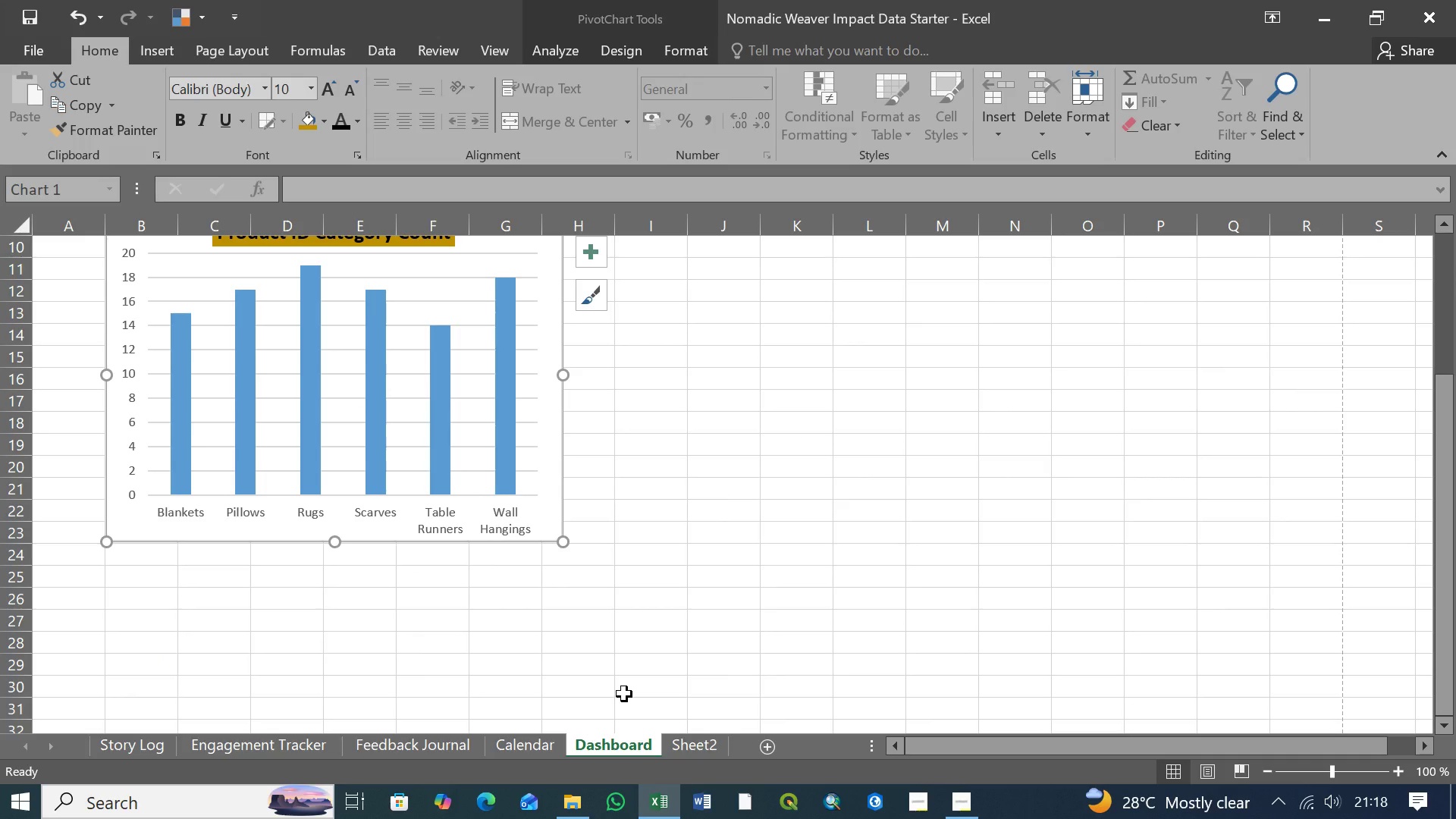 
scroll: coordinate [745, 580], scroll_direction: up, amount: 3.0
 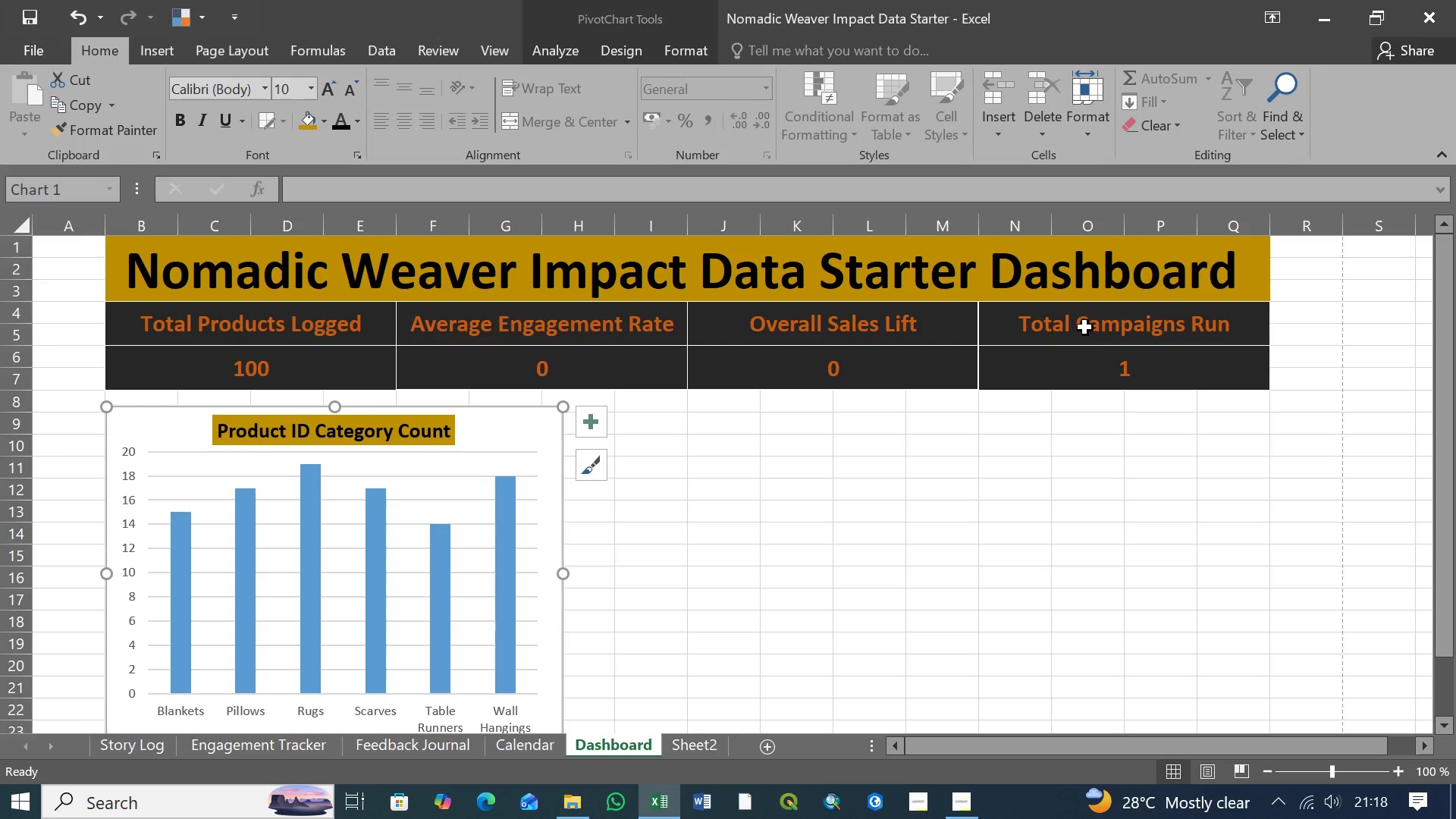 
left_click([1085, 325])
 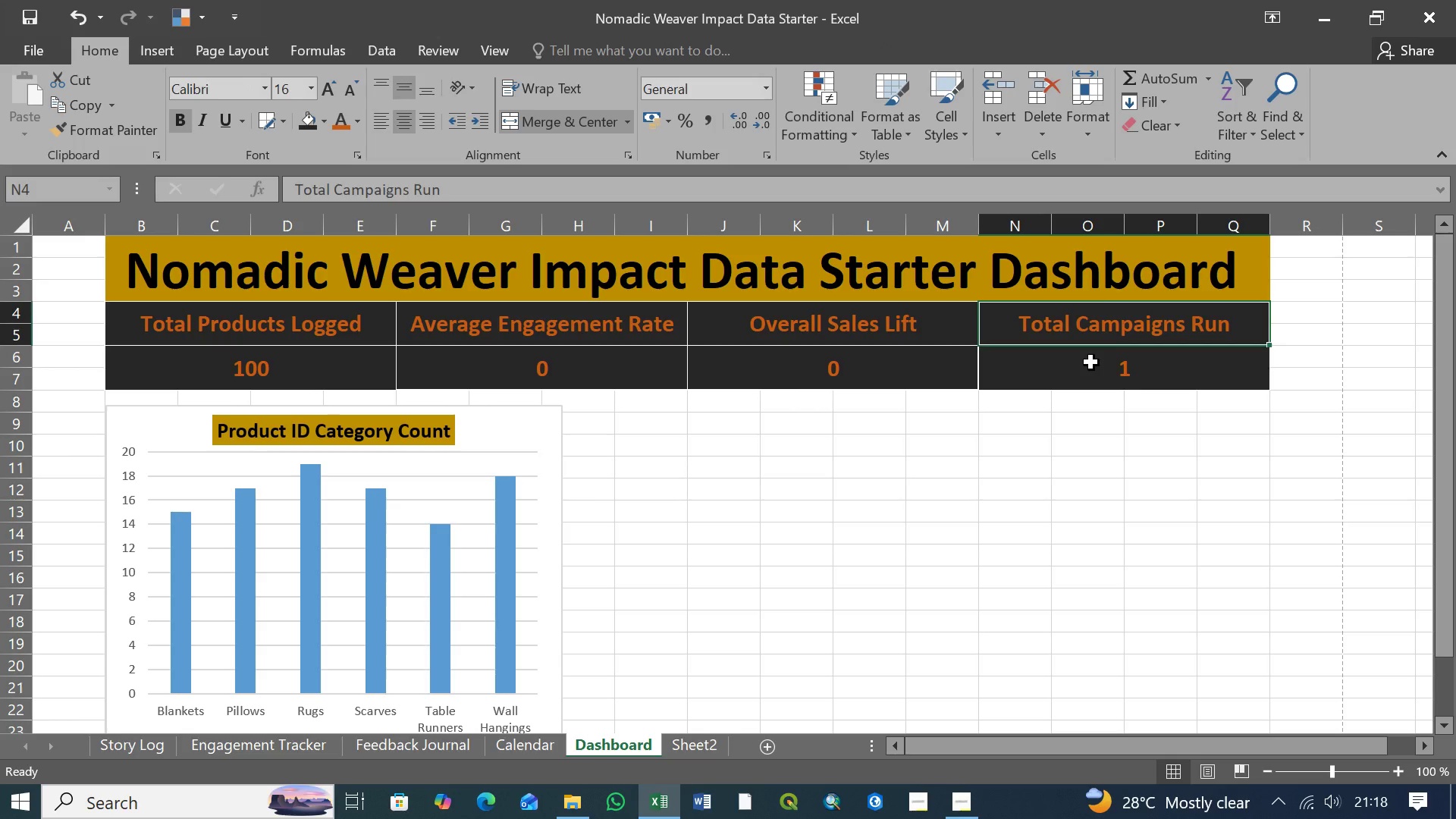 
left_click([1092, 362])
 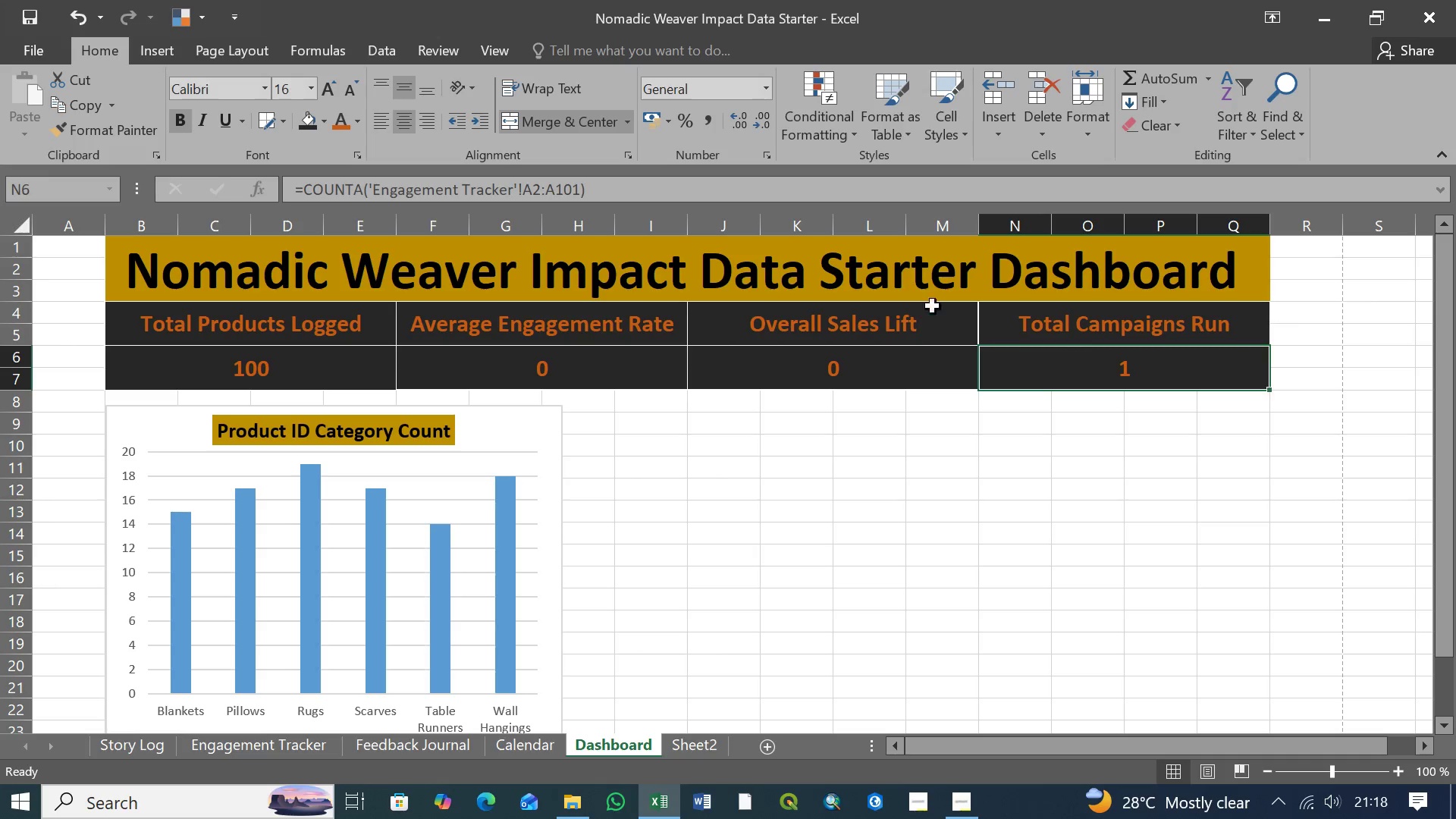 
wait(36.33)
 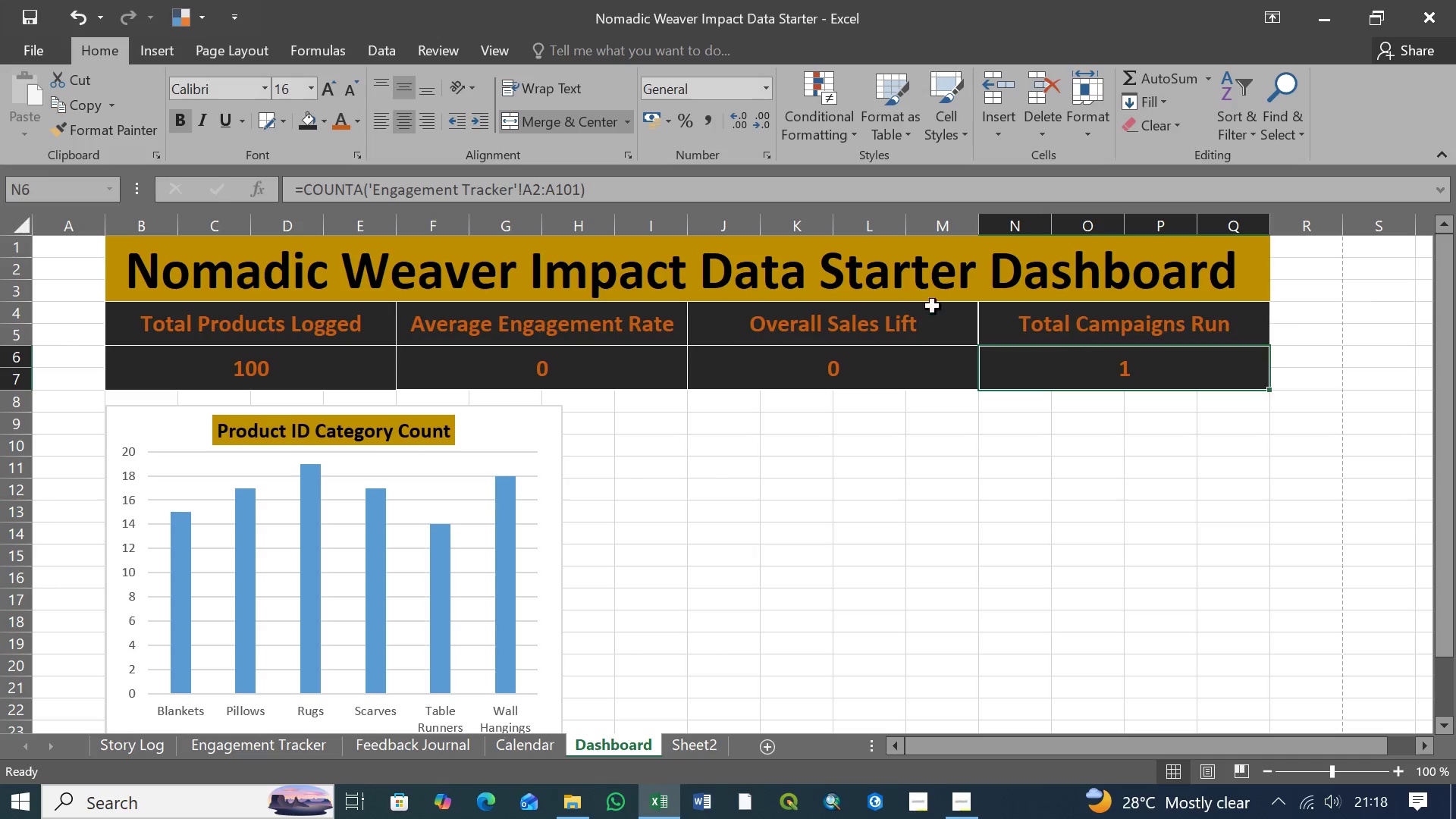 
left_click([573, 325])
 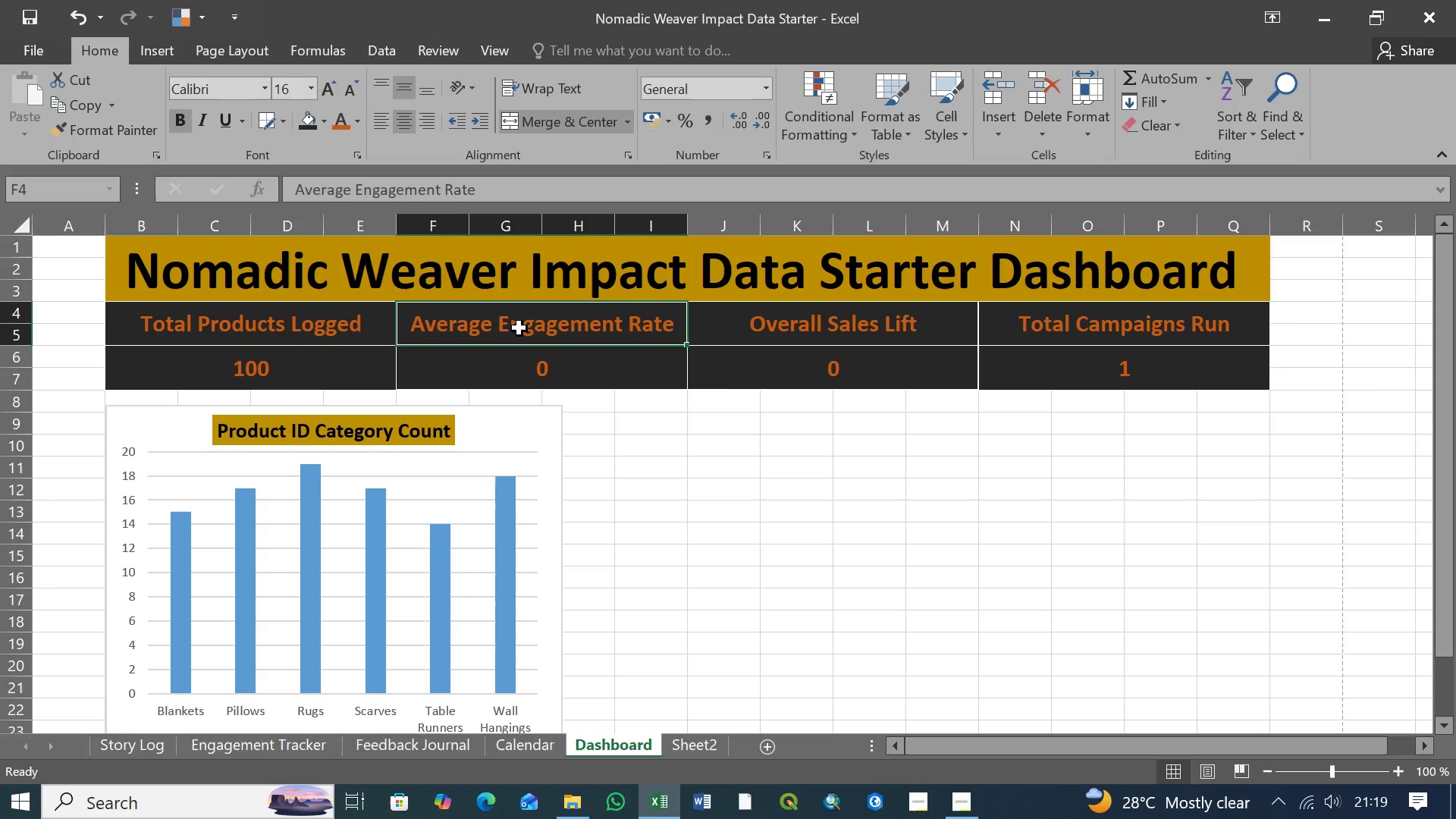 
left_click([306, 332])
 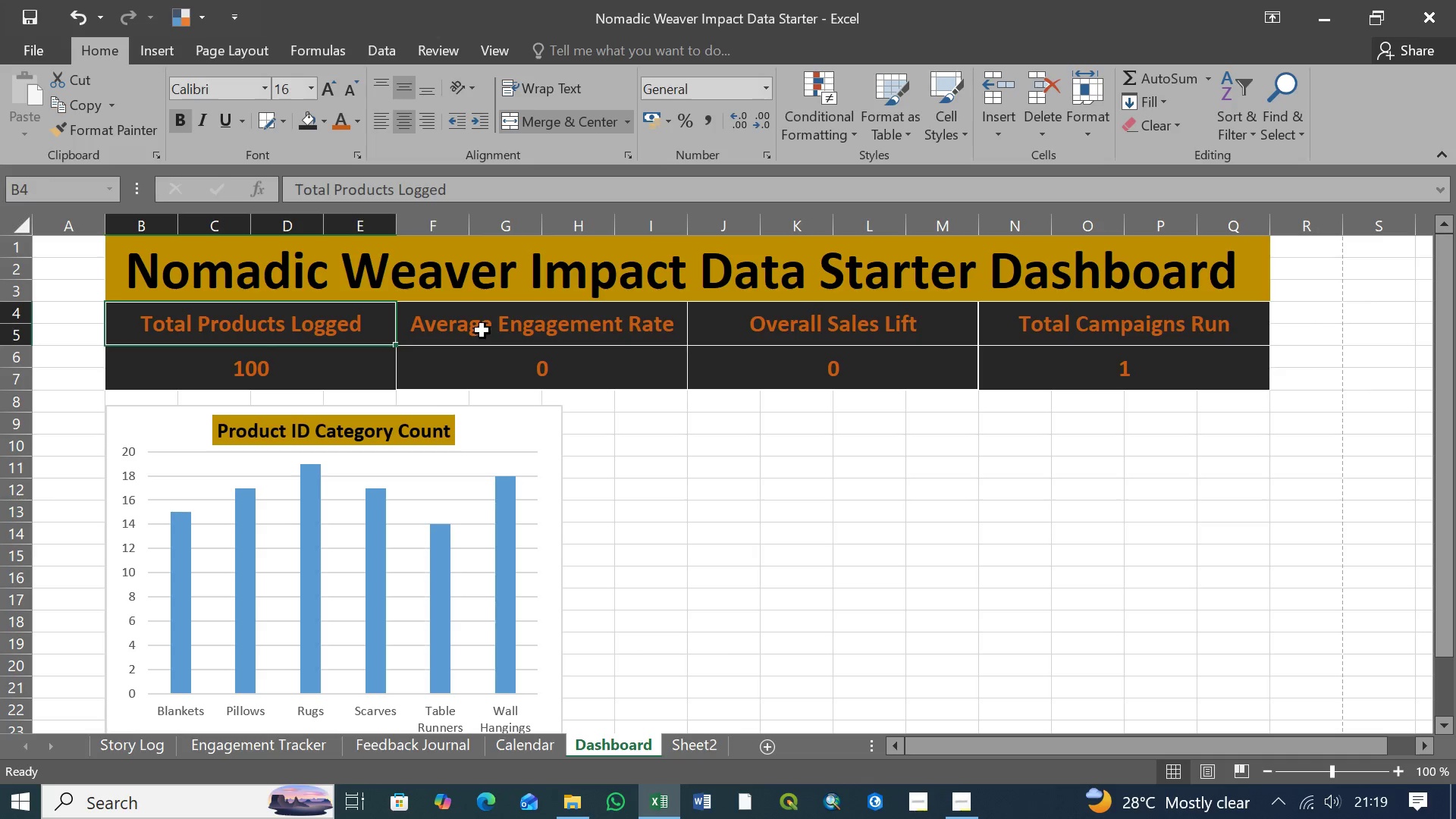 
left_click([509, 331])
 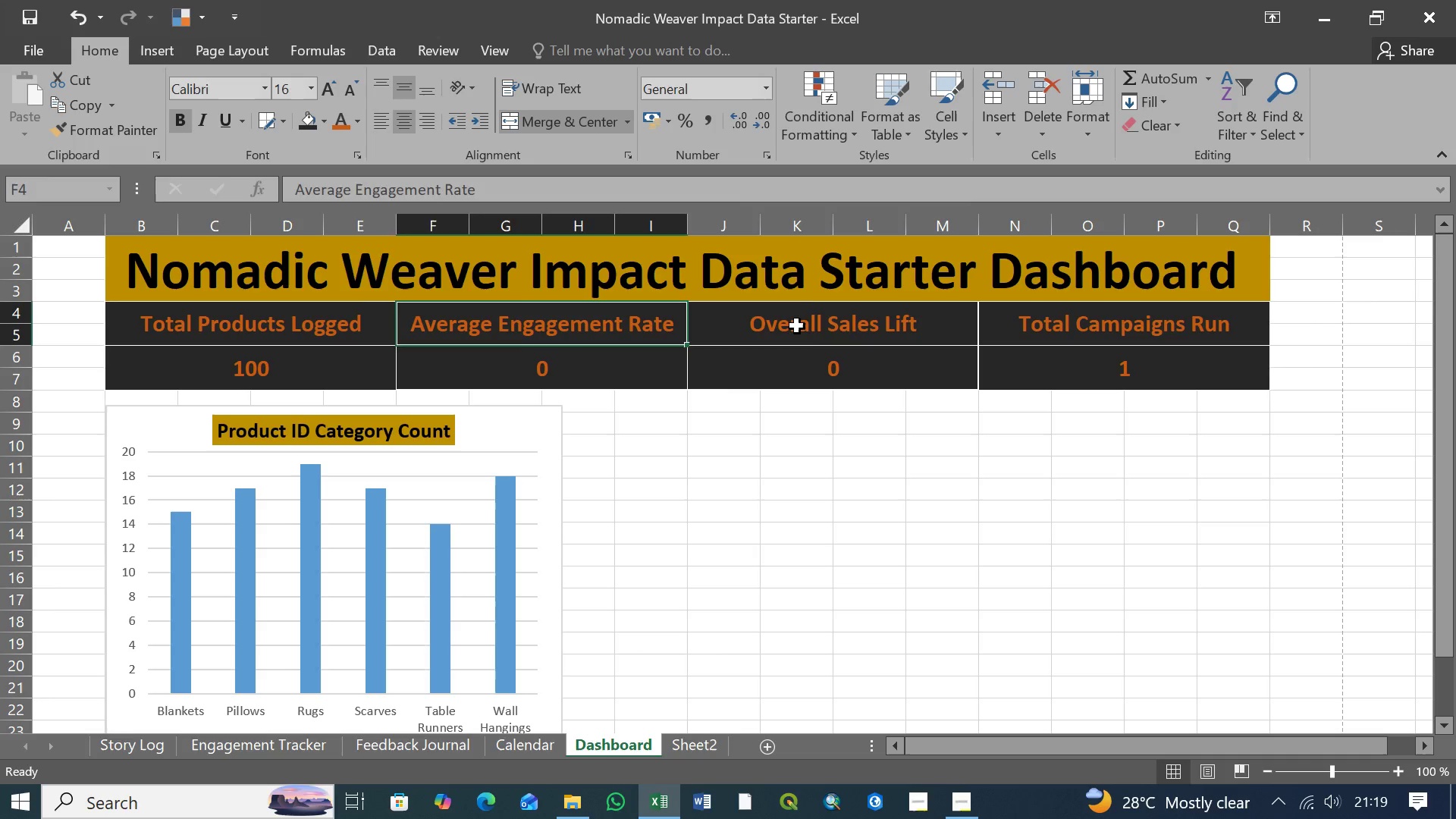 
left_click([797, 326])
 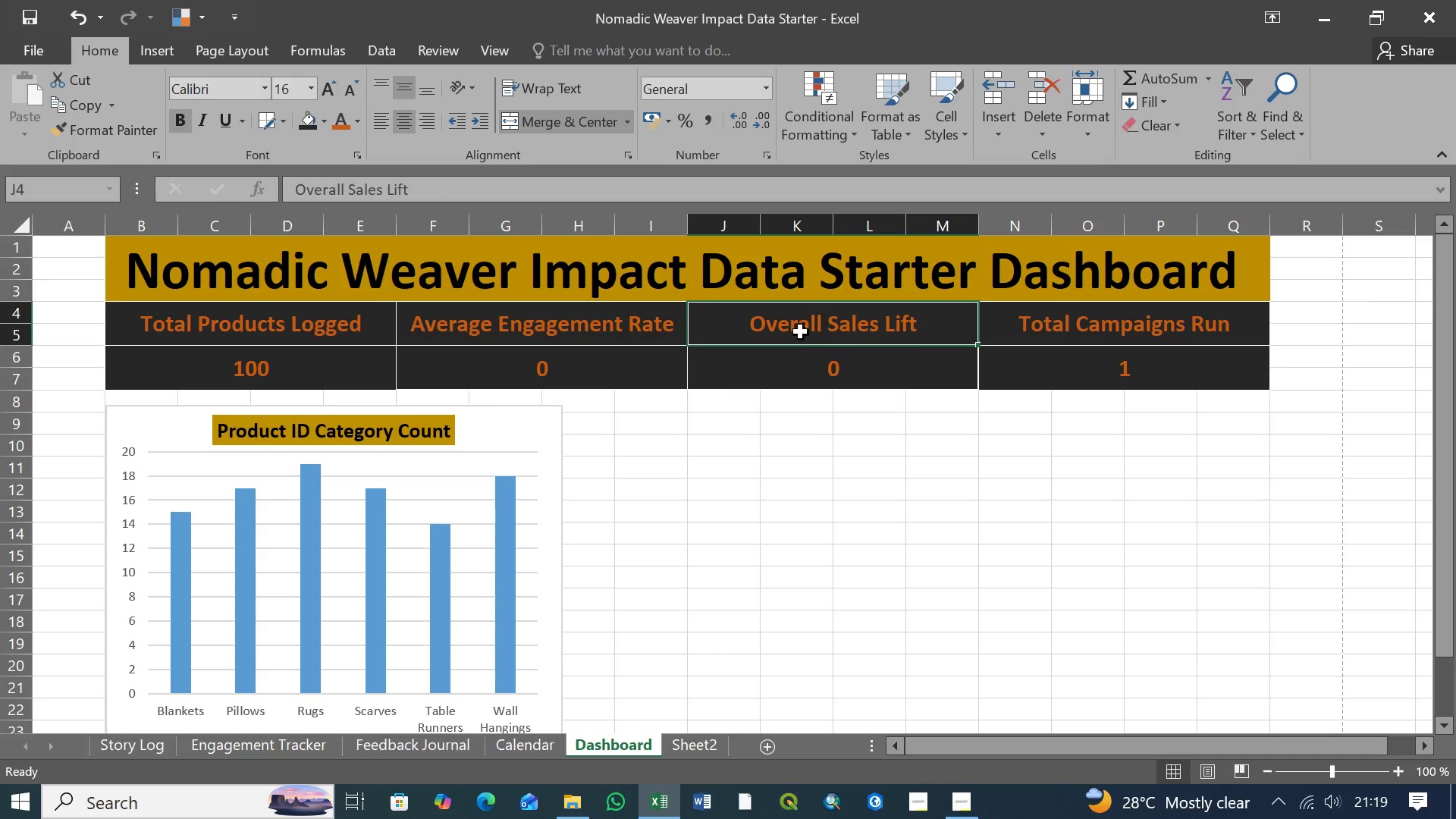 
wait(12.7)
 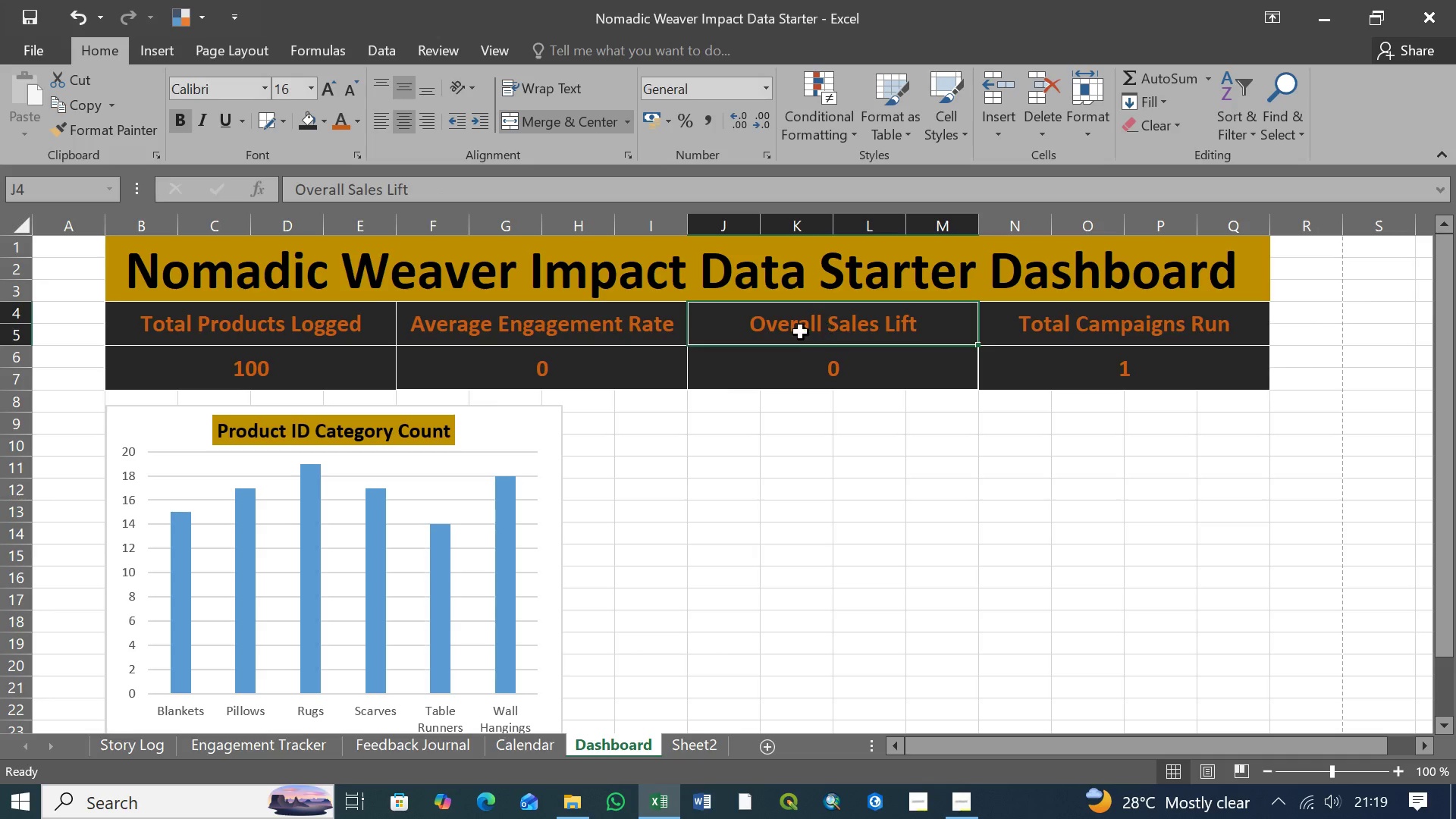 
left_click([820, 326])
 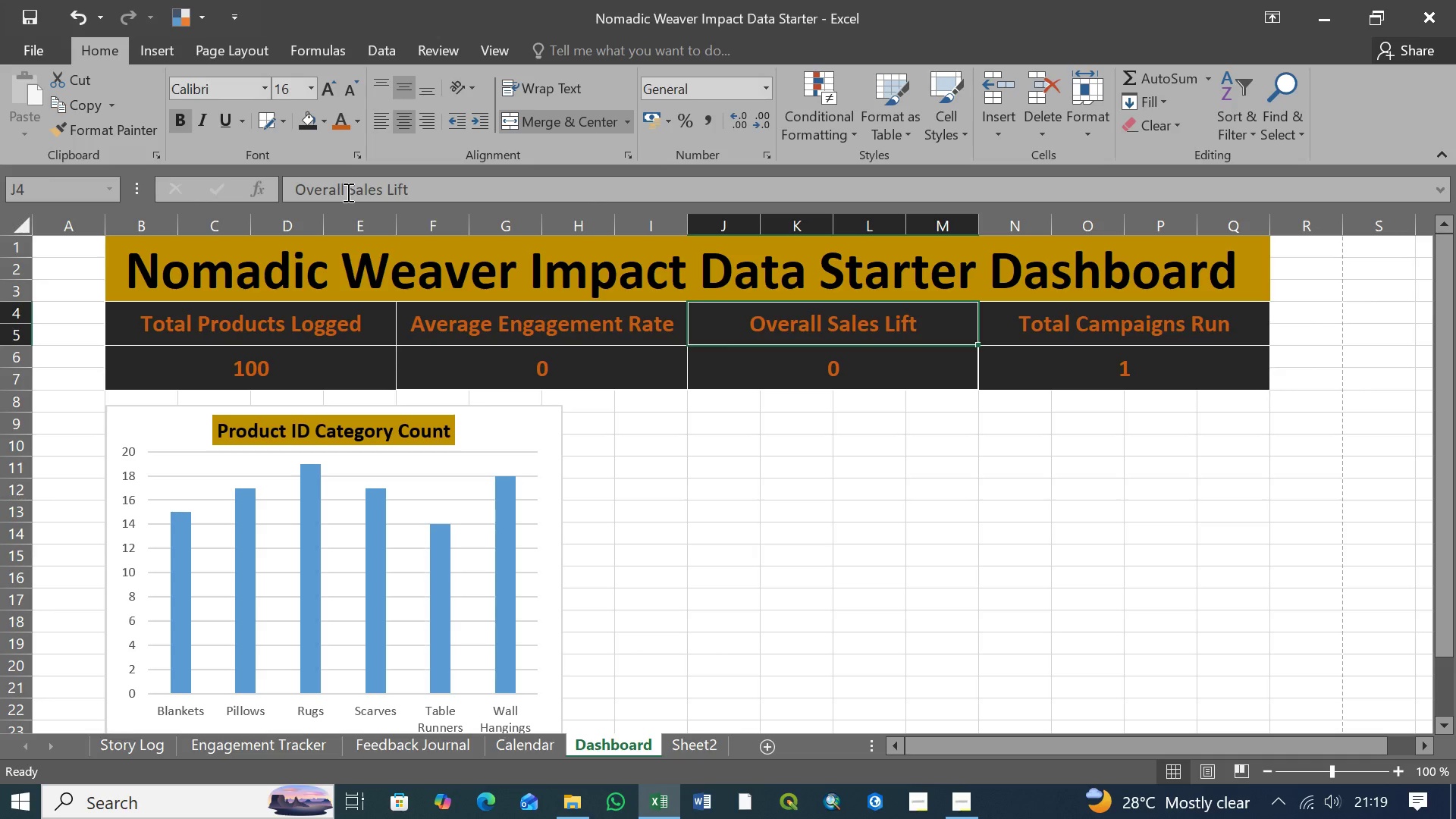 
left_click([347, 191])
 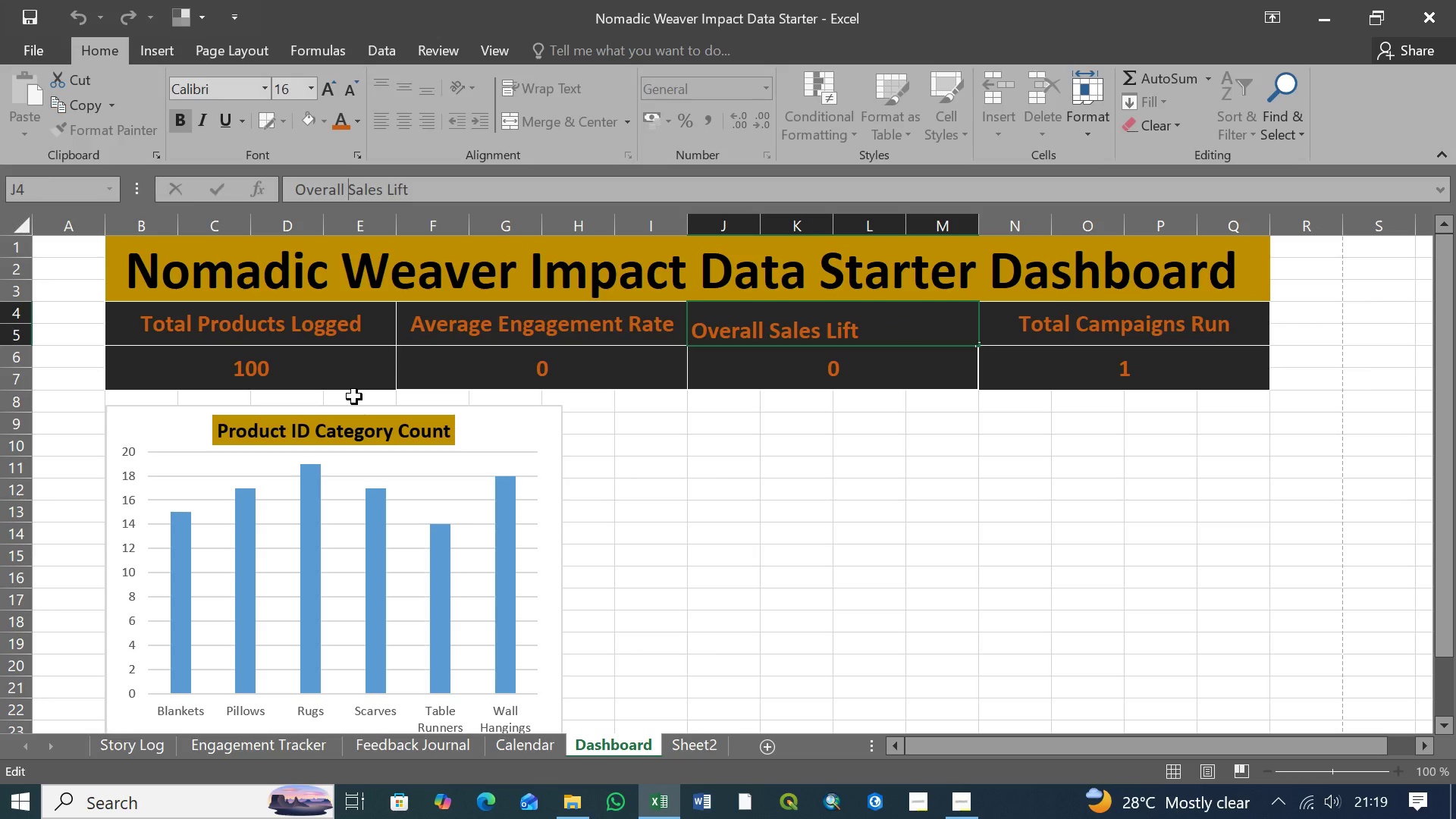 
key(Shift+5)
 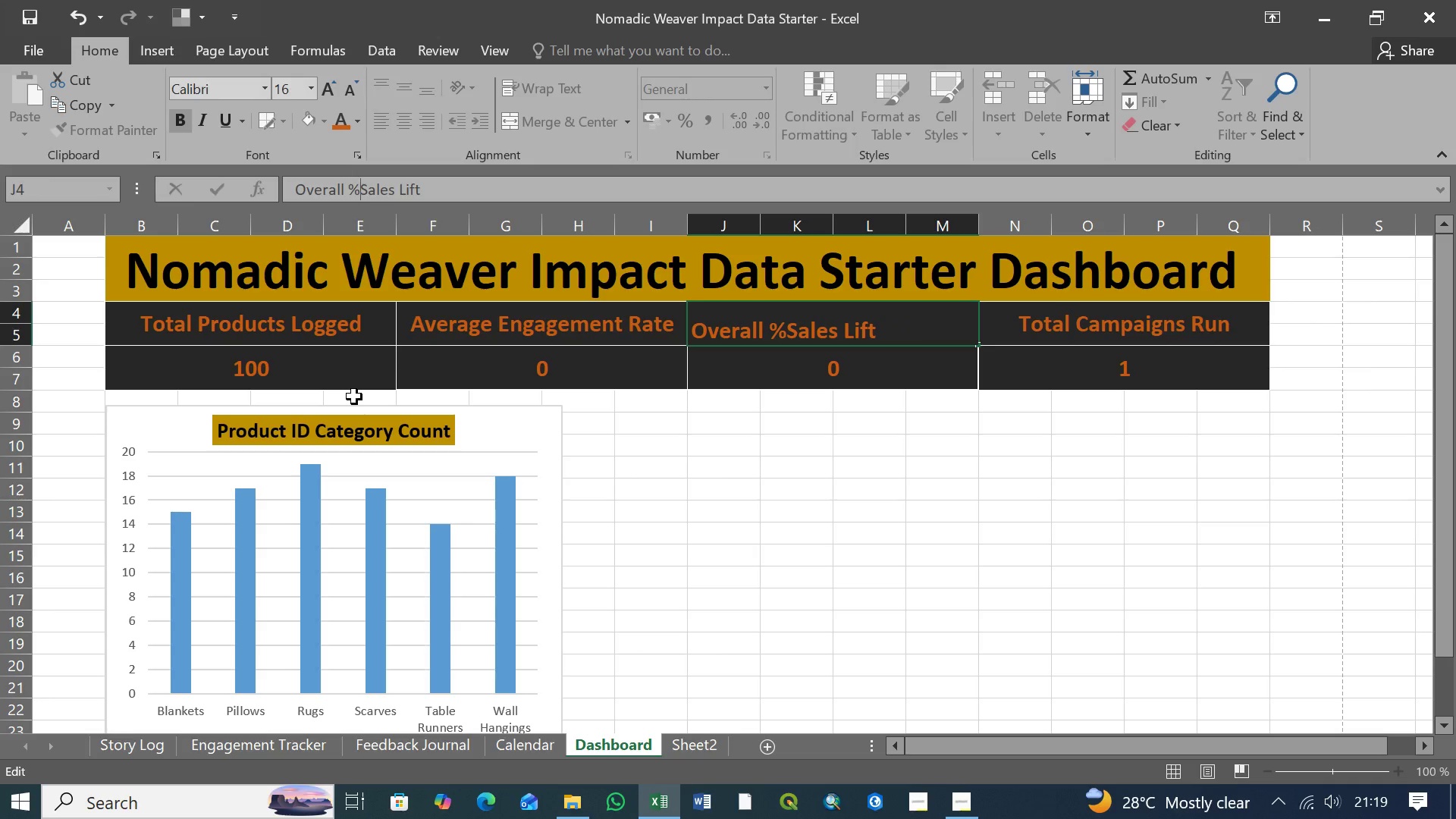 
key(Space)
 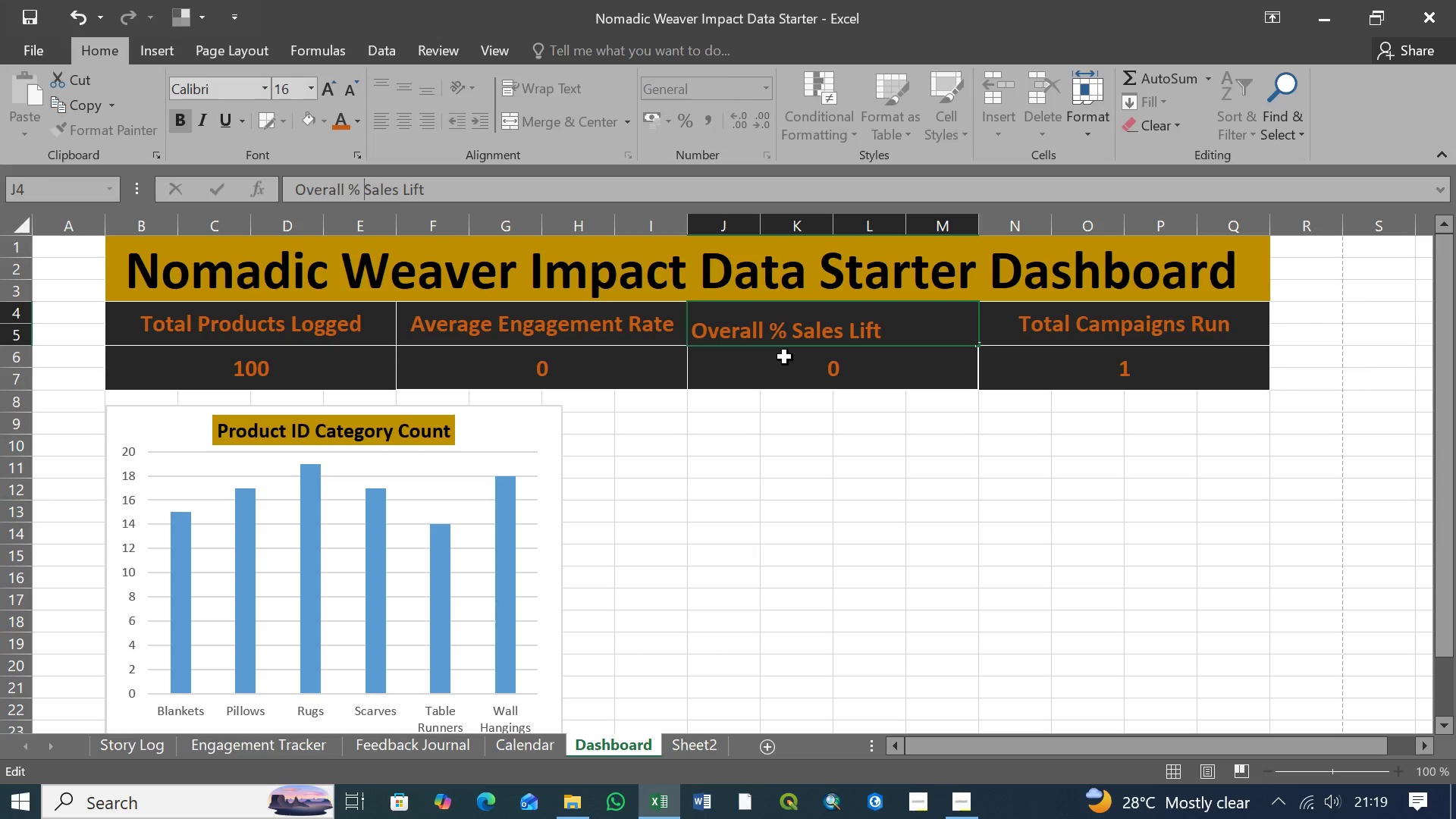 
left_click([785, 358])
 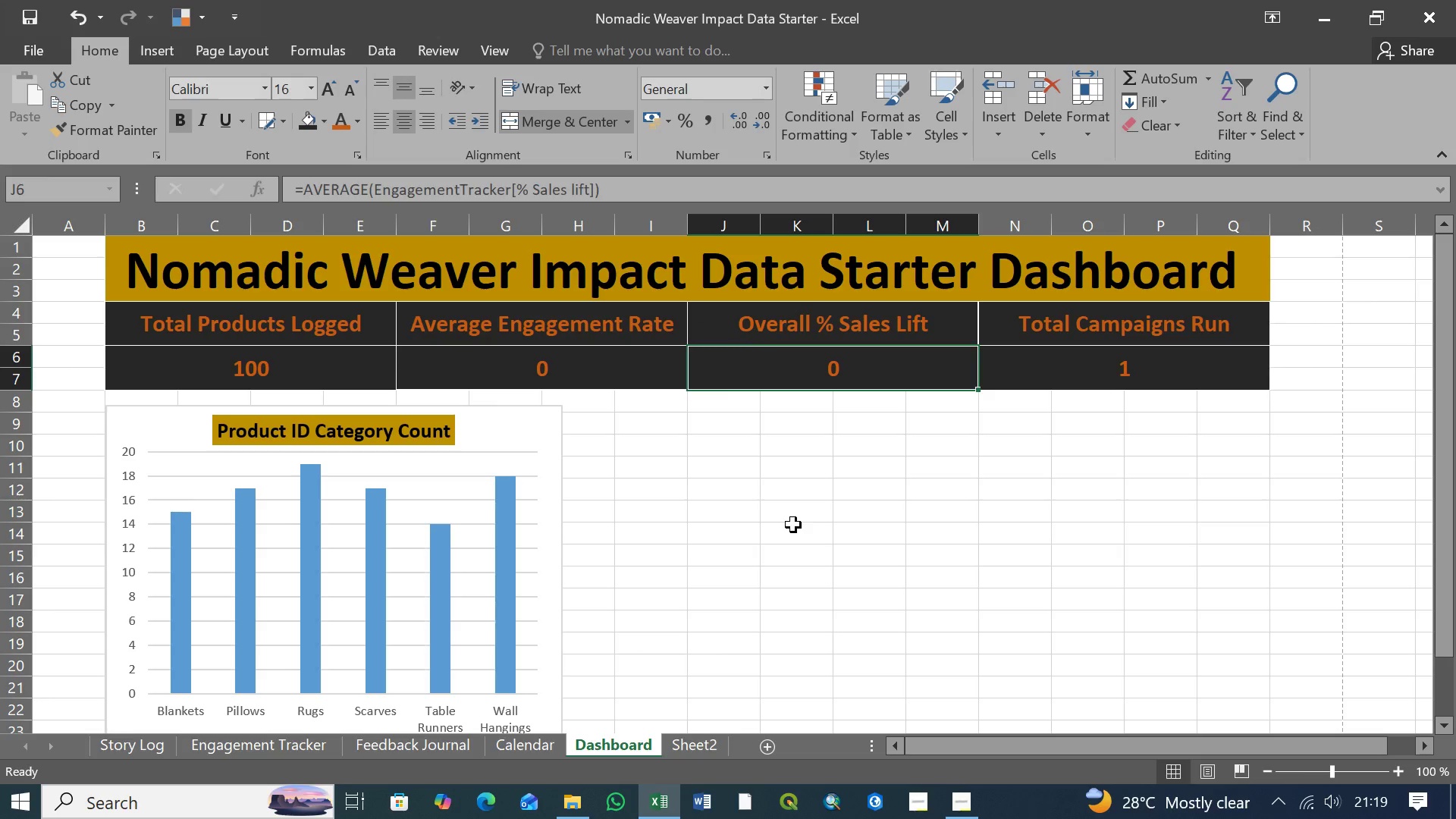 
wait(5.05)
 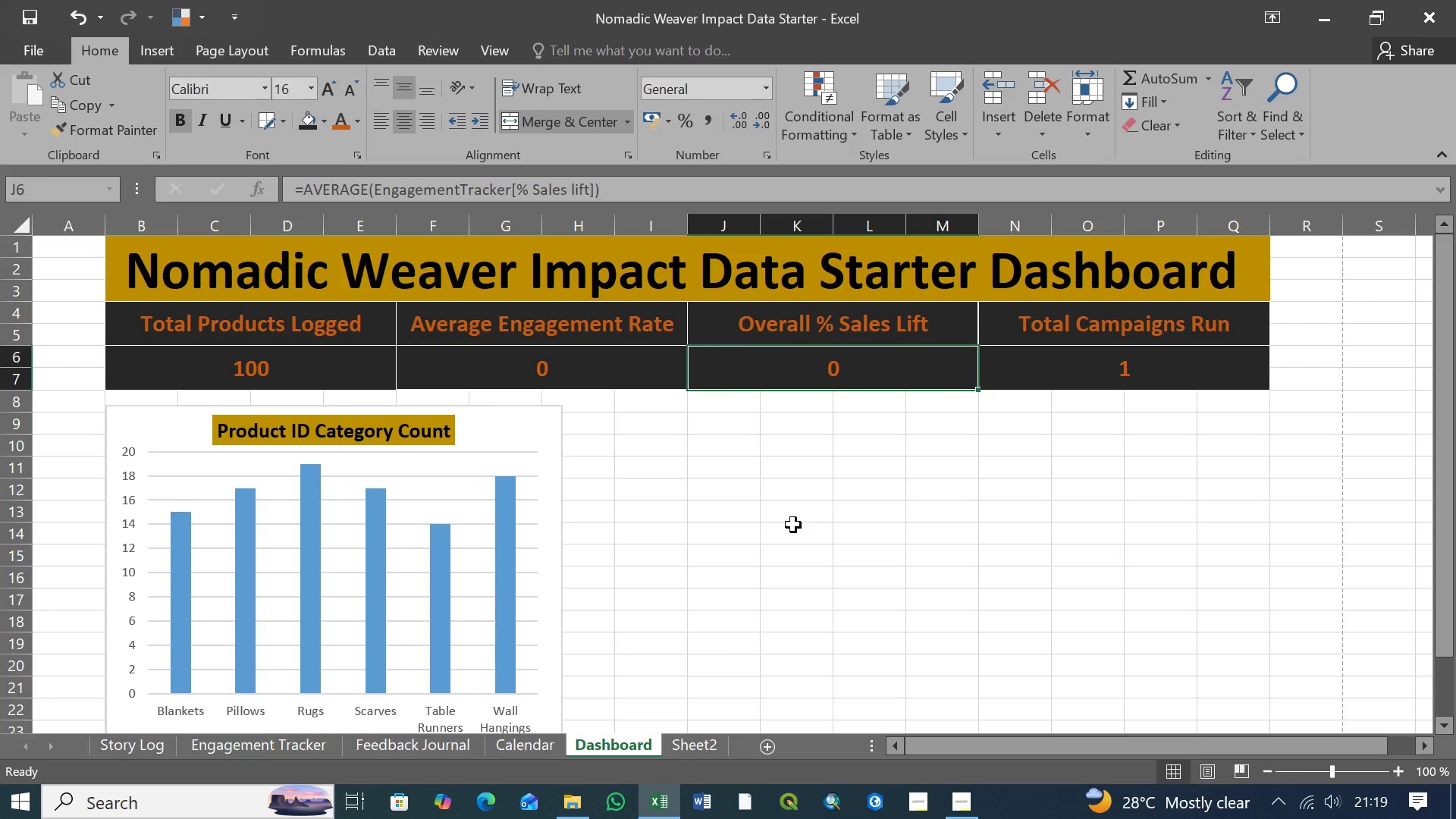 
left_click([825, 368])
 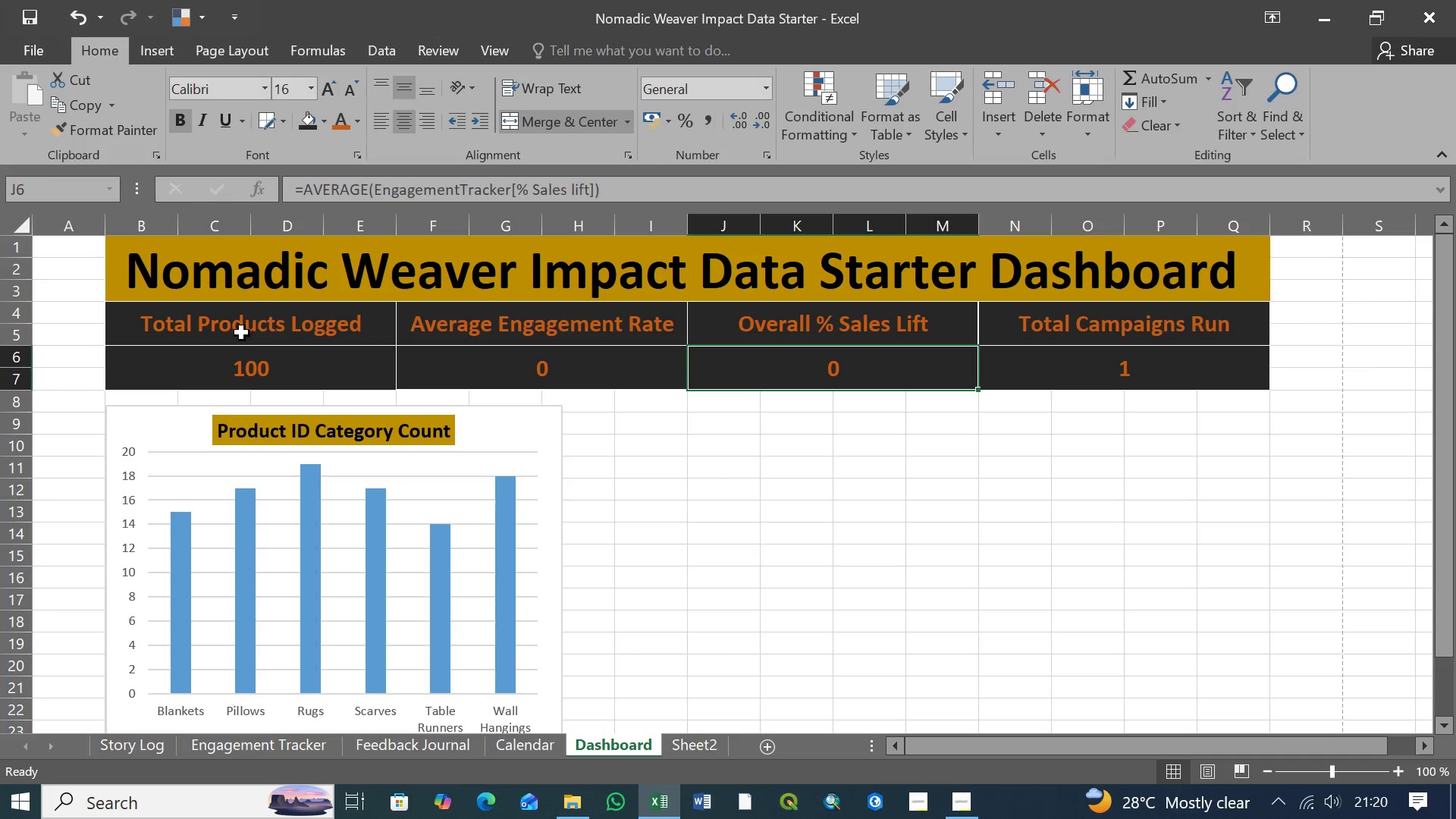 
wait(75.83)
 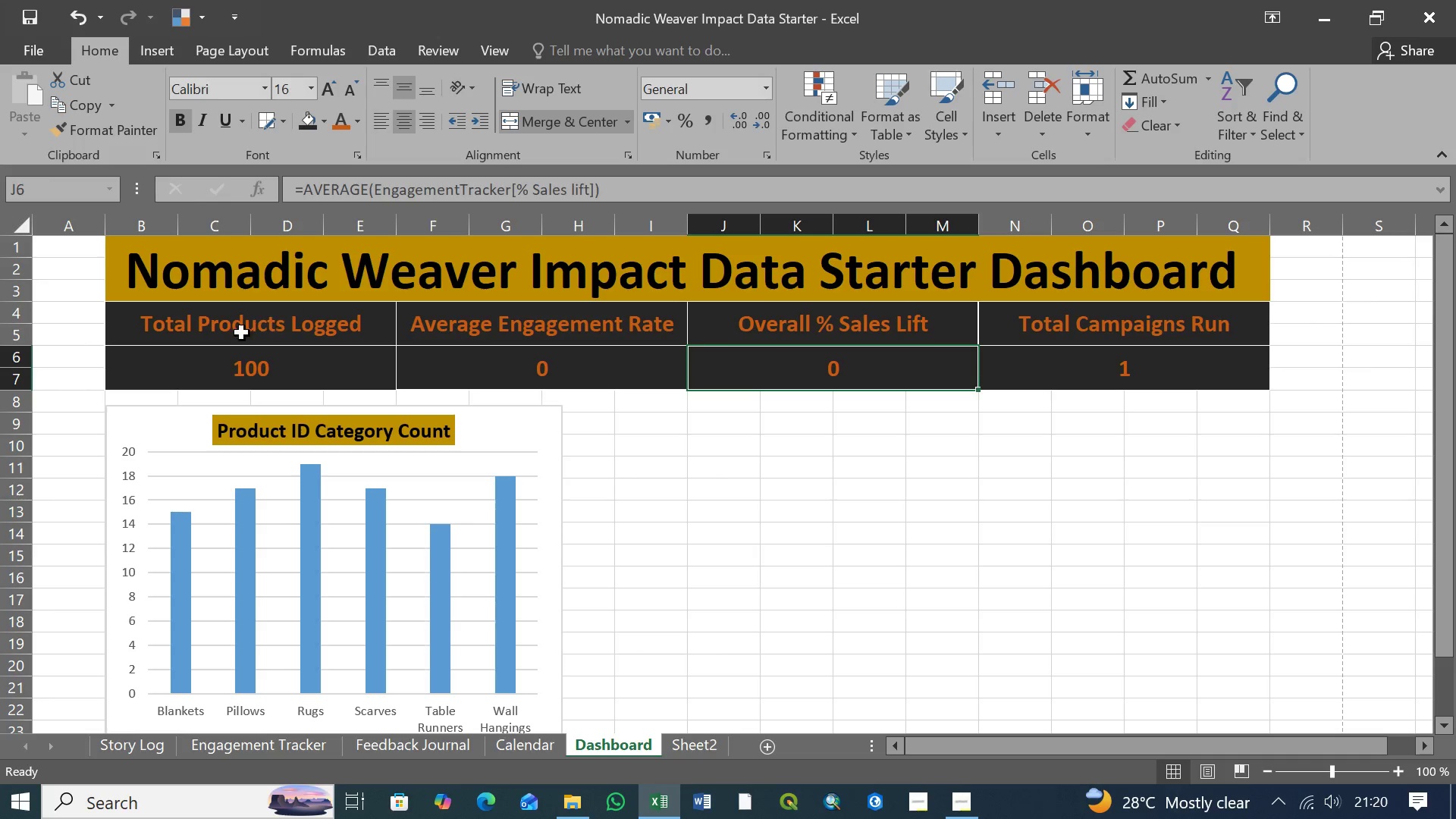 
left_click([231, 52])
 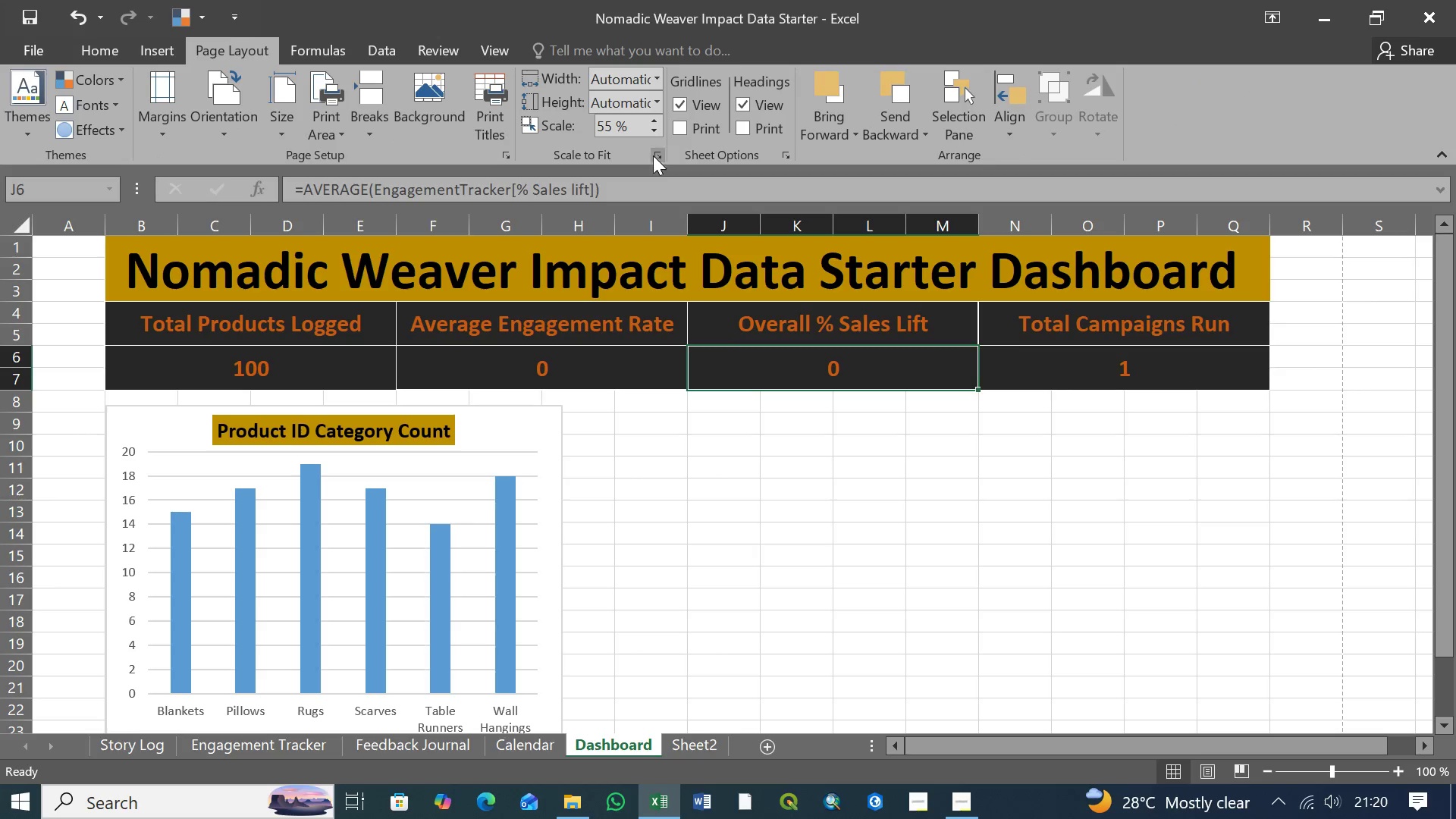 
left_click([656, 130])
 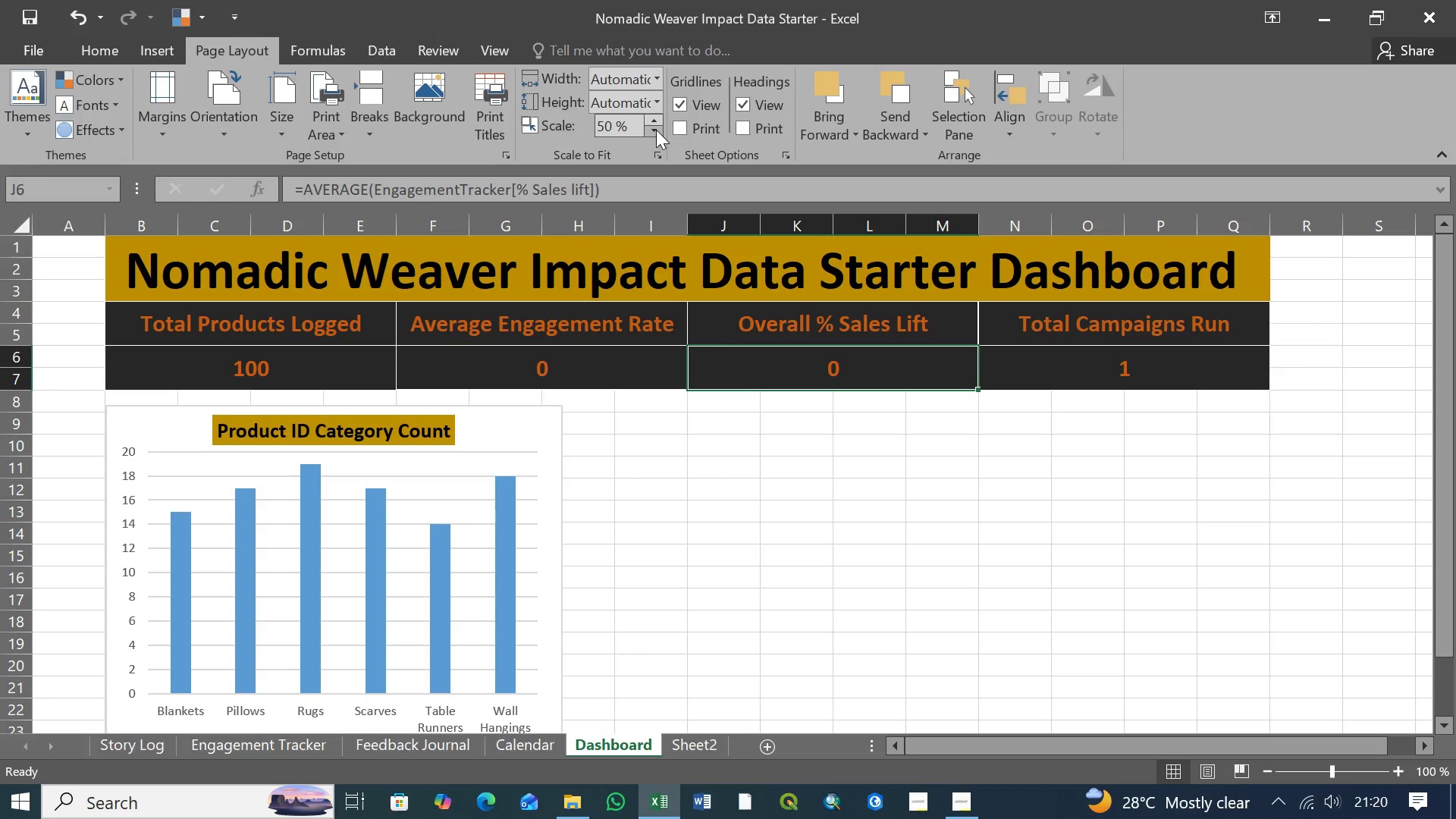 
left_click([656, 130])
 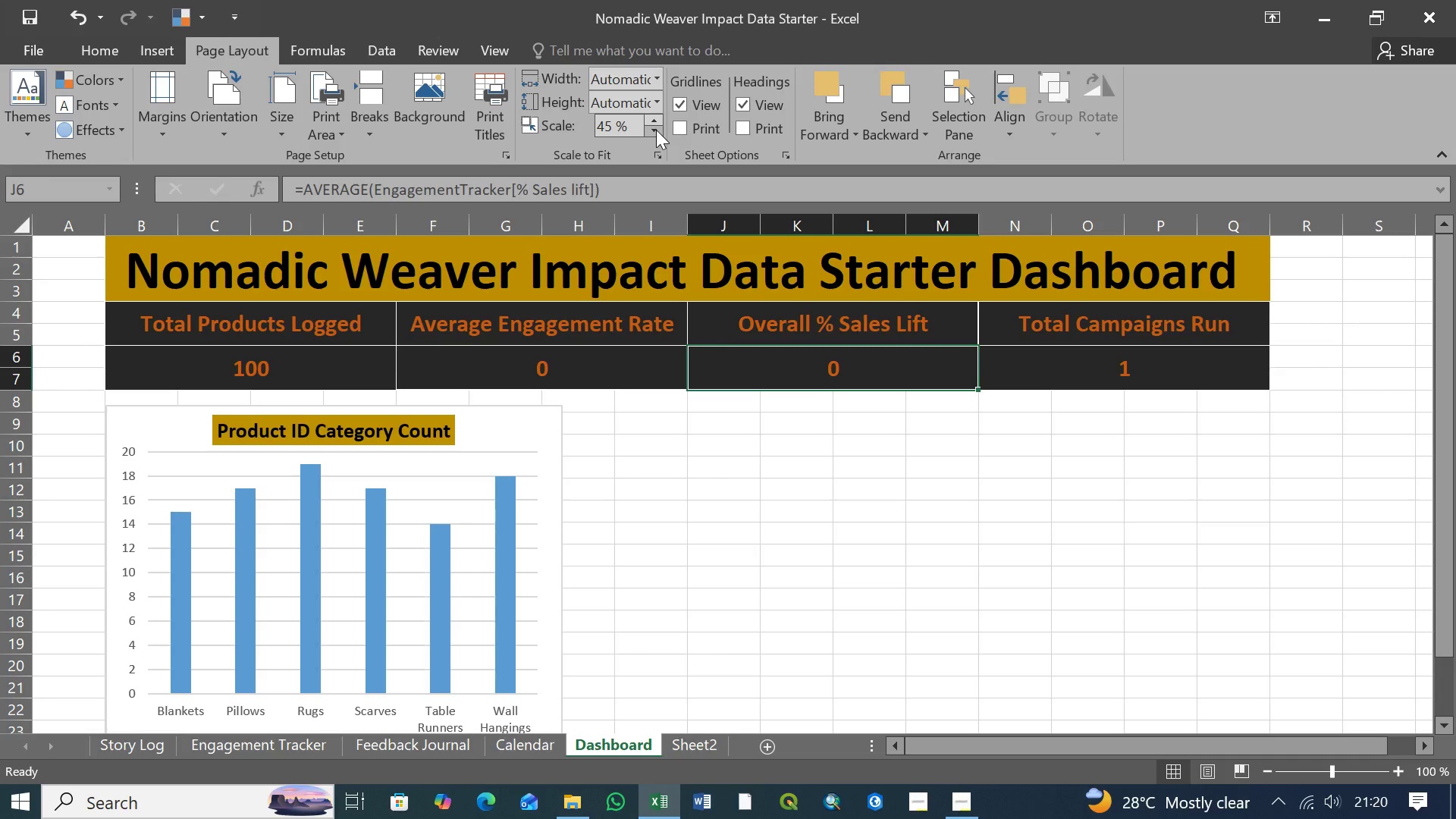 
left_click([656, 130])
 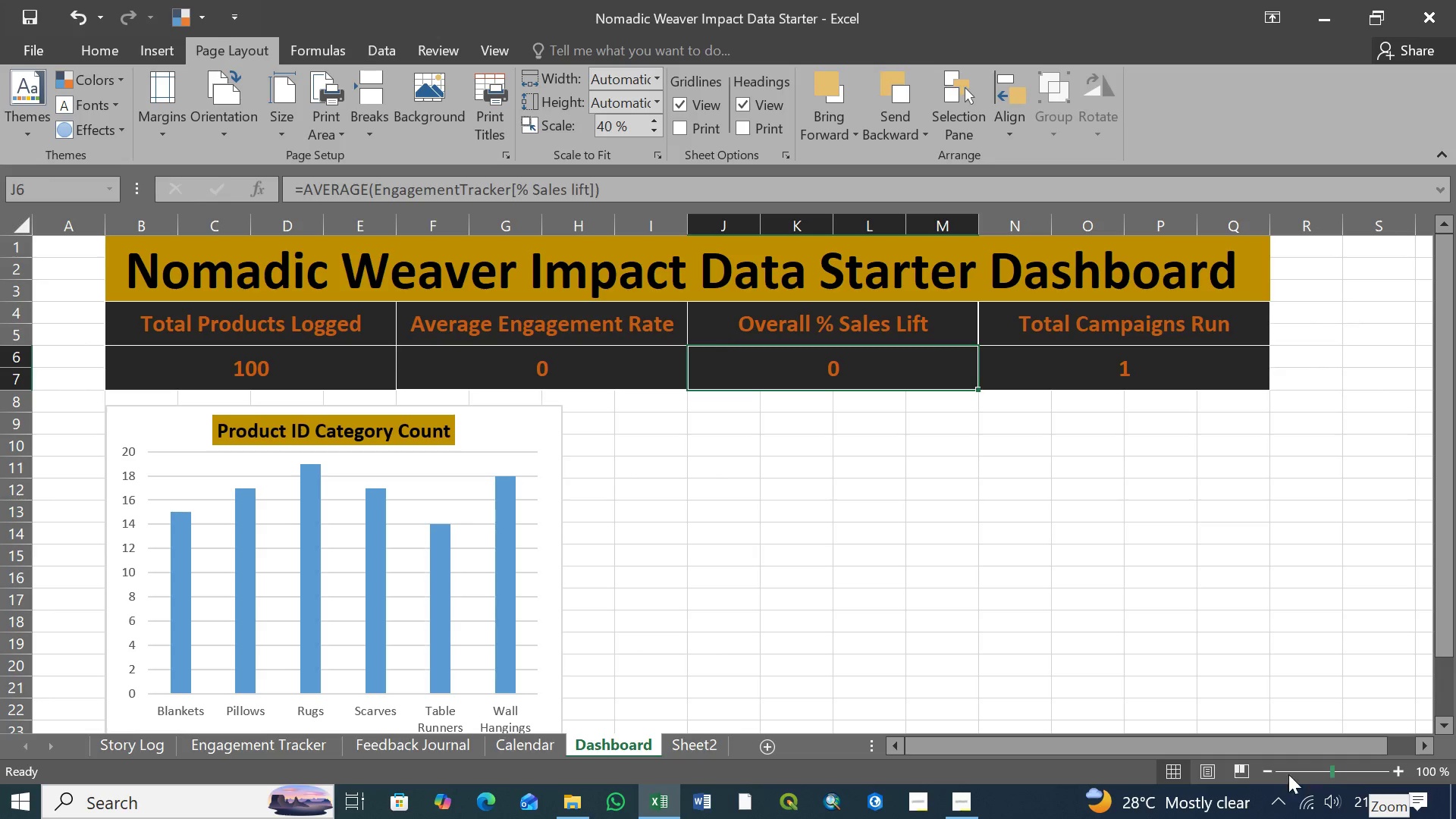 
left_click_drag(start_coordinate=[1222, 744], to_coordinate=[1276, 738])
 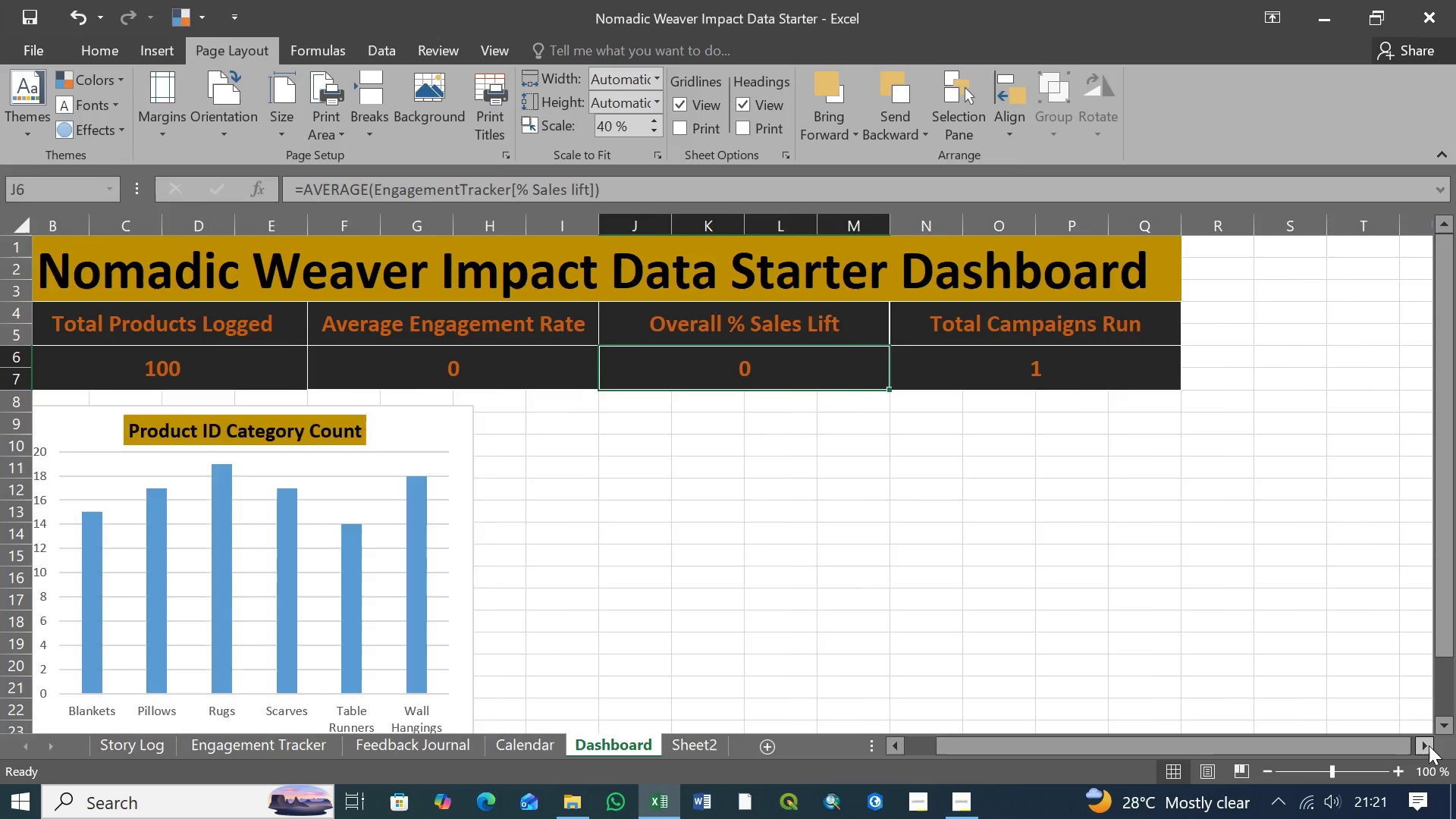 
double_click([1429, 745])
 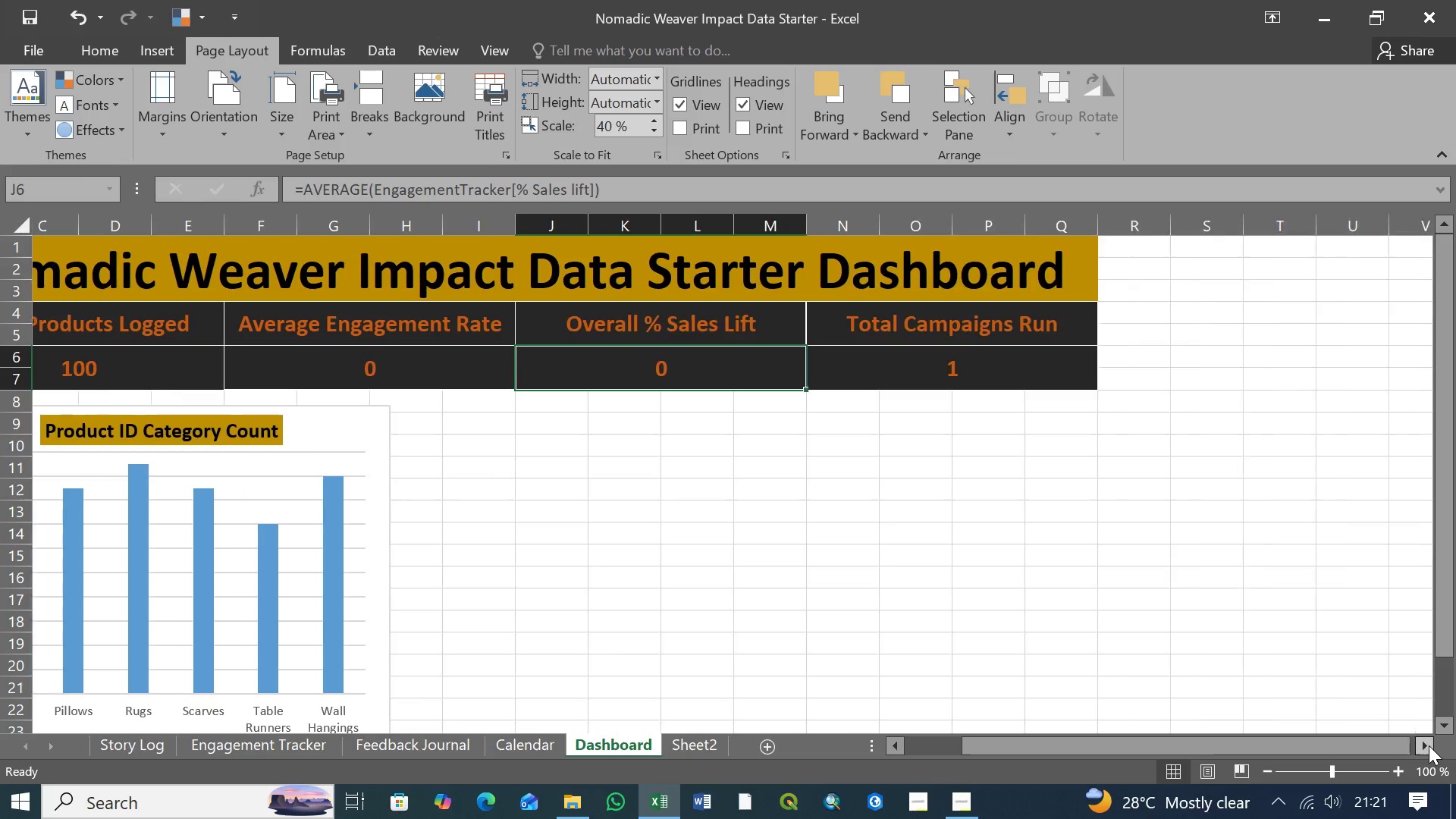 
triple_click([1429, 745])
 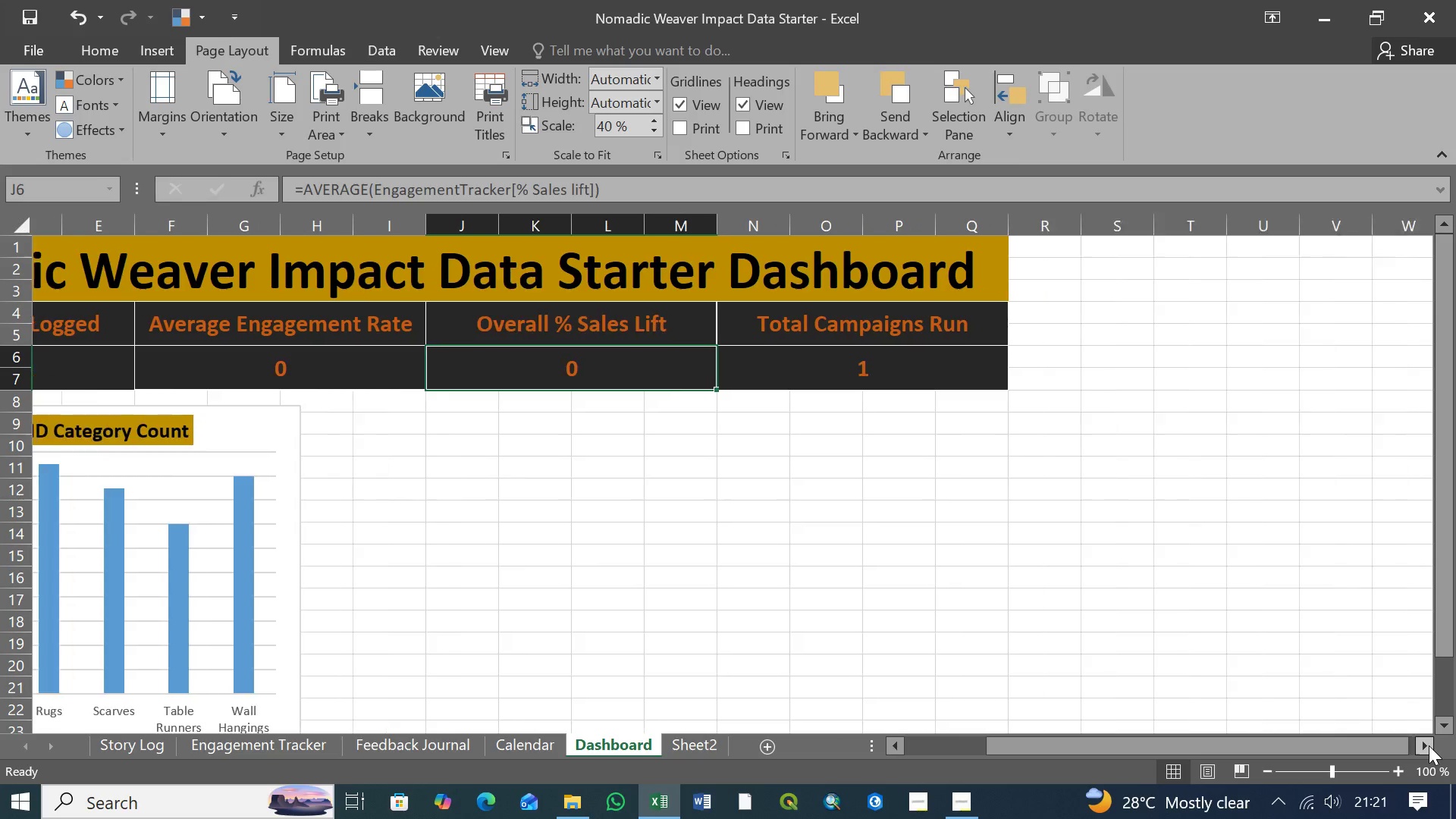 
triple_click([1429, 745])
 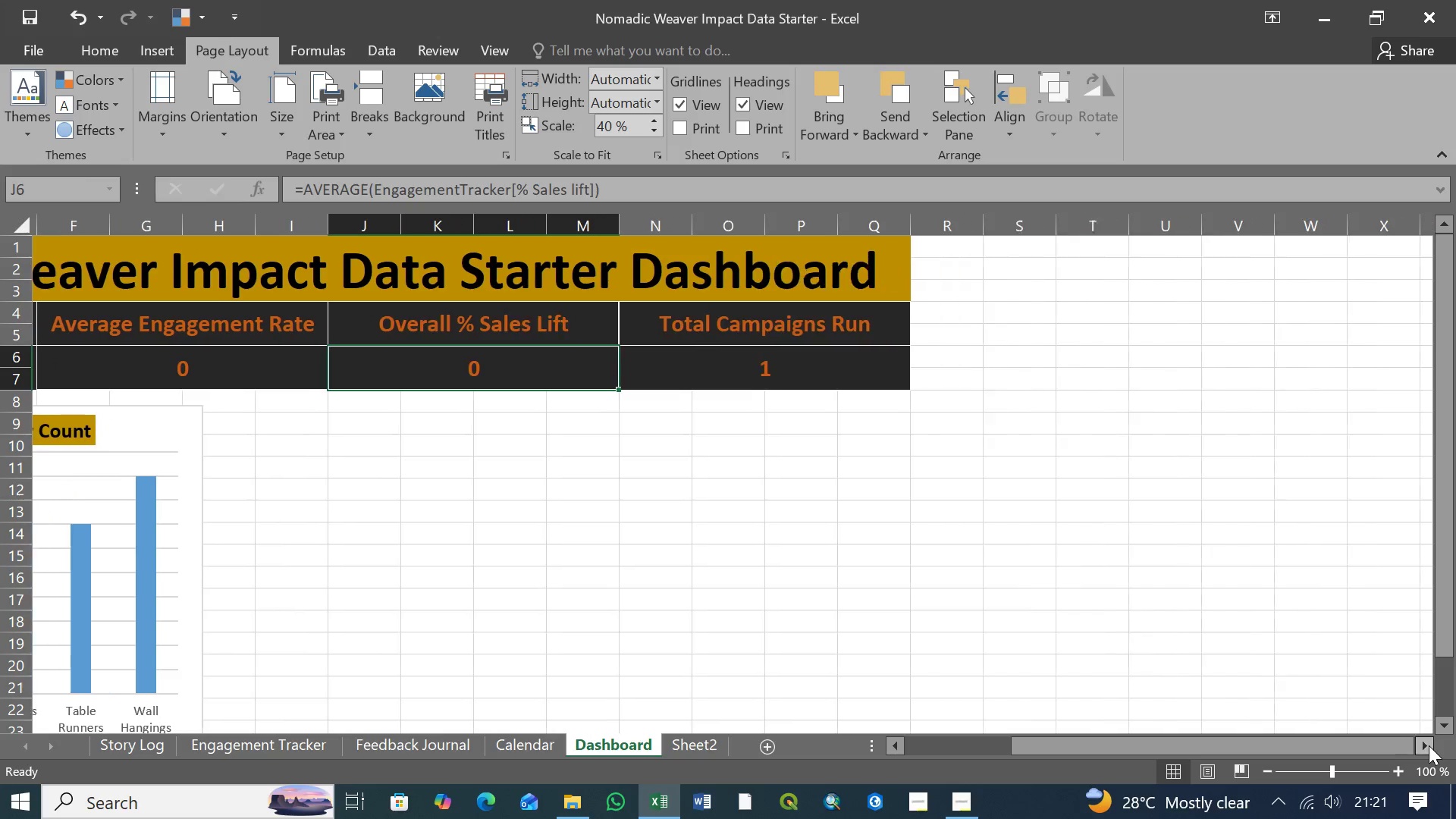 
triple_click([1429, 745])
 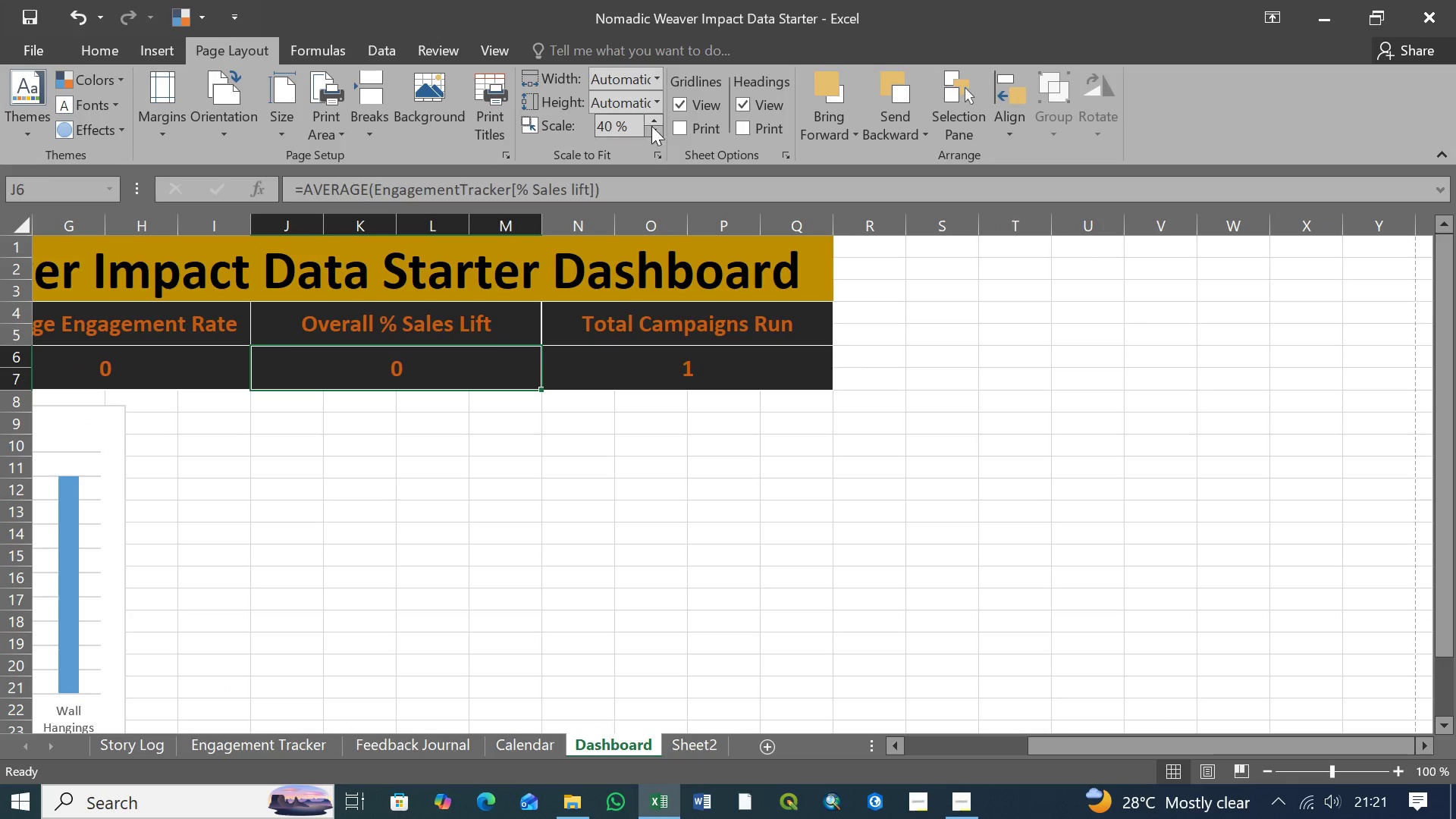 
left_click([655, 117])
 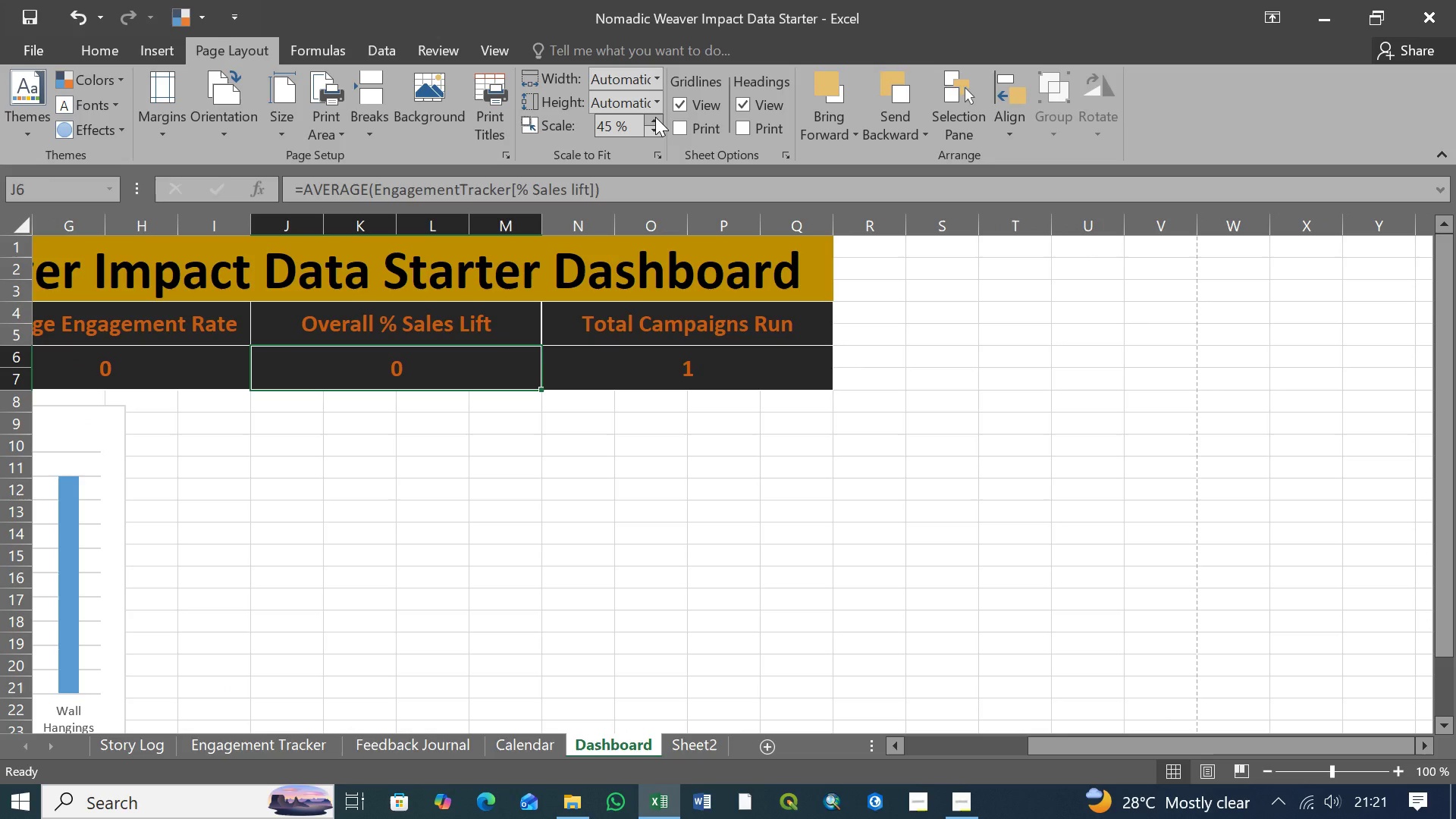 
left_click([655, 117])
 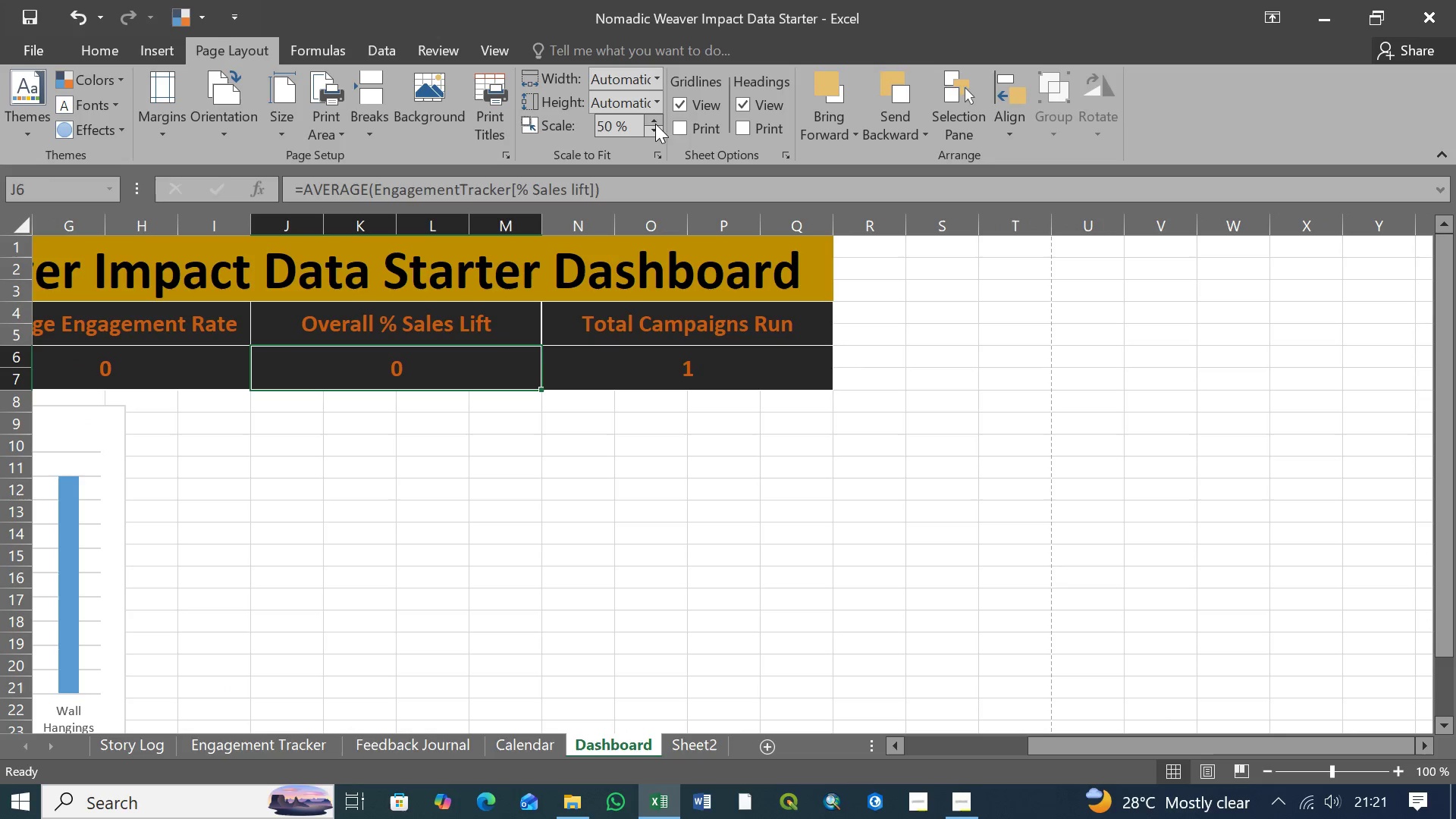 
left_click([655, 131])
 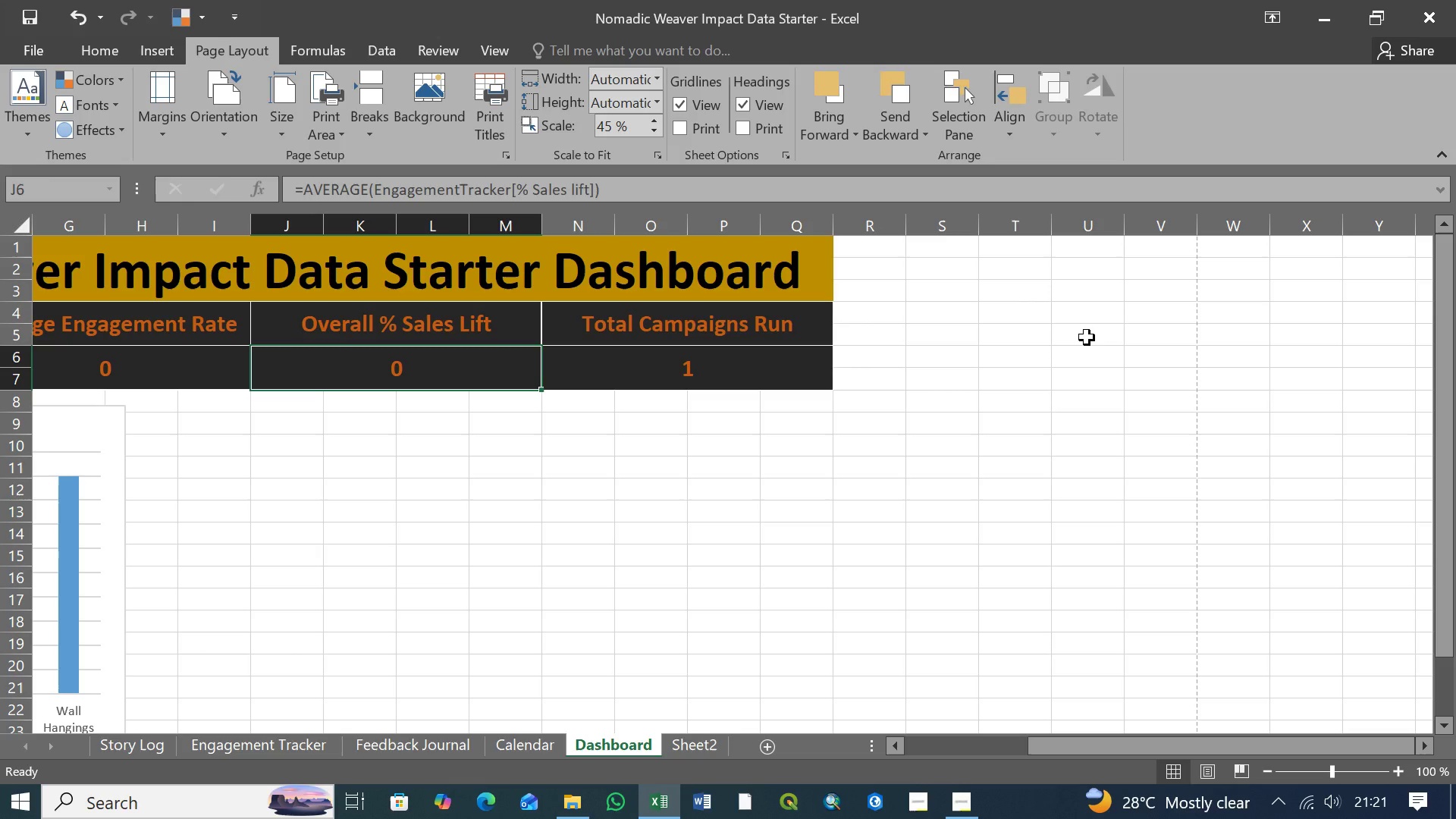 
wait(5.67)
 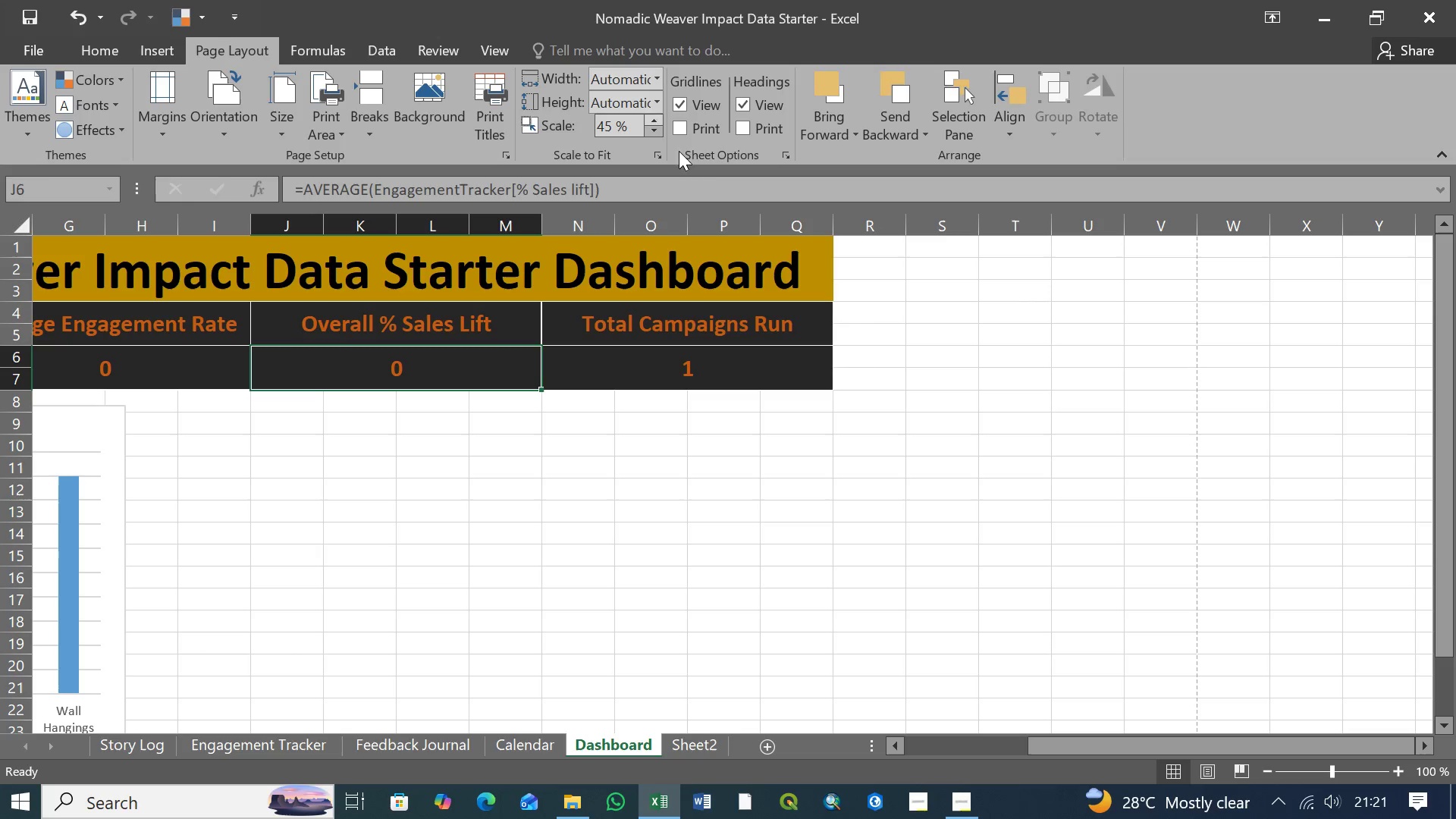 
left_click([865, 315])
 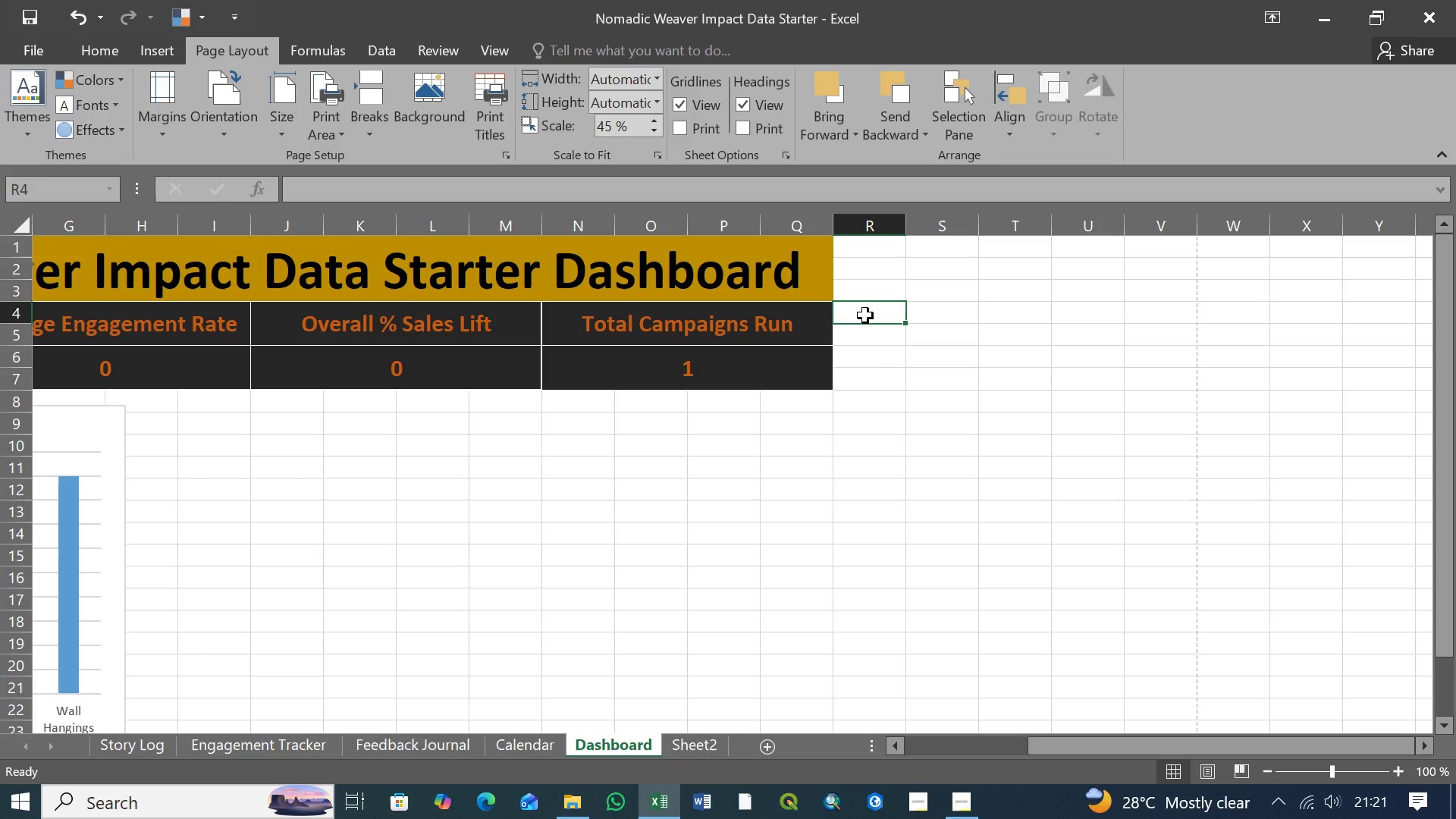 
hold_key(key=ShiftLeft, duration=1.51)
 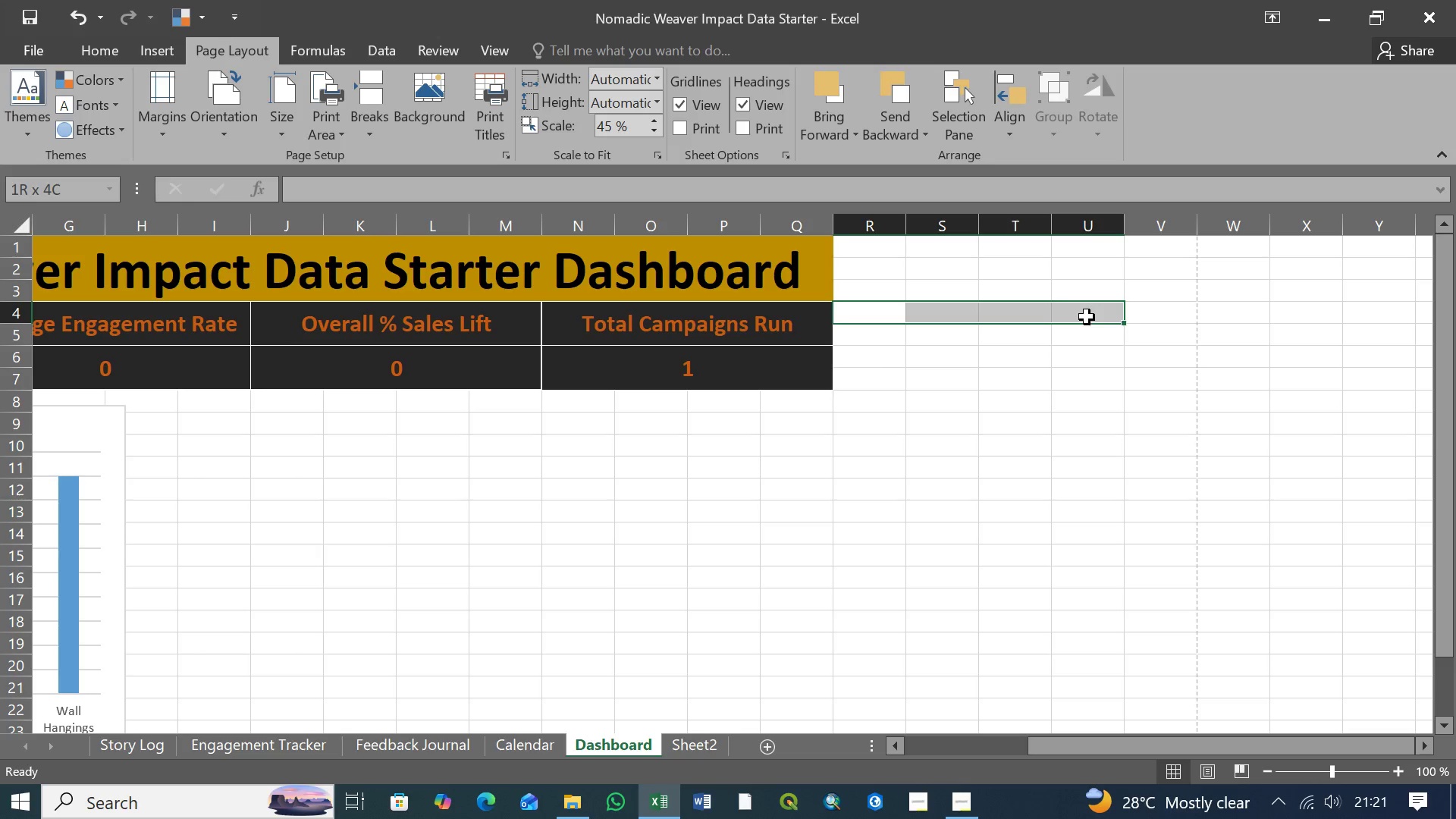 
hold_key(key=ShiftLeft, duration=1.52)
left_click([1087, 317])
 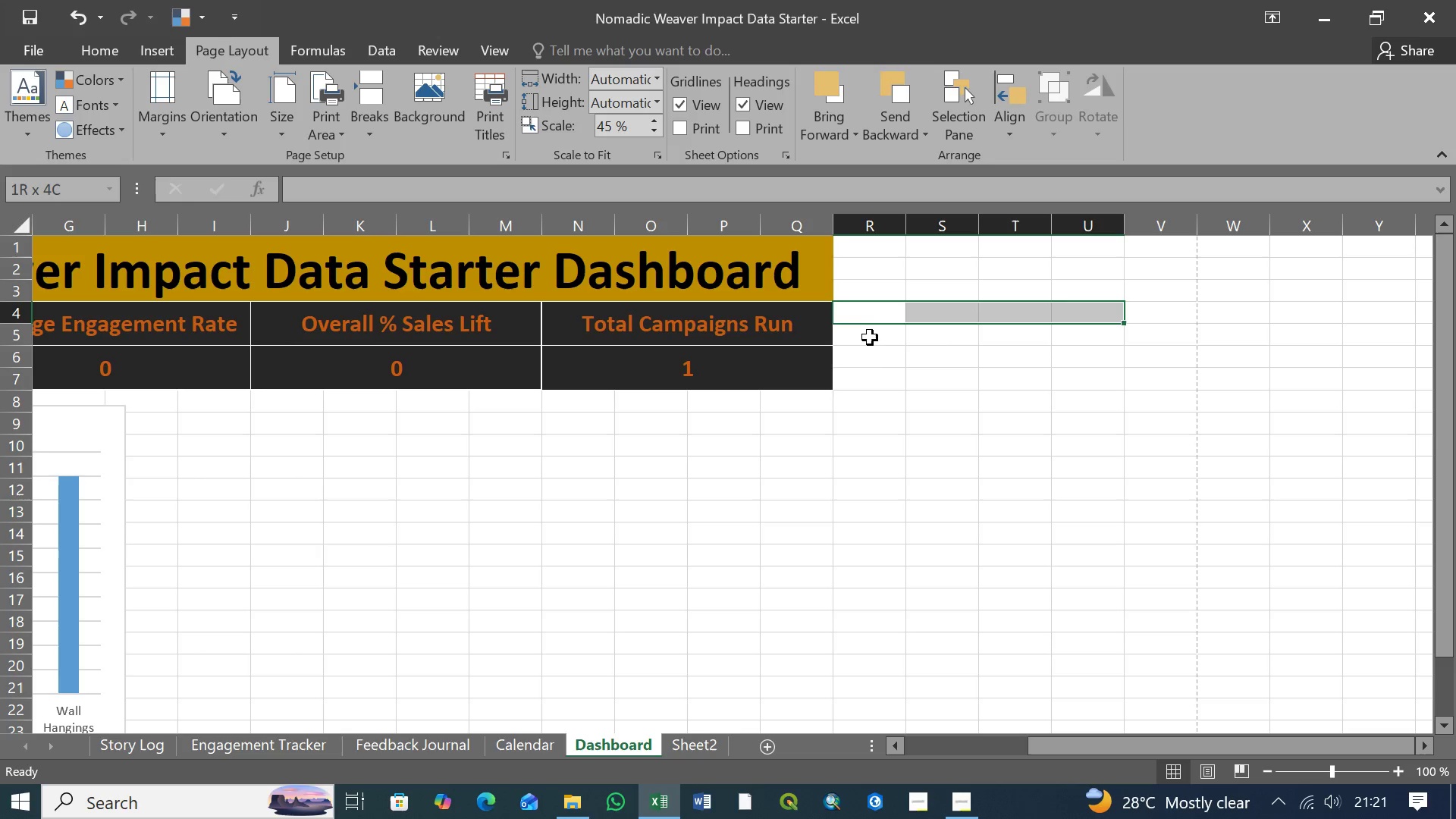 
hold_key(key=ShiftLeft, duration=1.51)
left_click([1090, 338])
 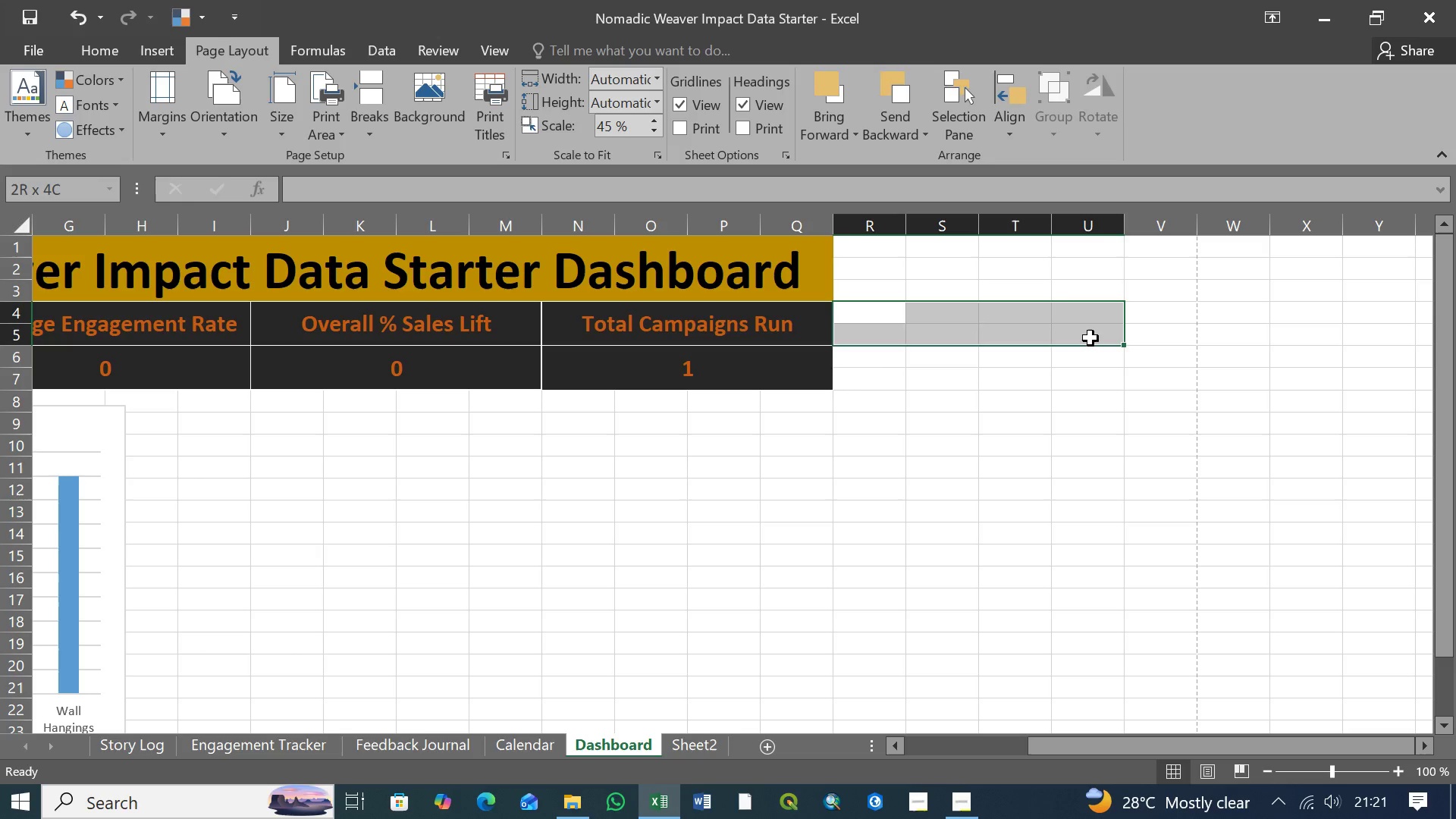 
hold_key(key=ShiftLeft, duration=1.03)
 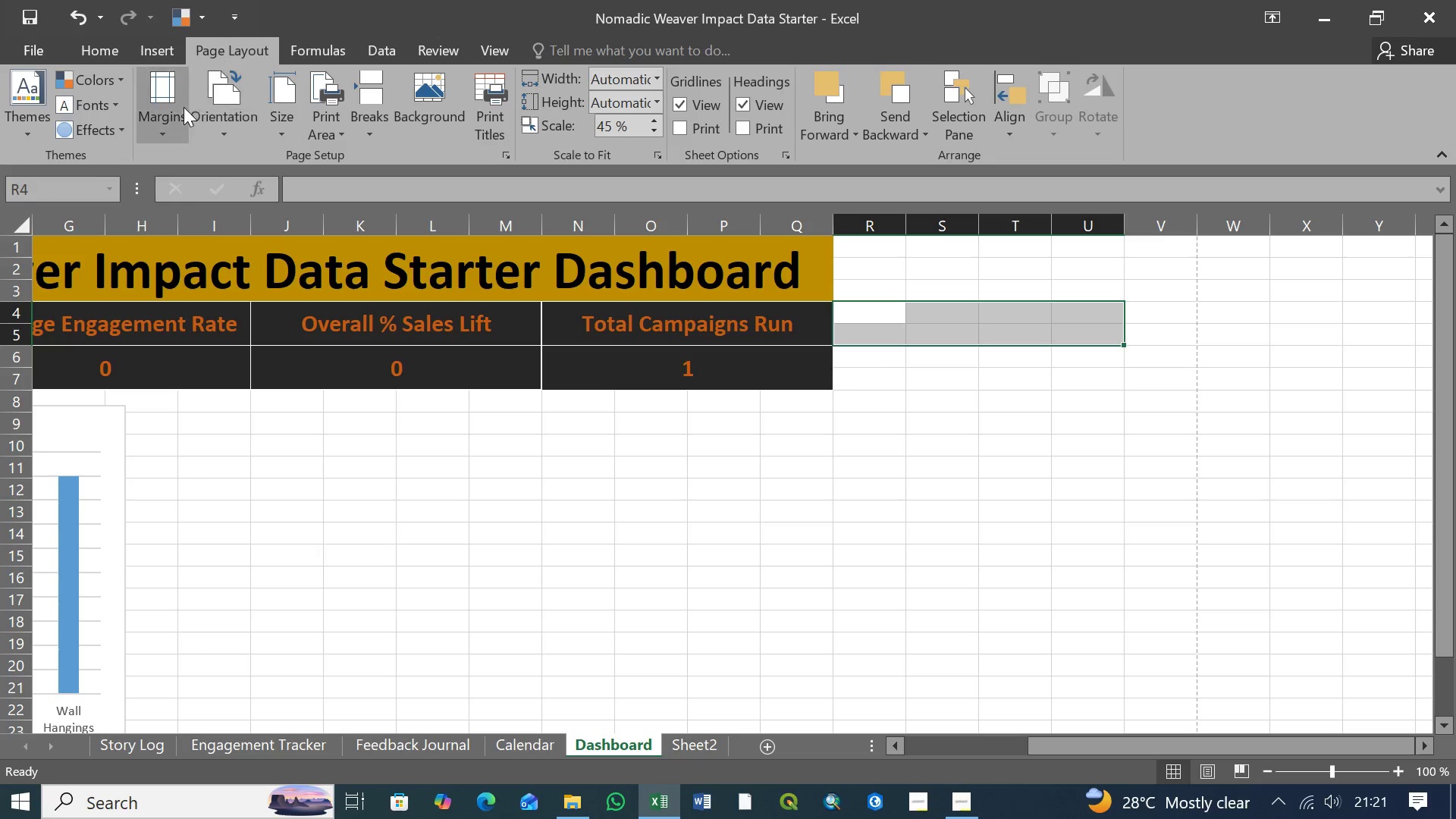 
left_click([111, 53])
 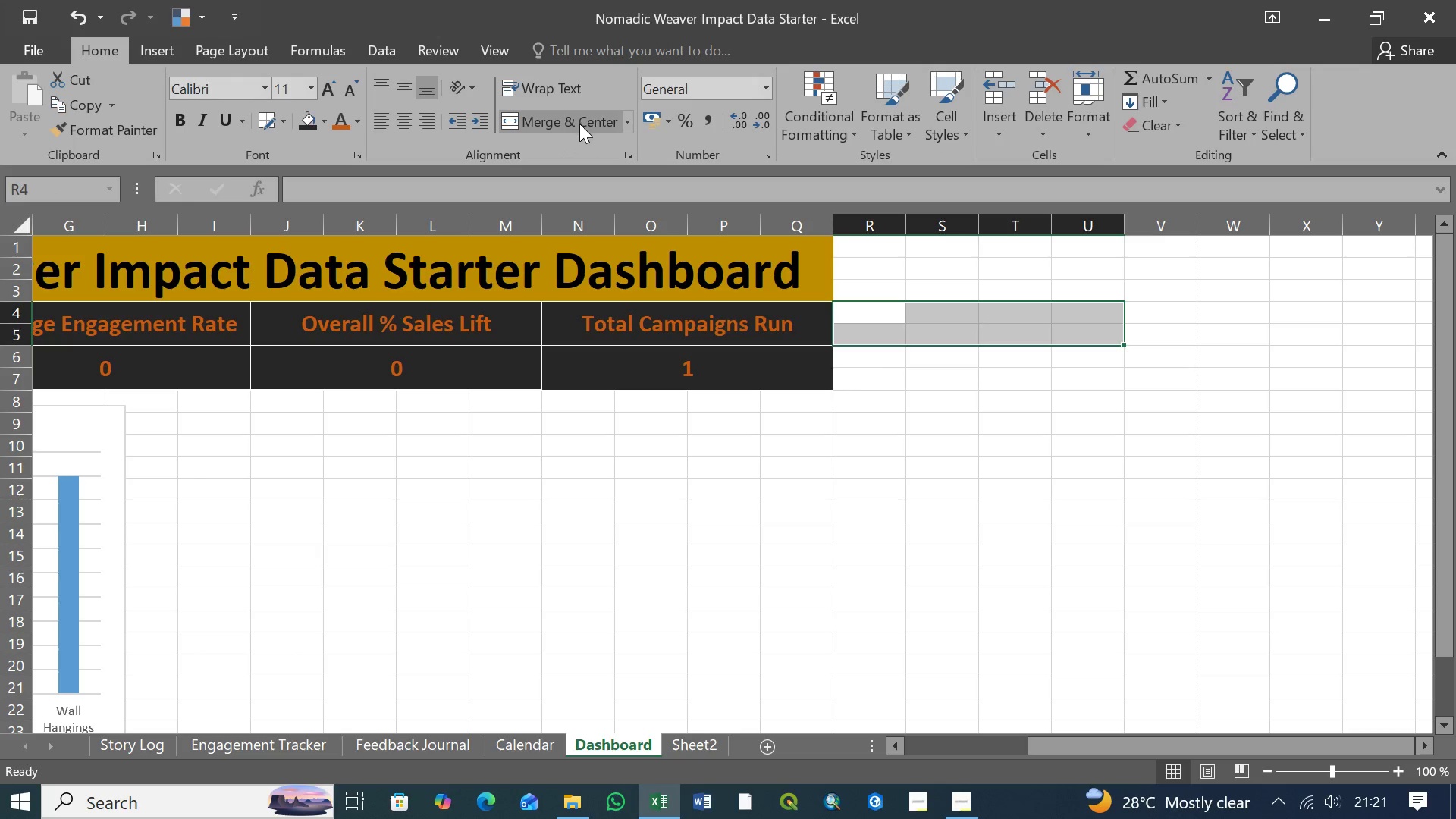 
left_click([582, 124])
 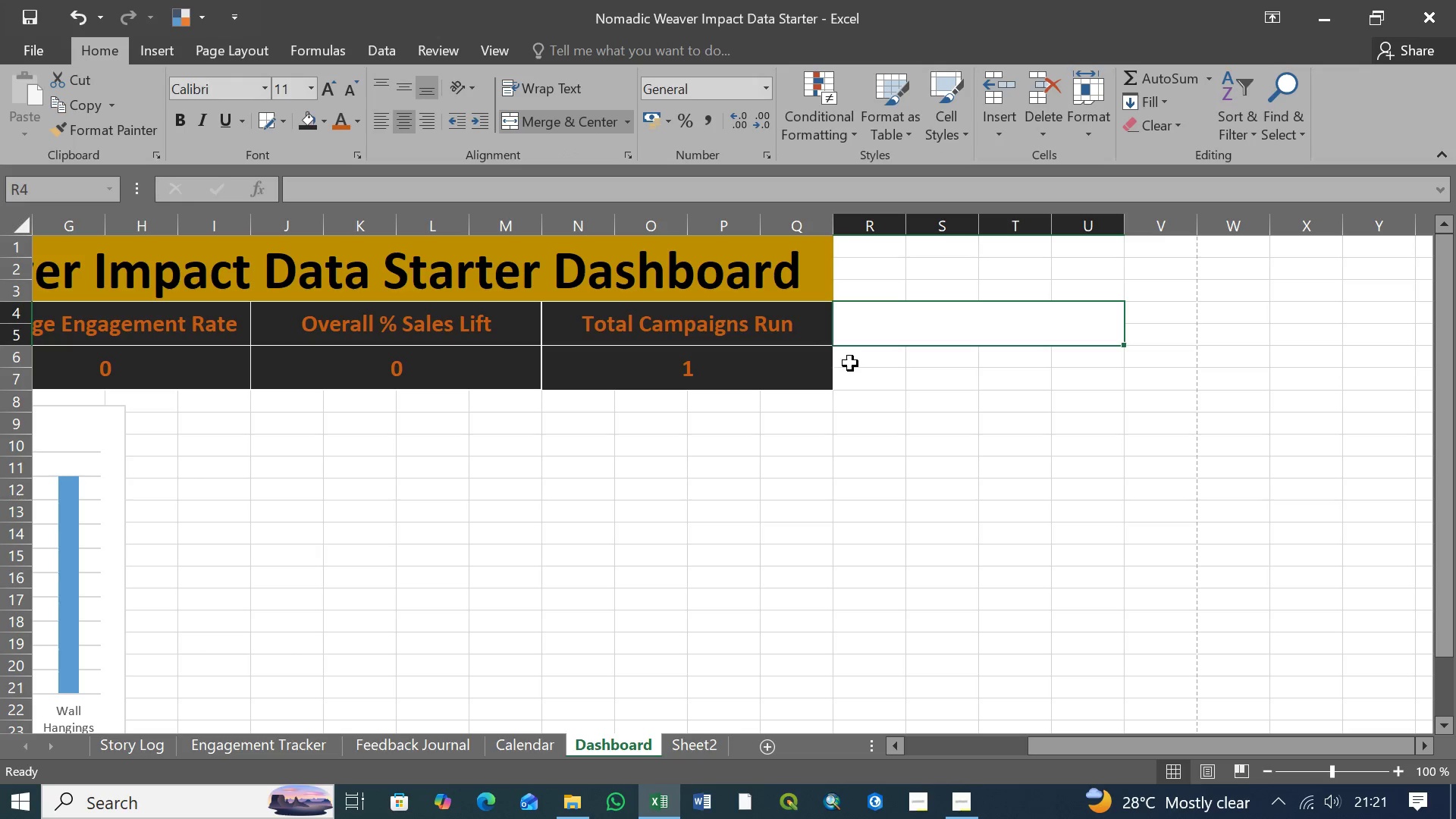 
left_click([852, 359])
 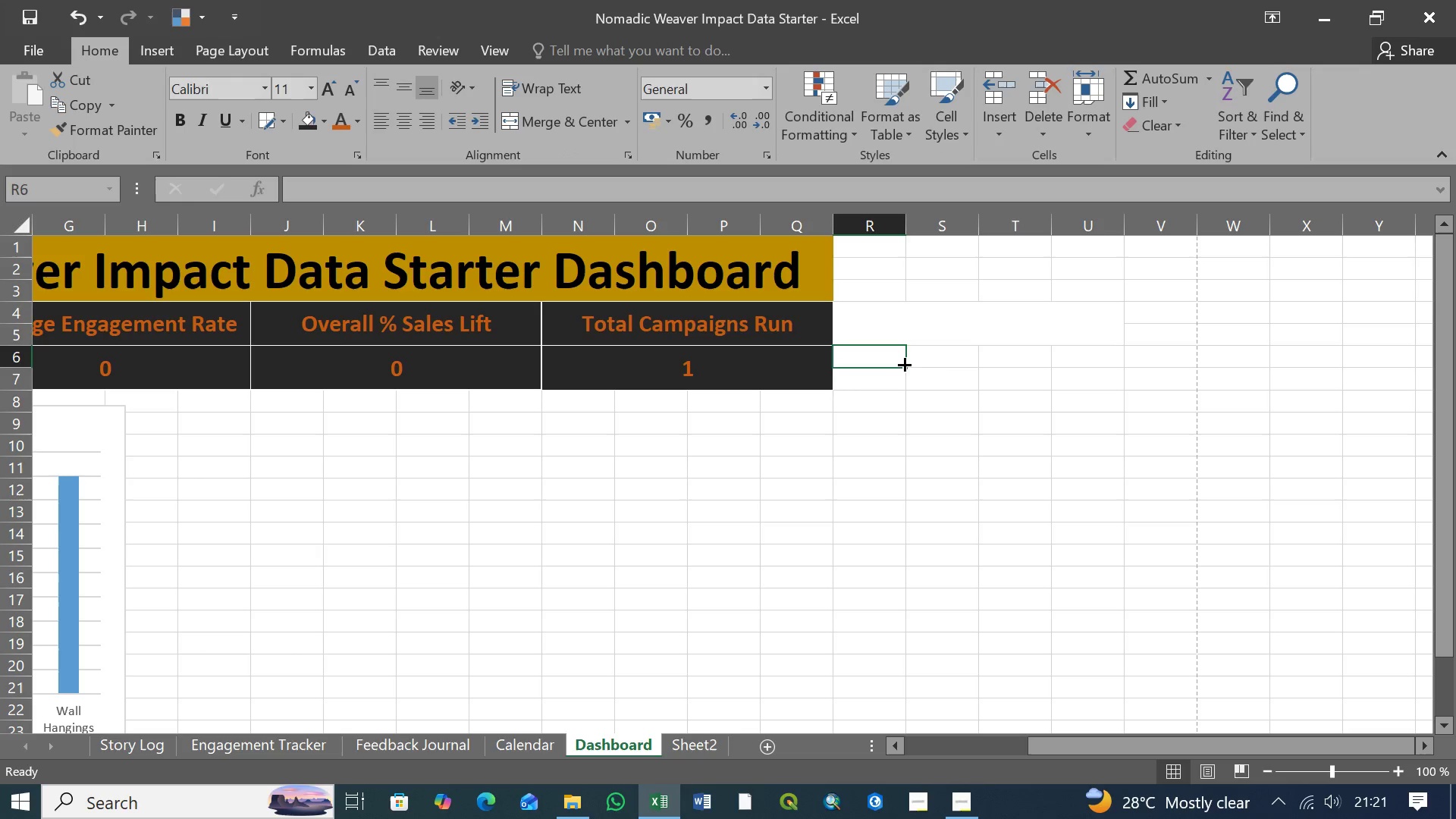 
hold_key(key=ShiftLeft, duration=1.08)
left_click([1103, 382])
 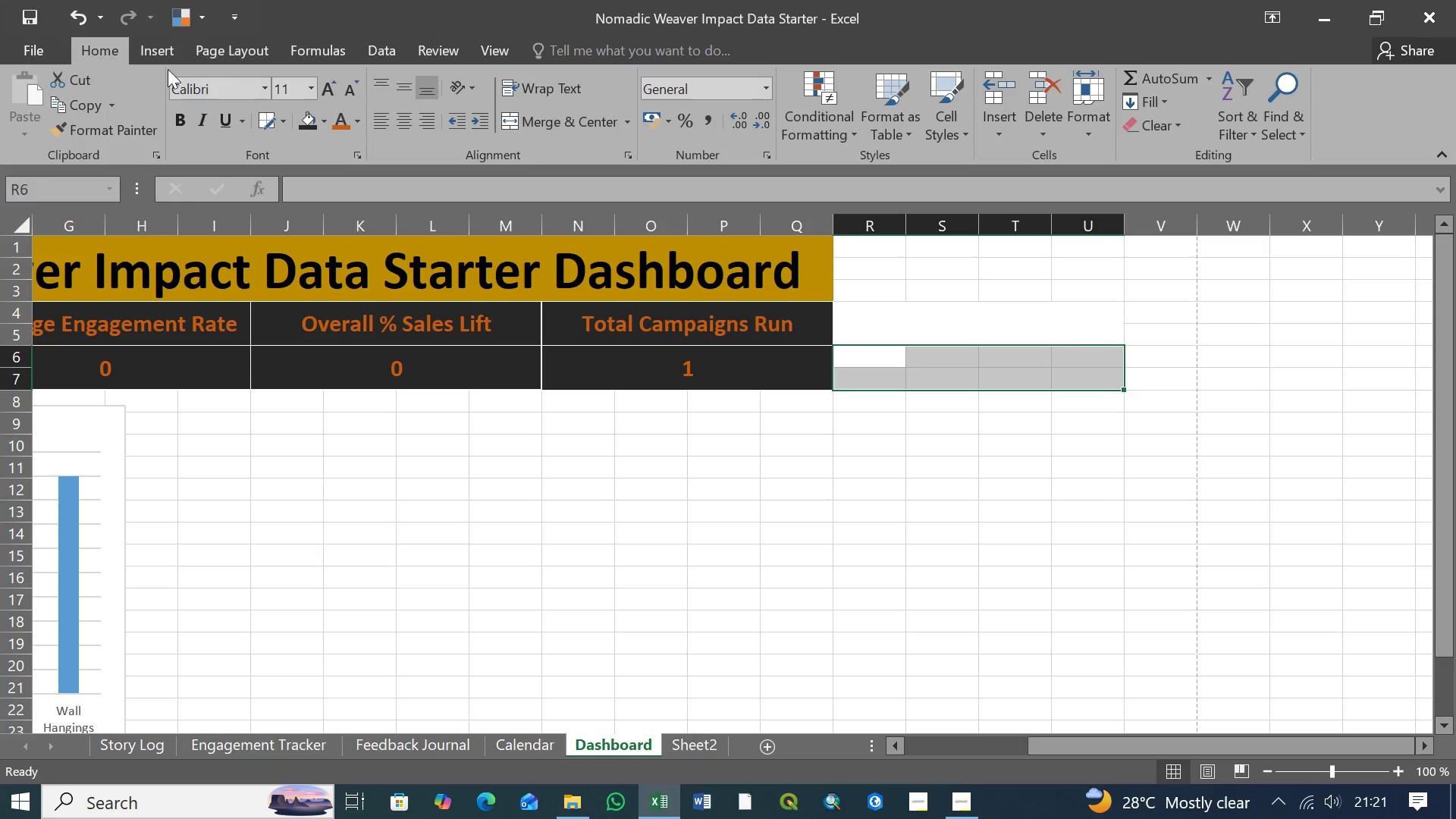 
left_click([554, 123])
 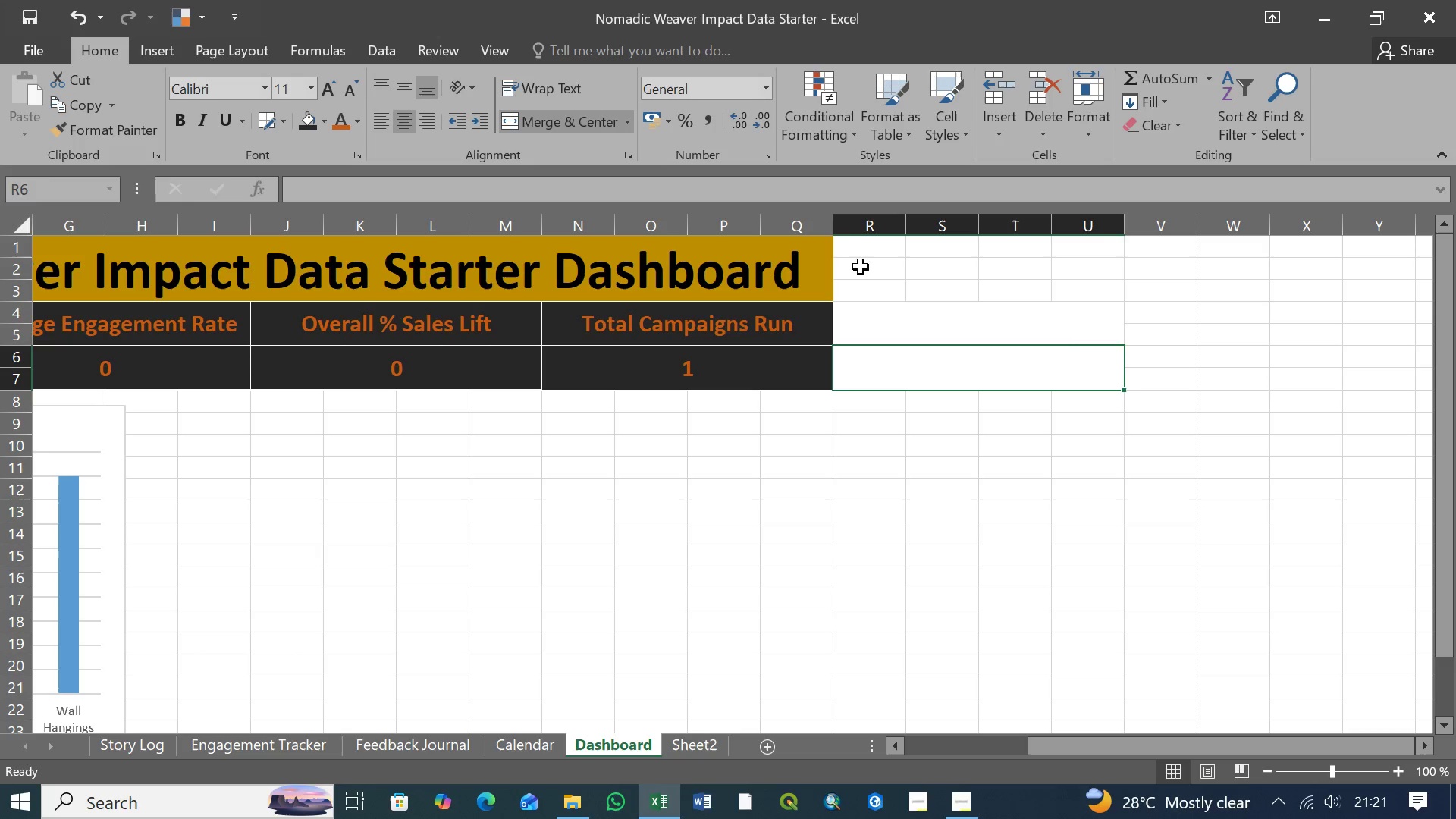 
left_click([860, 248])
 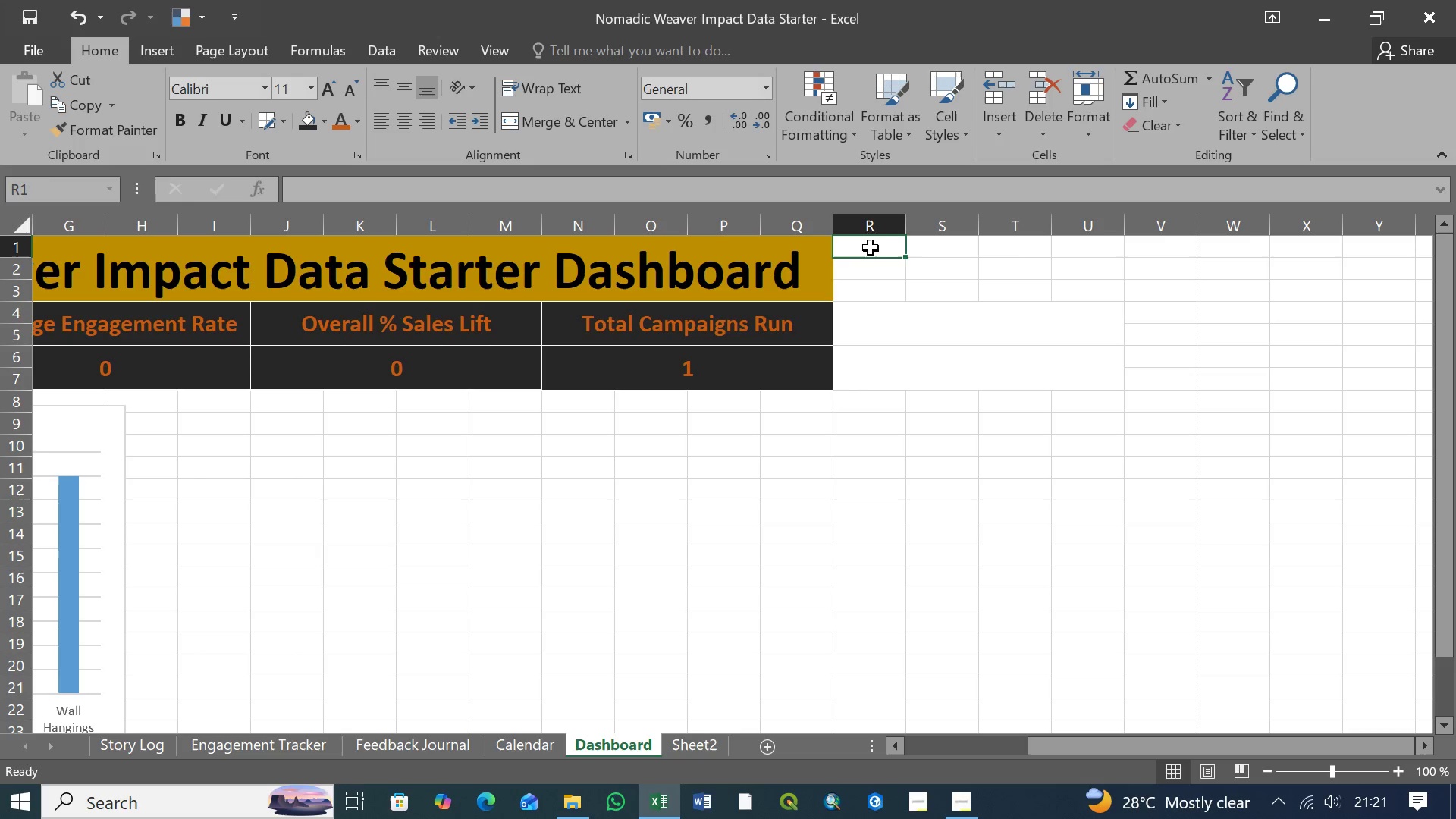 
hold_key(key=ShiftLeft, duration=1.36)
left_click([1100, 296])
 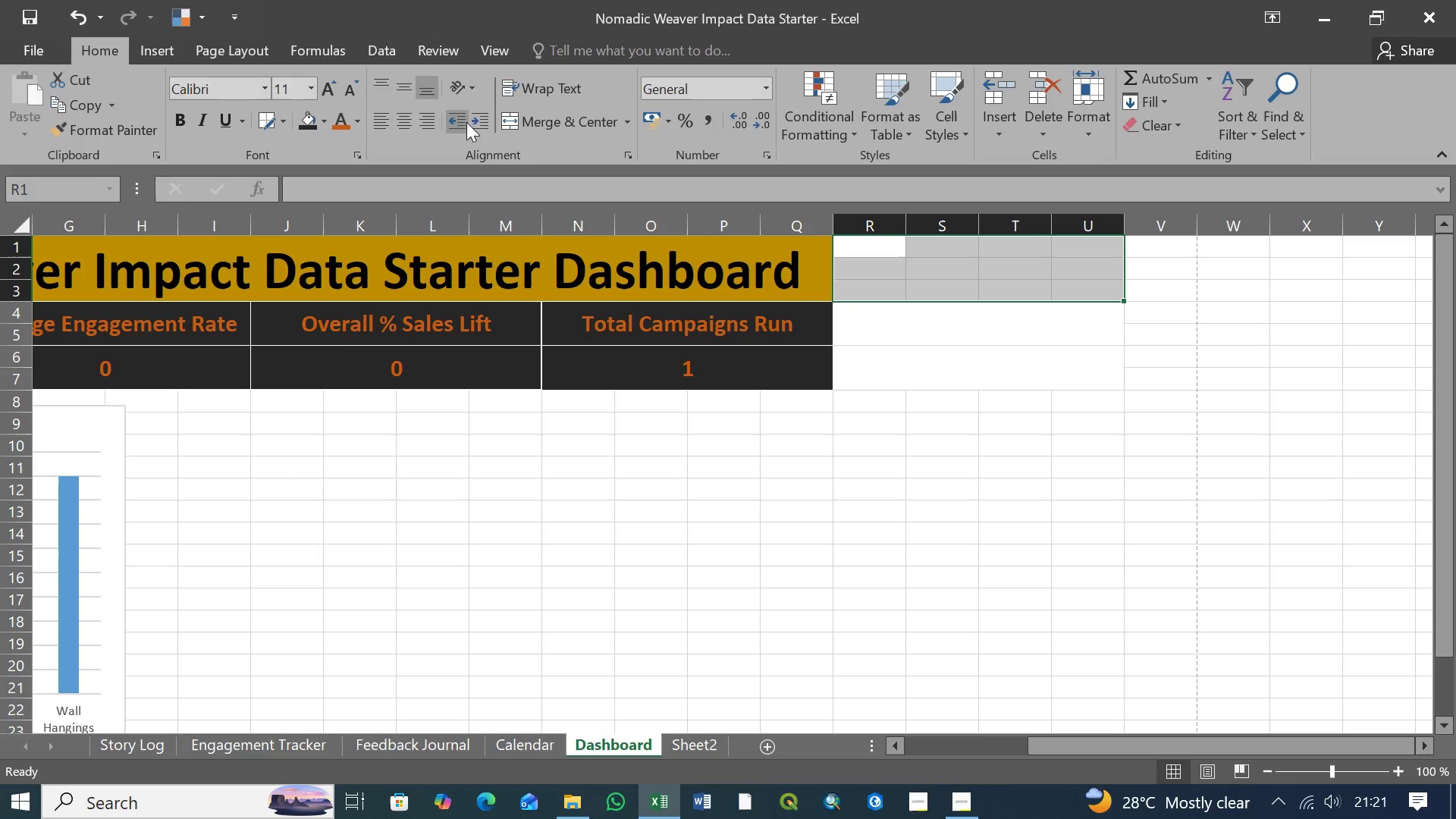 
left_click([548, 123])
 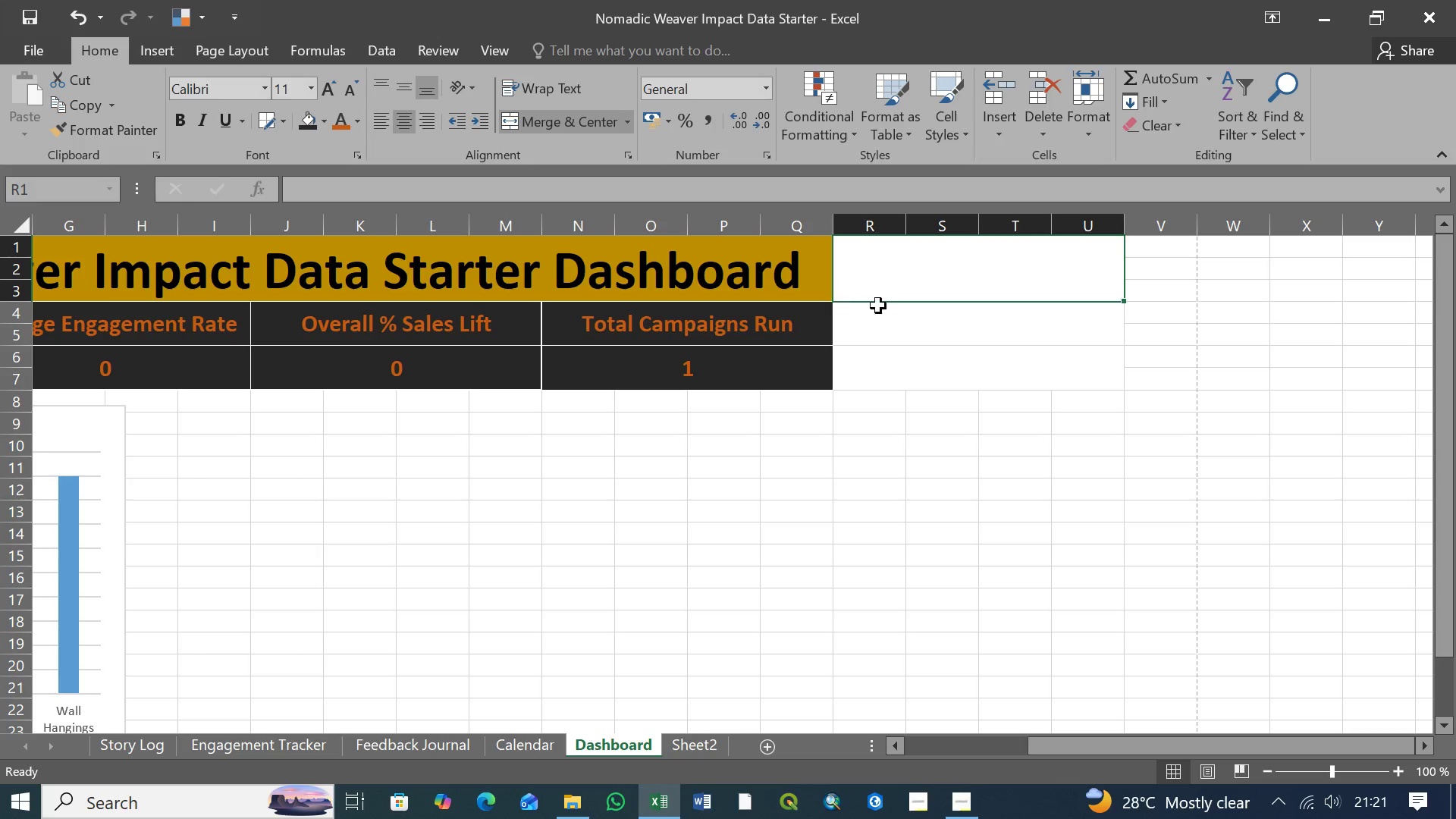 
left_click([916, 322])
 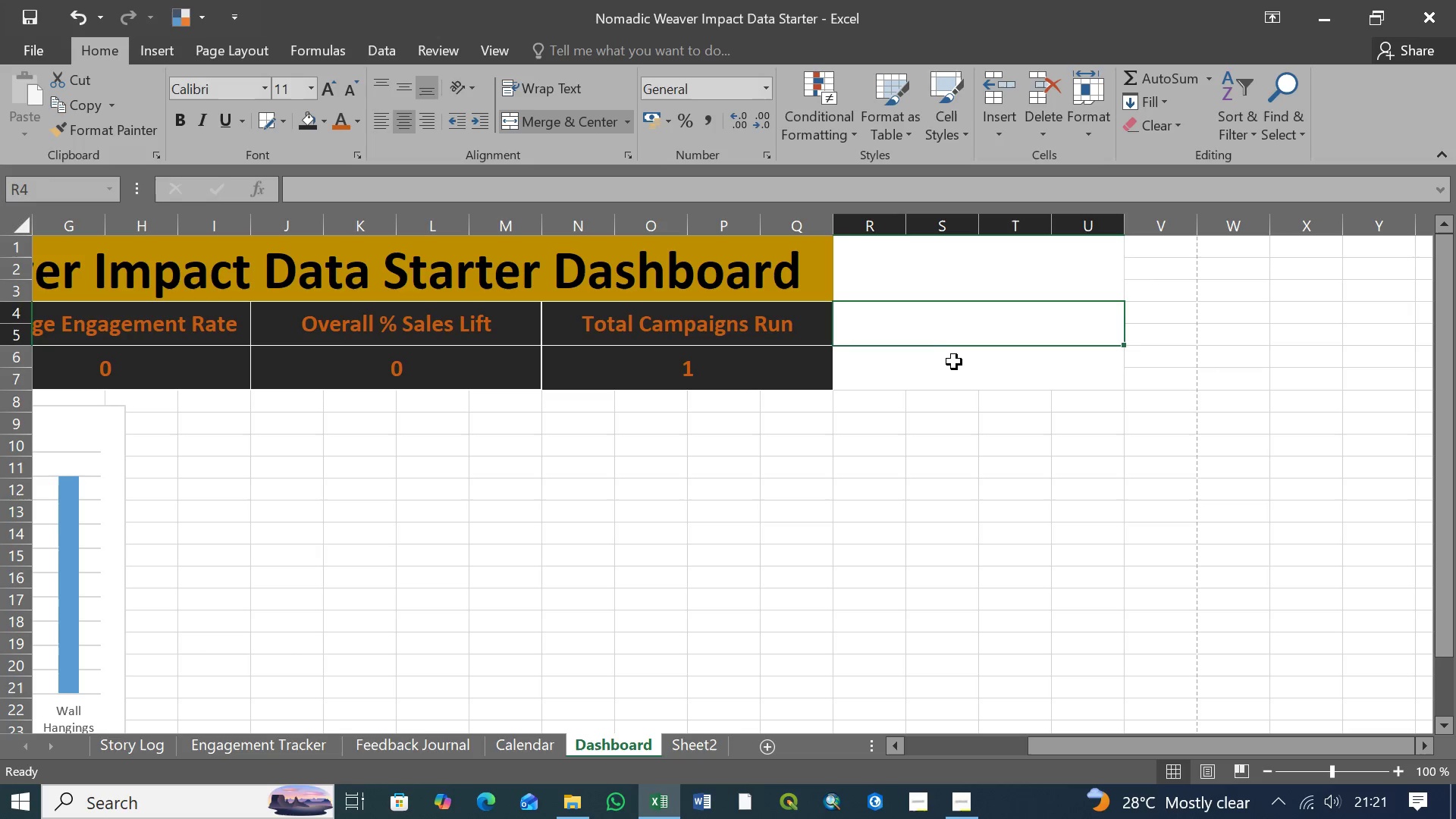 
left_click([955, 362])
 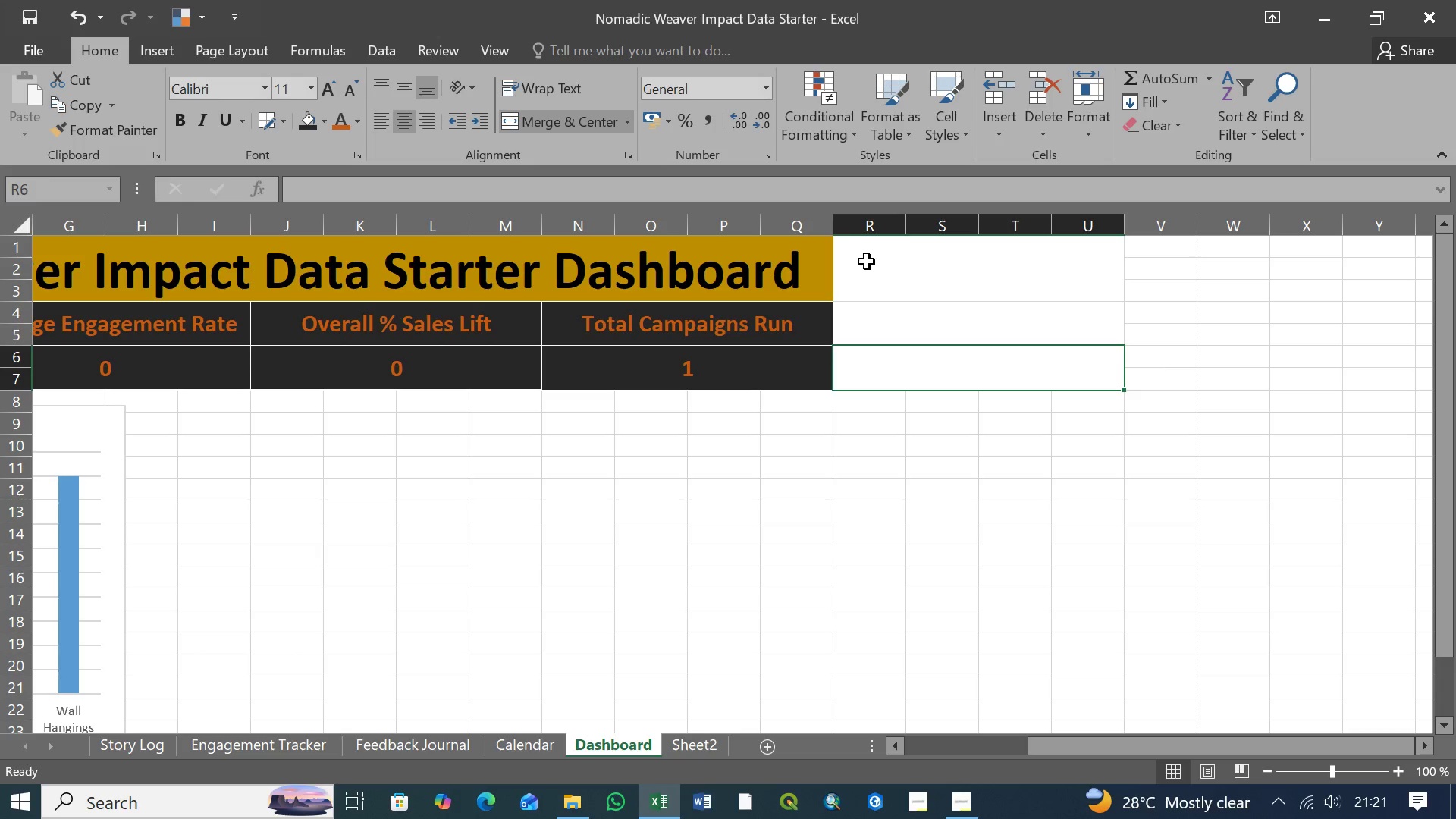 
left_click([868, 262])
 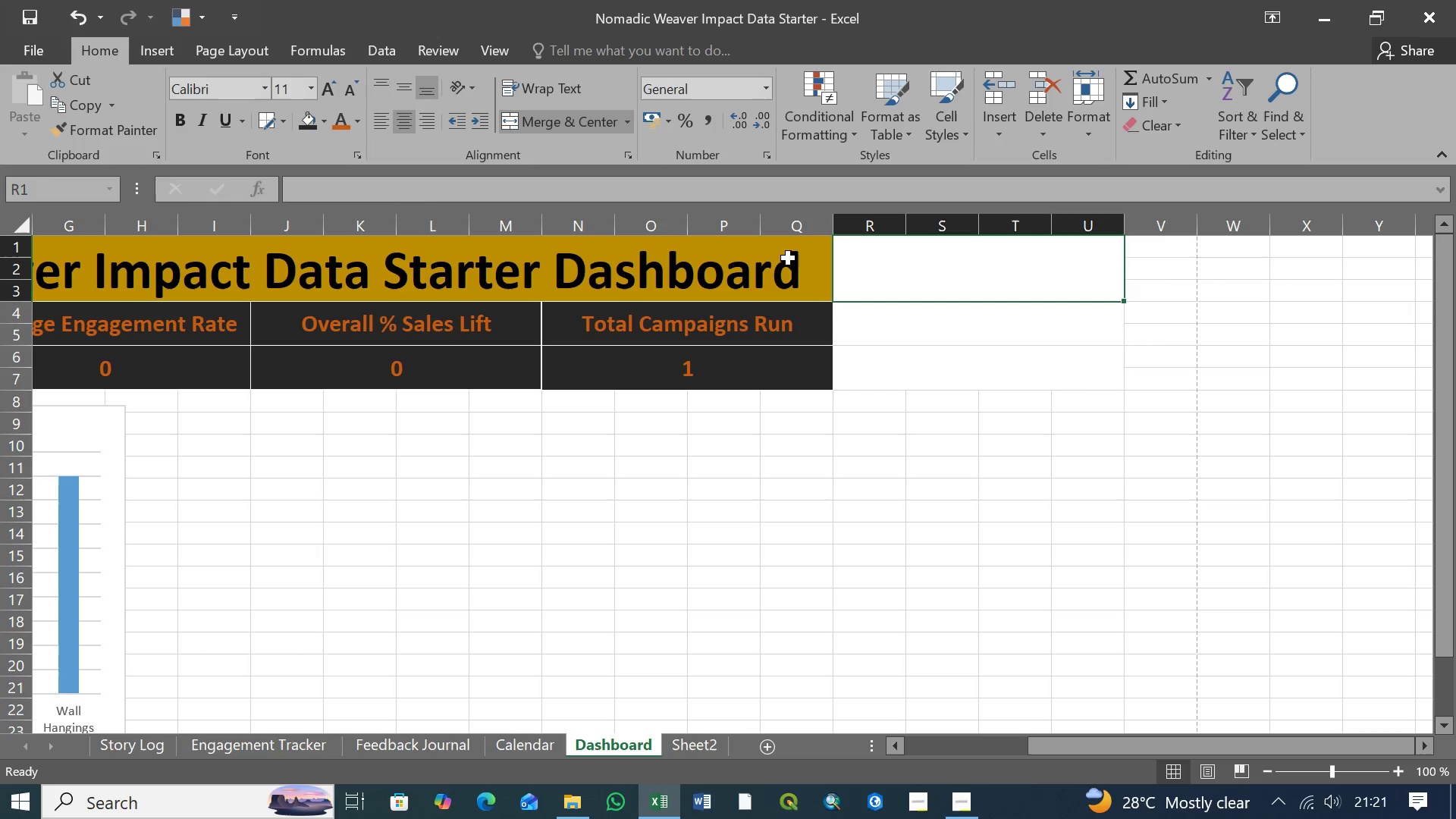 
left_click([782, 258])
 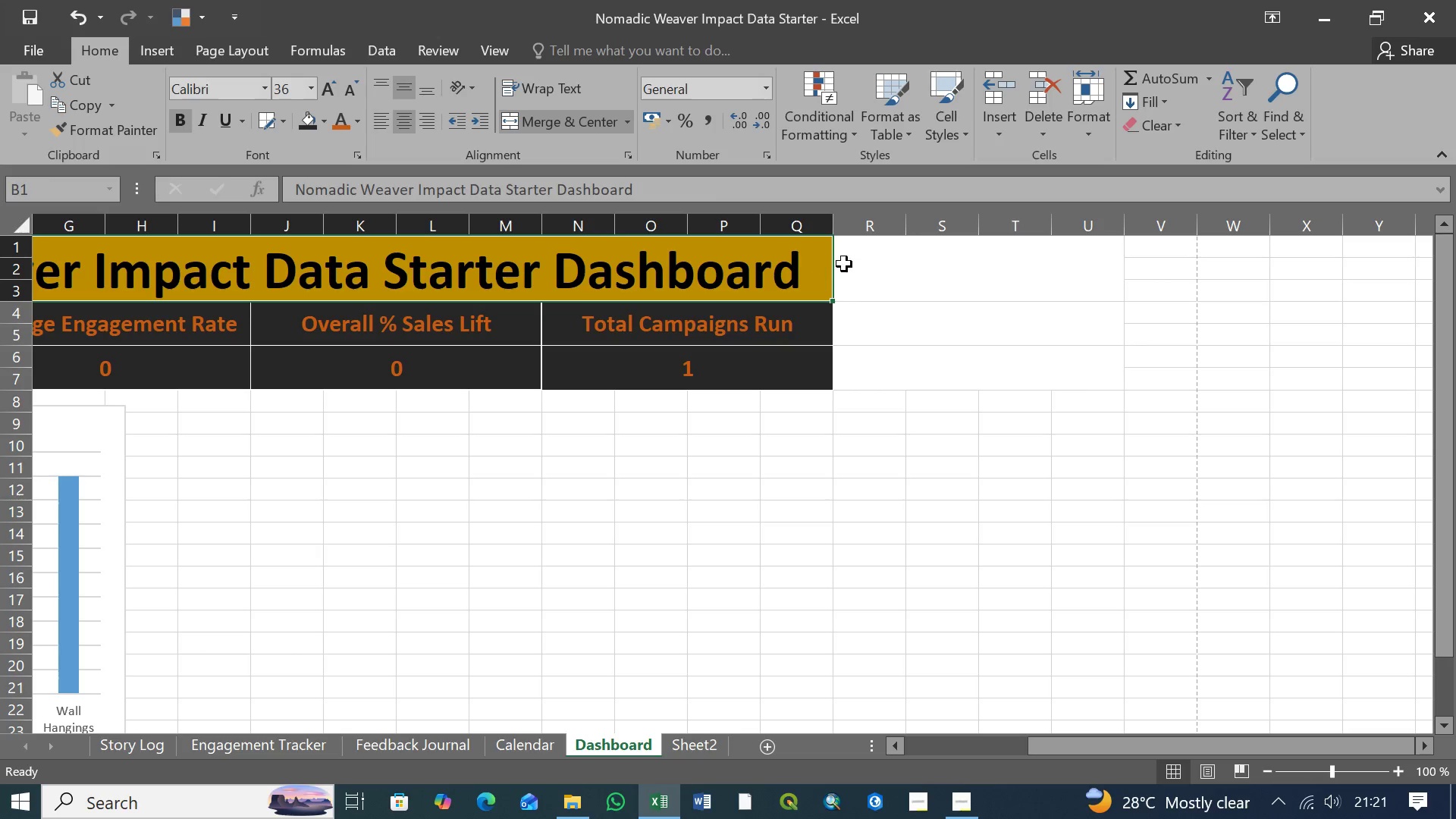 
hold_key(key=ShiftLeft, duration=1.03)
left_click([908, 268])
 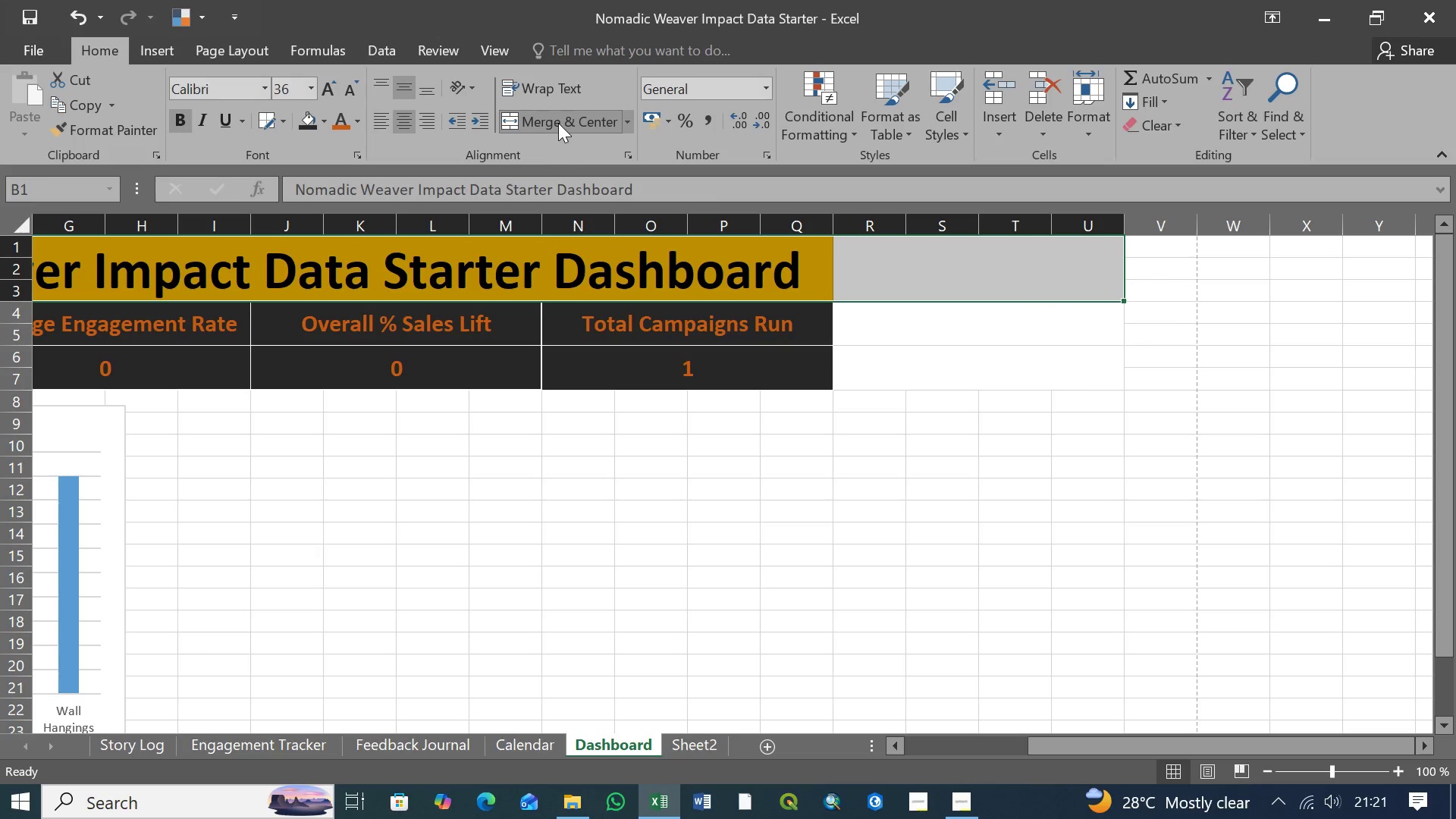 
left_click([559, 118])
 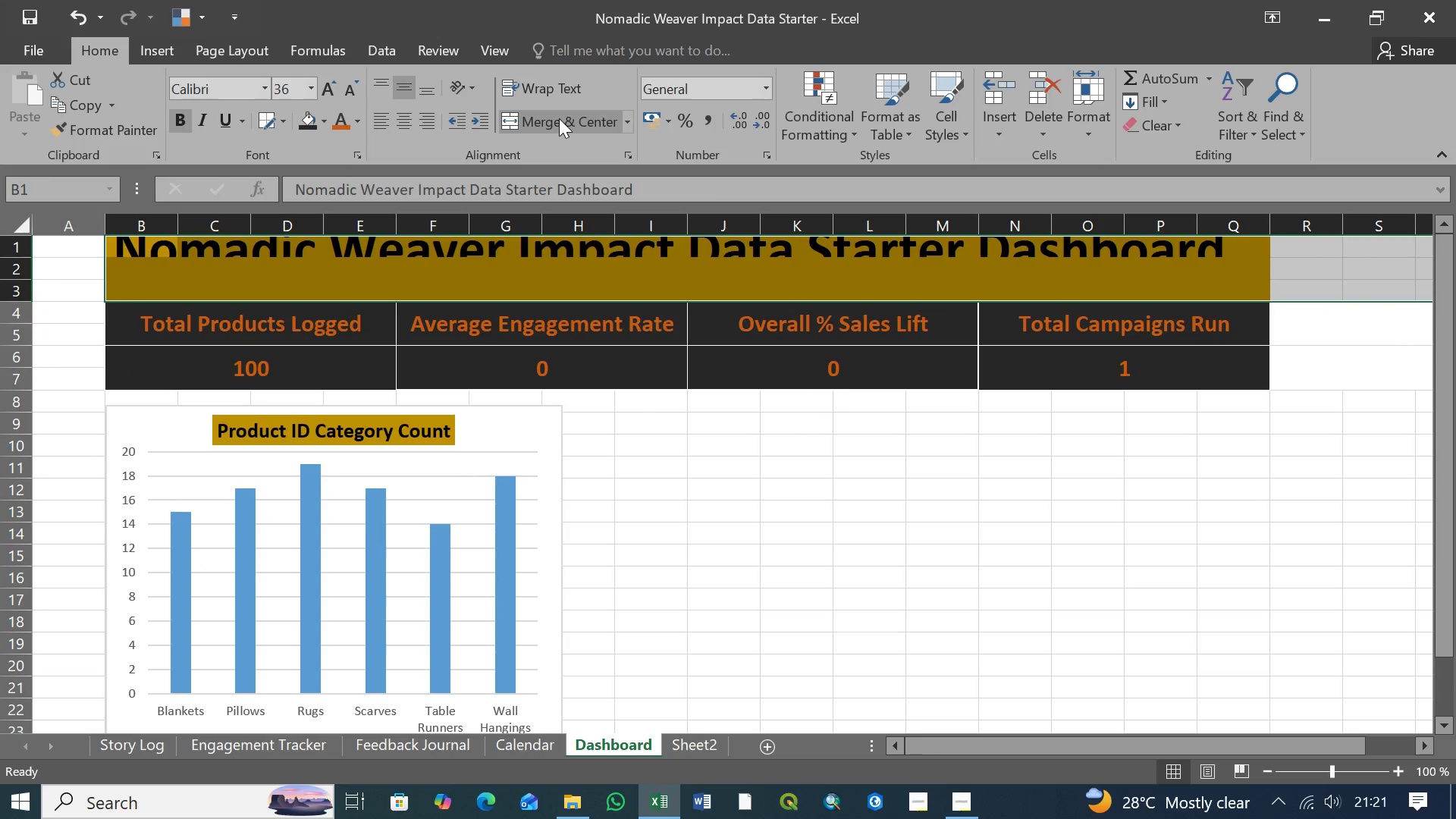 
left_click([559, 118])
 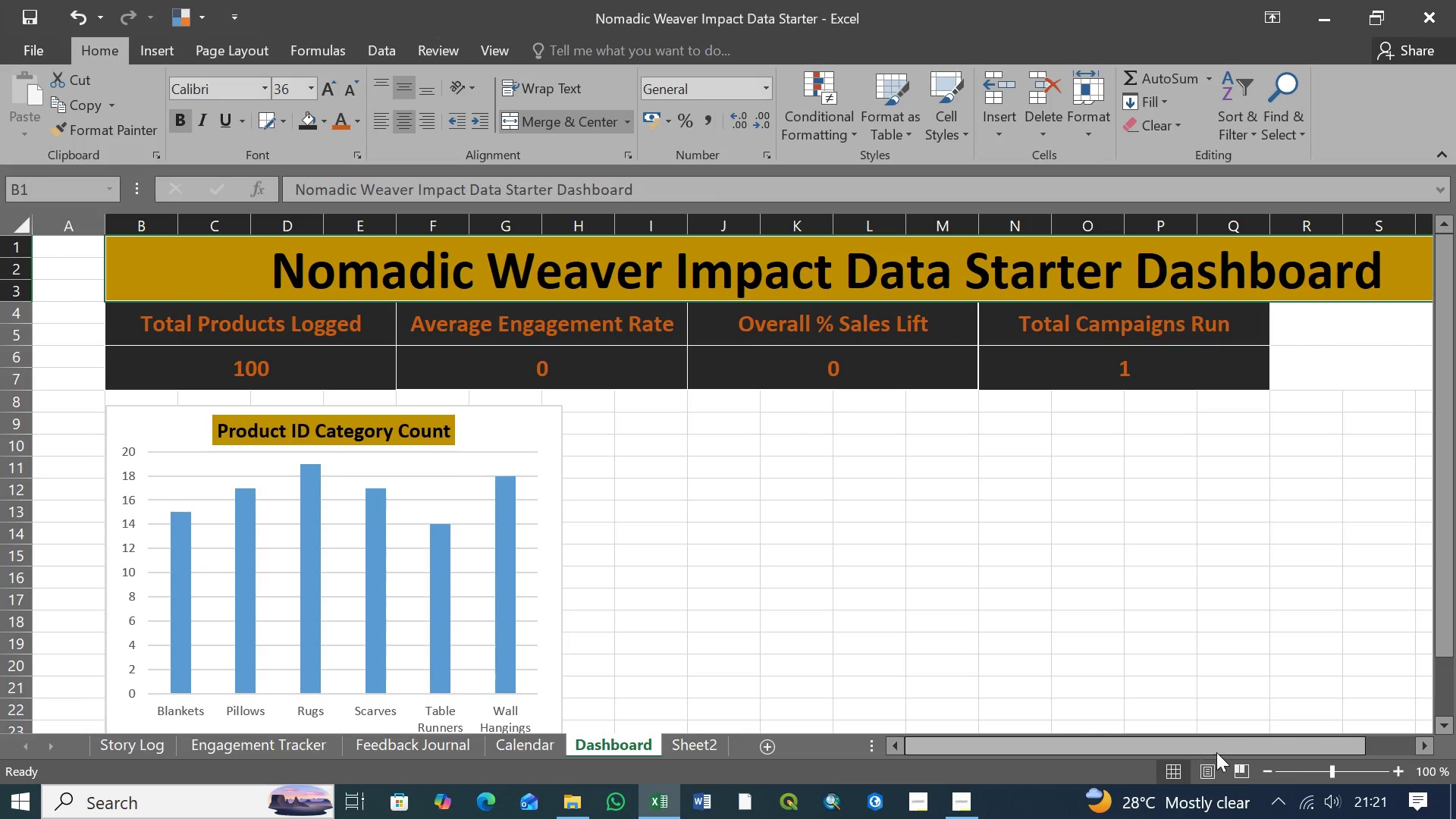 
left_click_drag(start_coordinate=[1231, 748], to_coordinate=[1301, 739])
 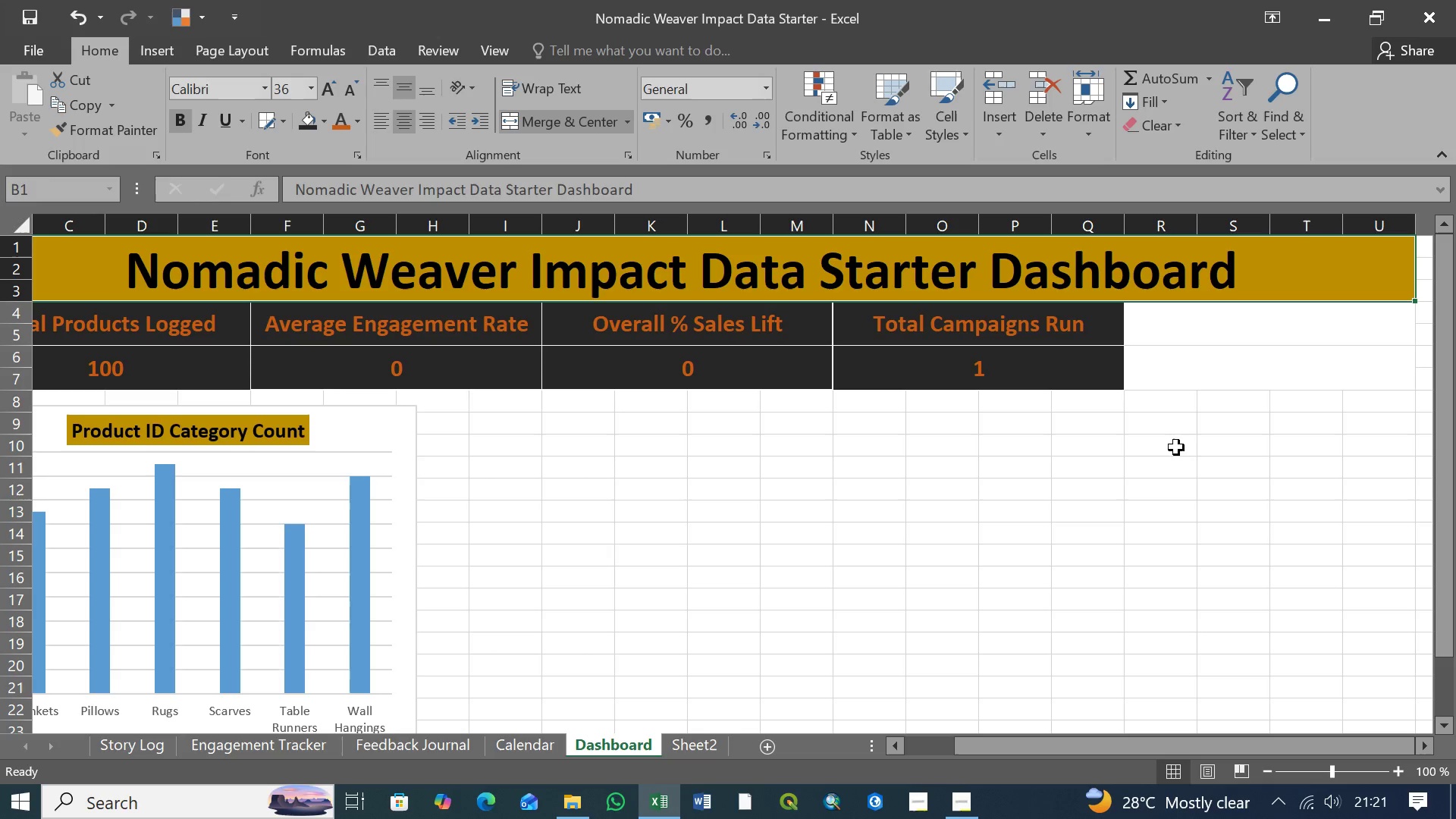 
left_click([1211, 323])
 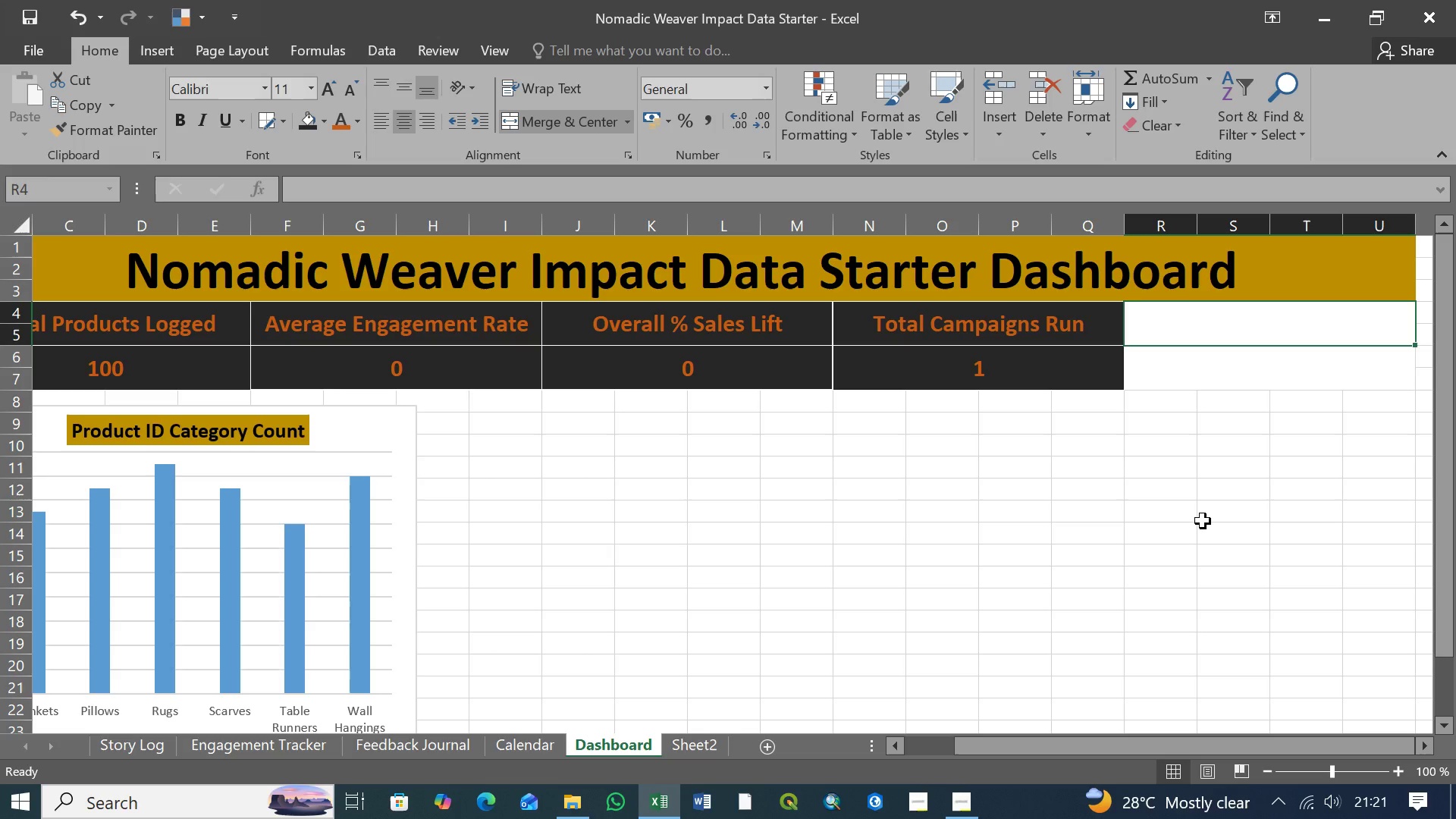 
type(Positive Feedback %)
 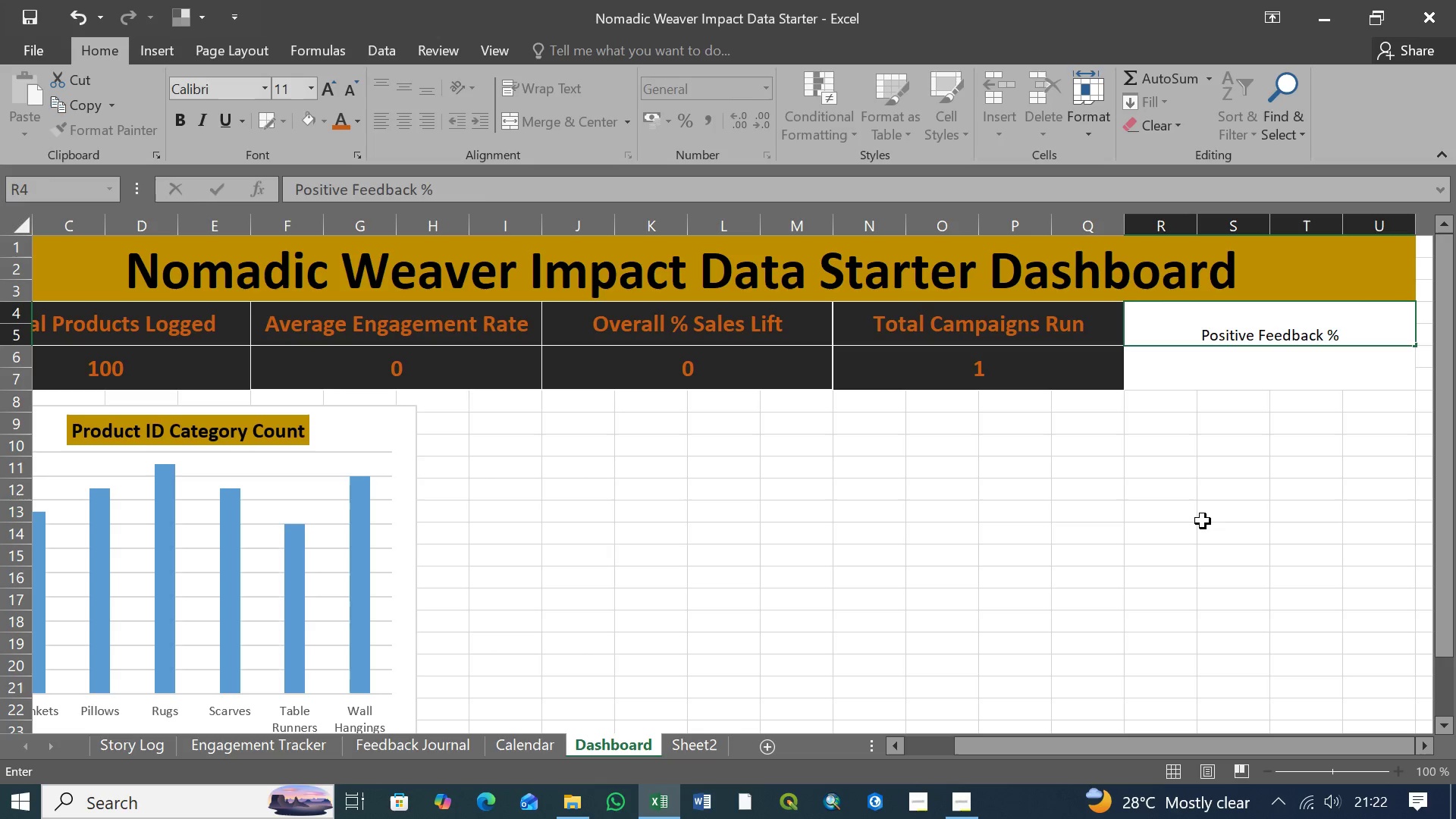 
left_click([1230, 363])
 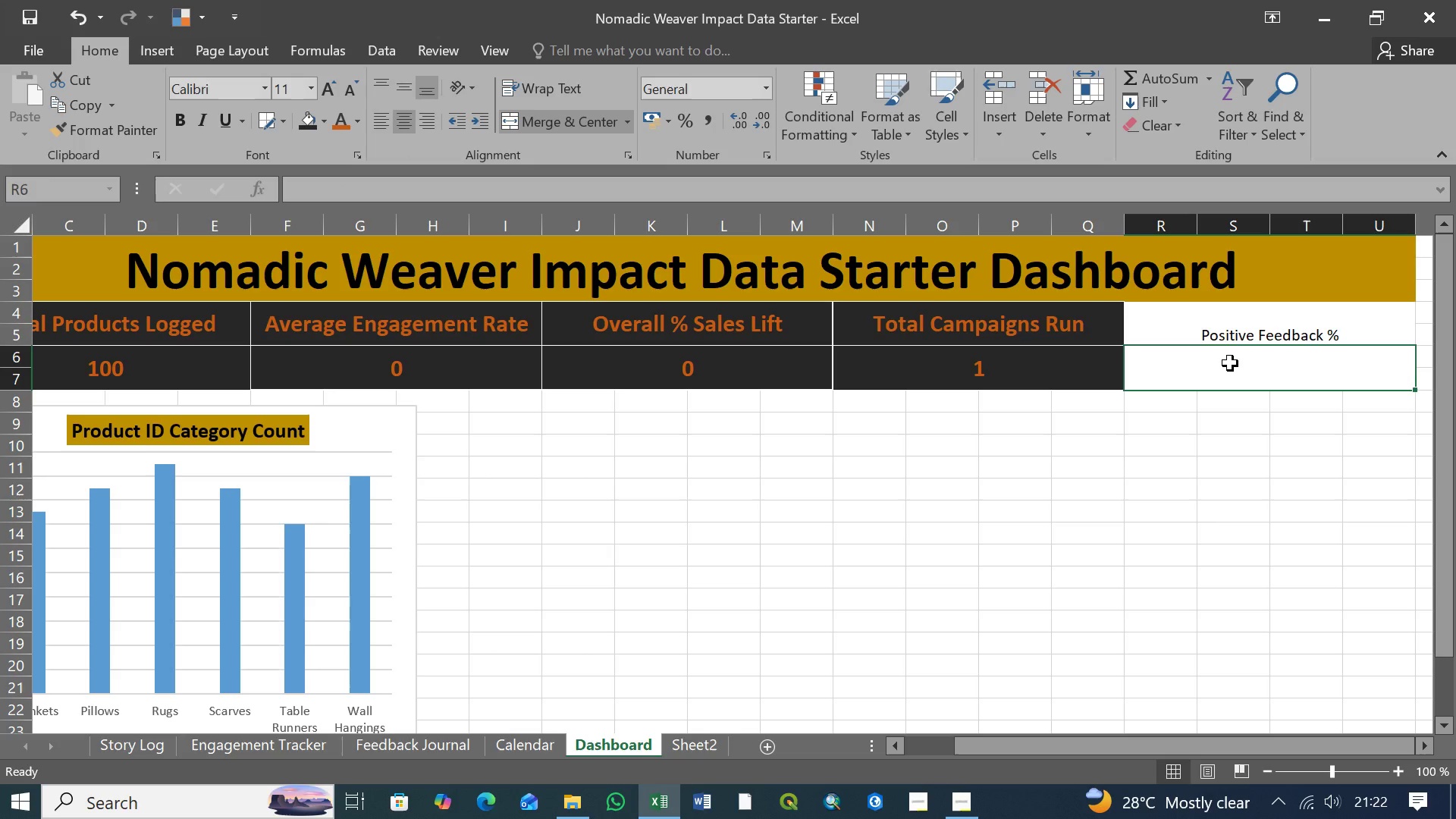 
type(=cou)
 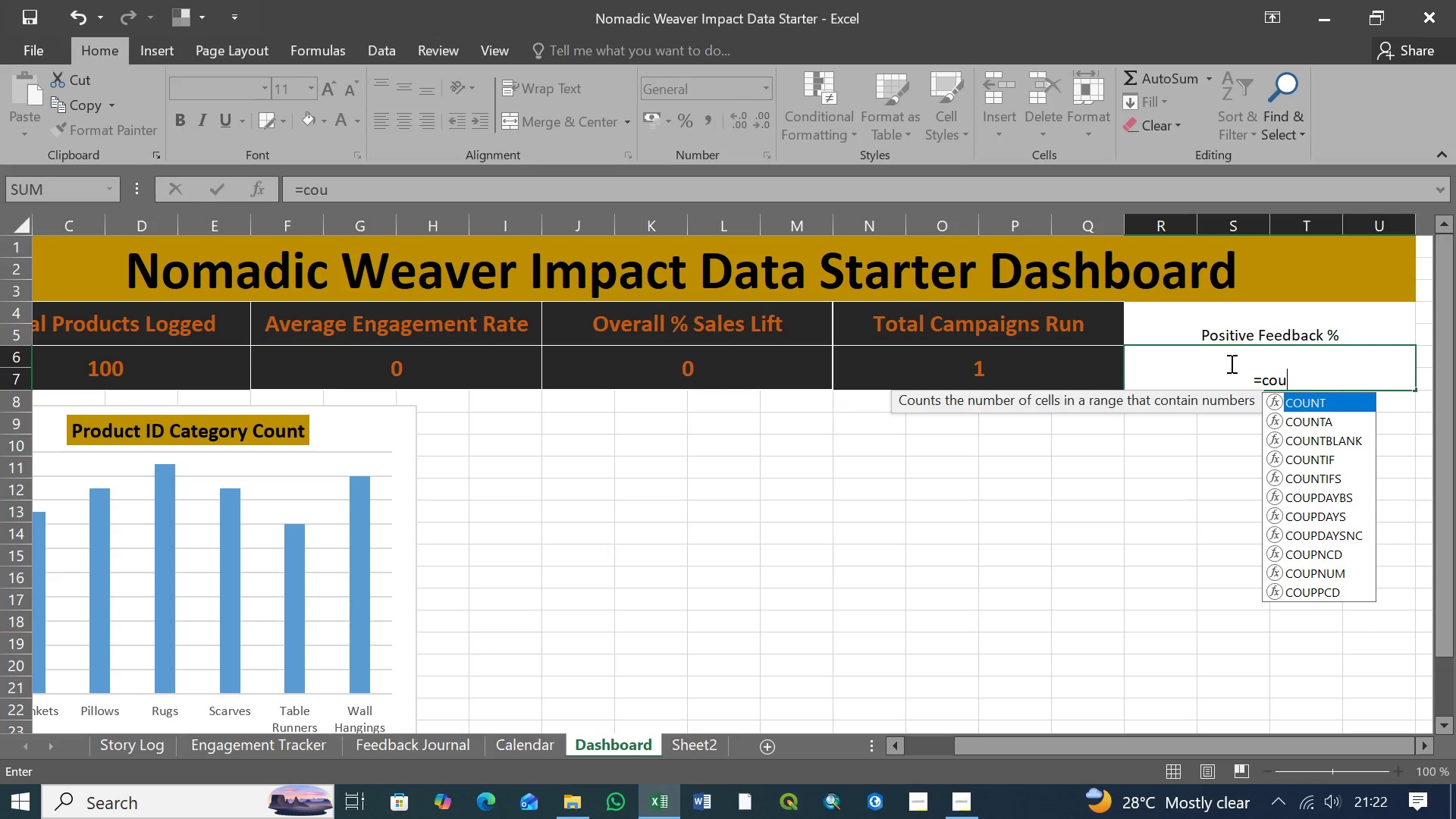 
key(ArrowDown)
 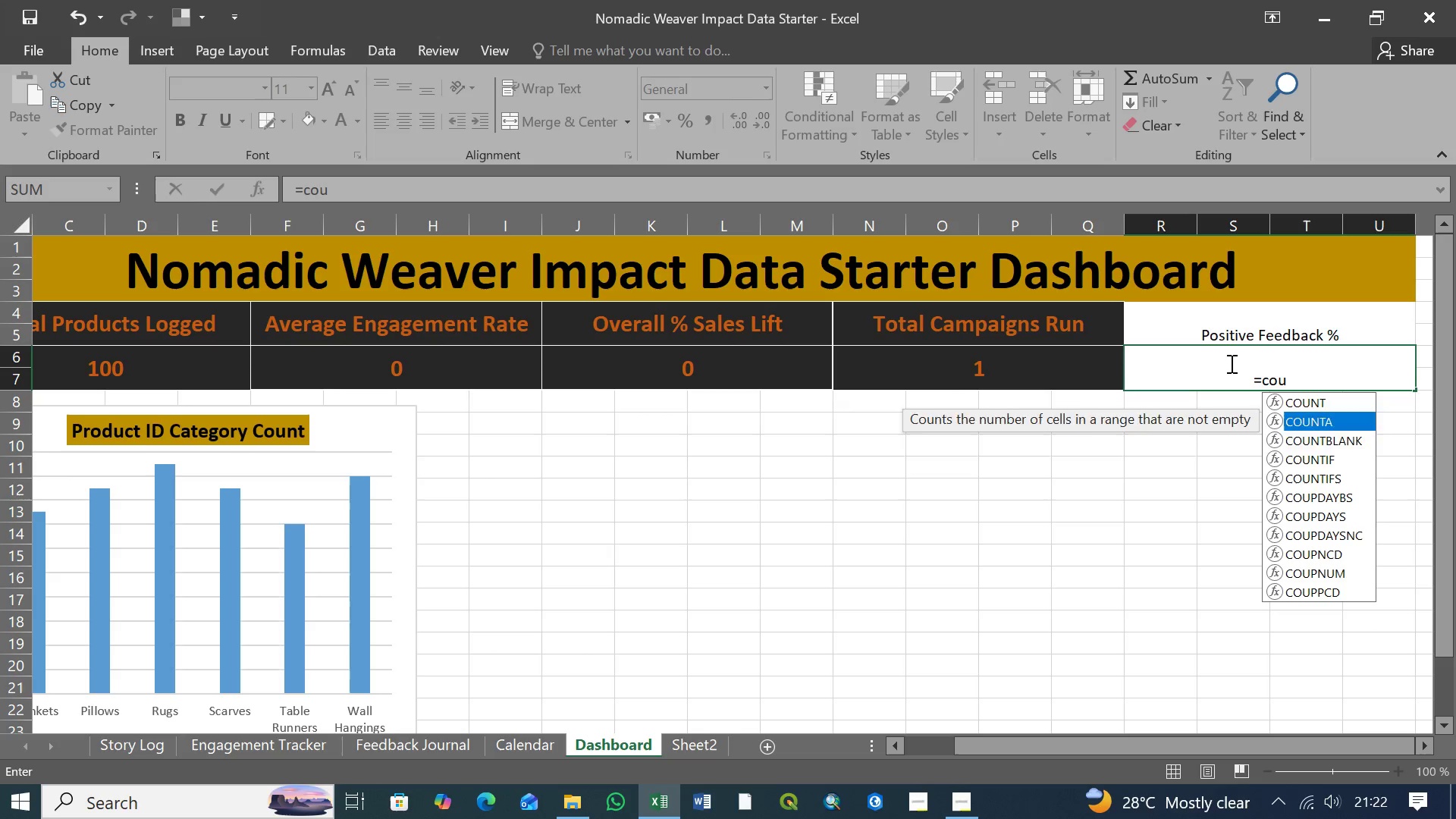 
key(ArrowDown)
 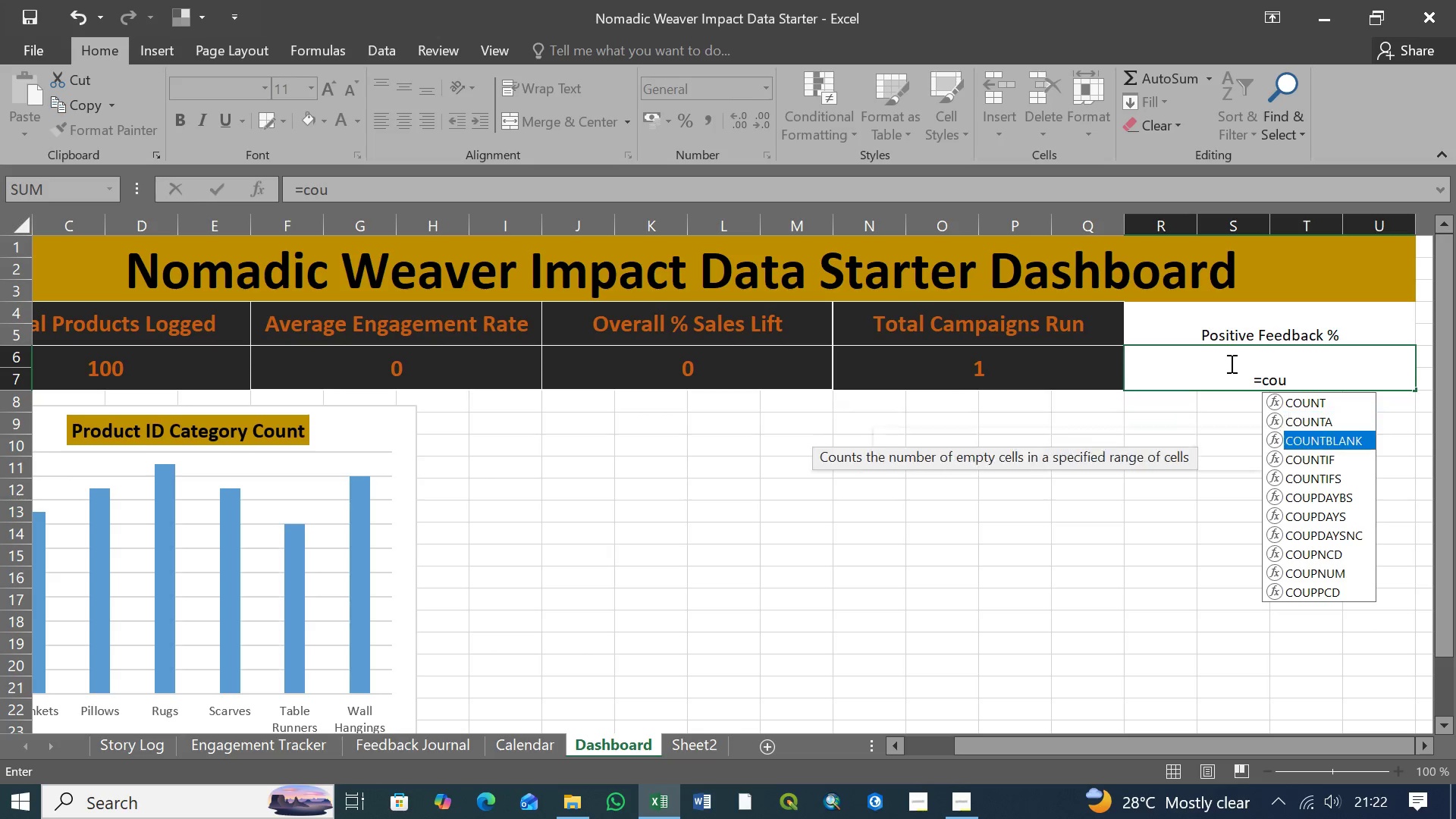 
key(ArrowDown)
 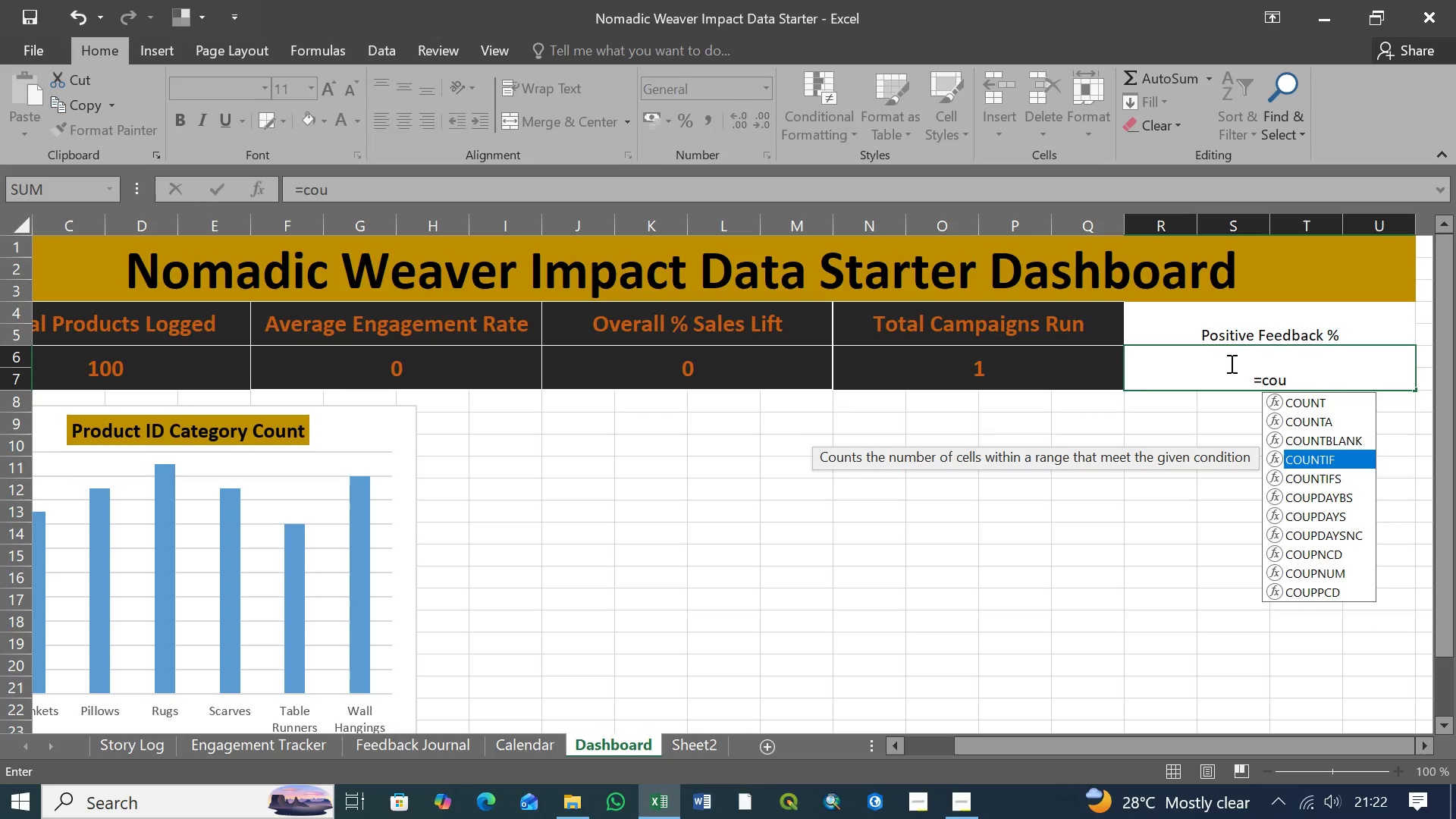 
key(Tab)
 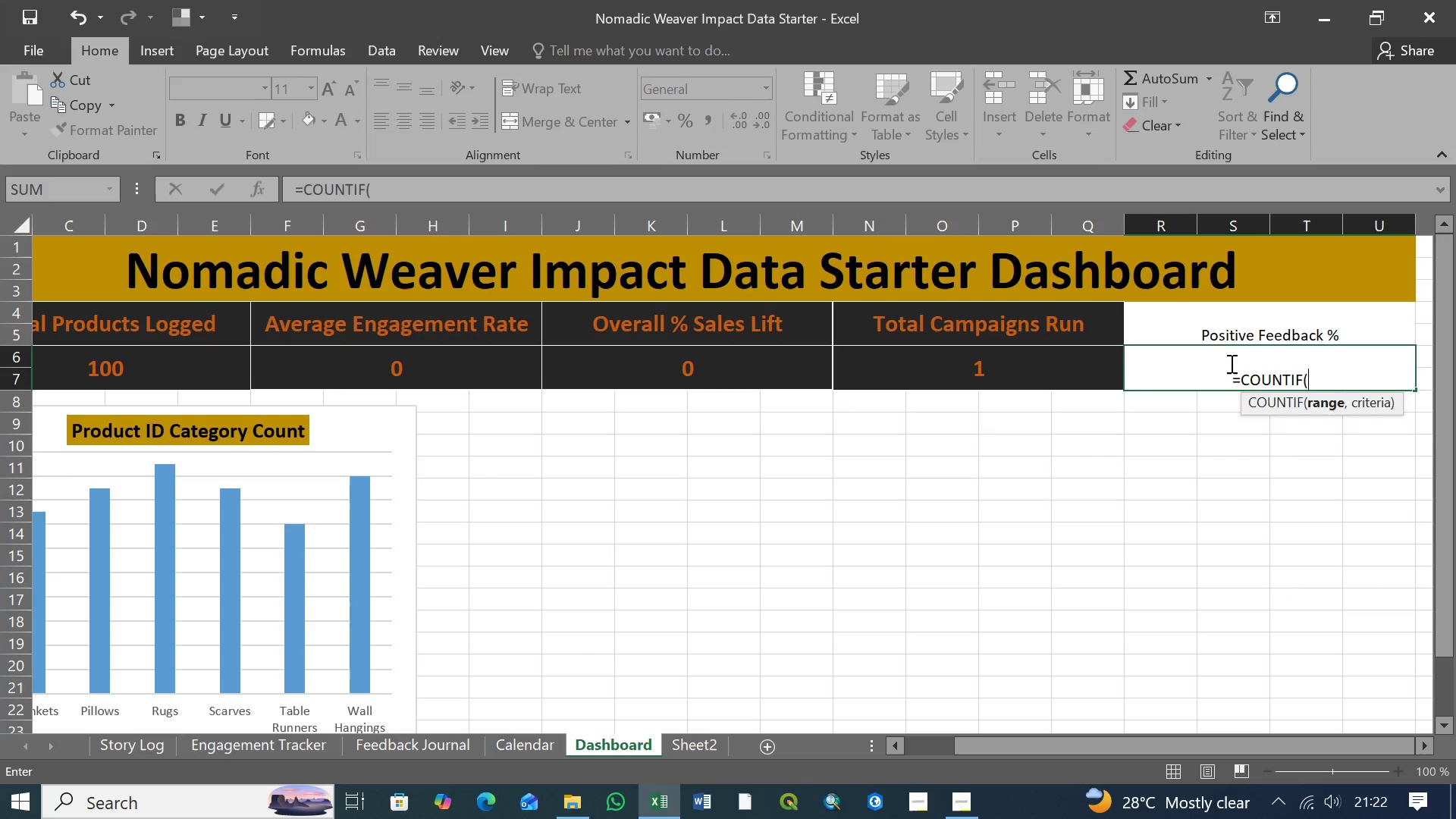 
wait(6.09)
 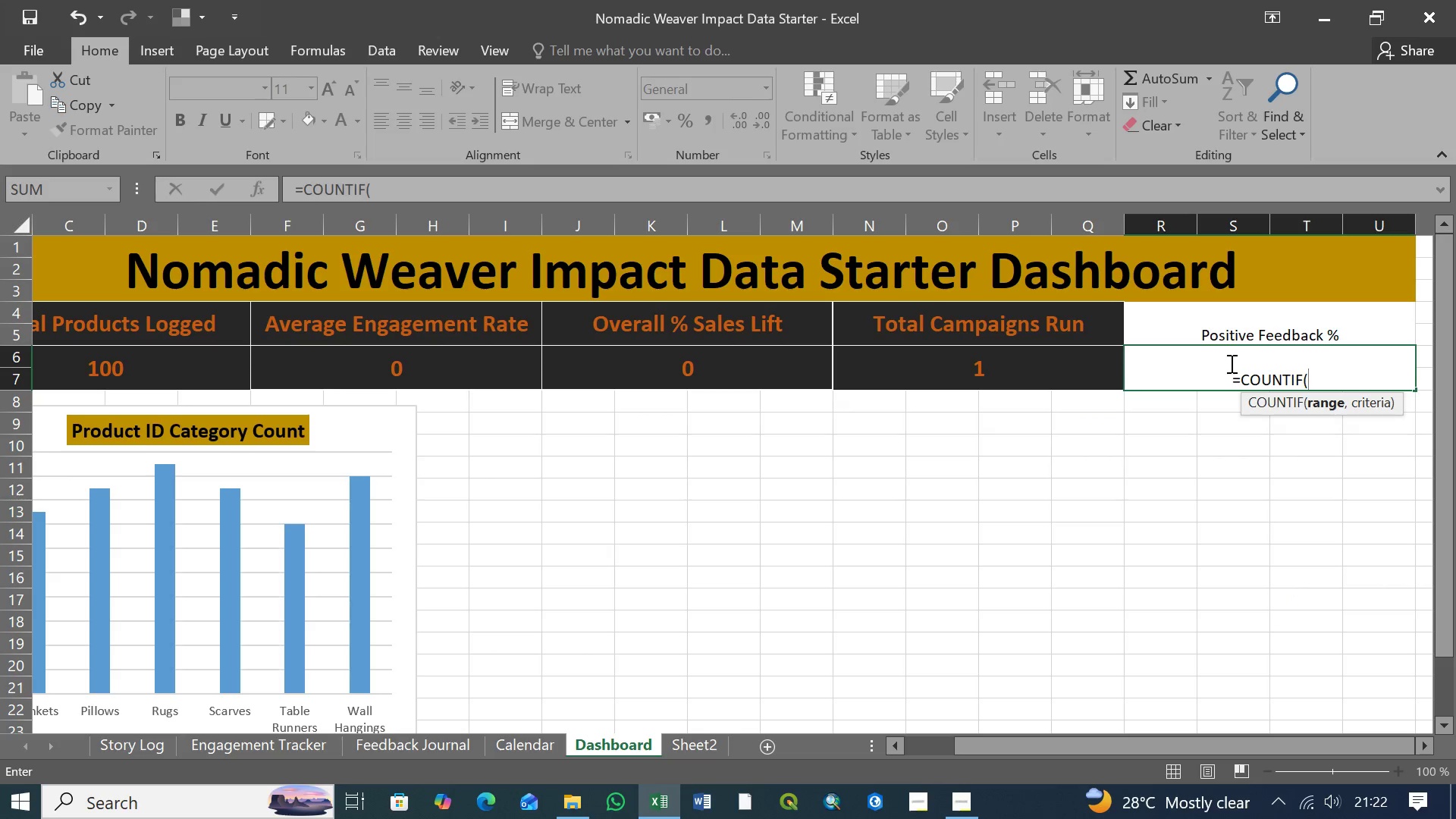 
key(Shift+9)
 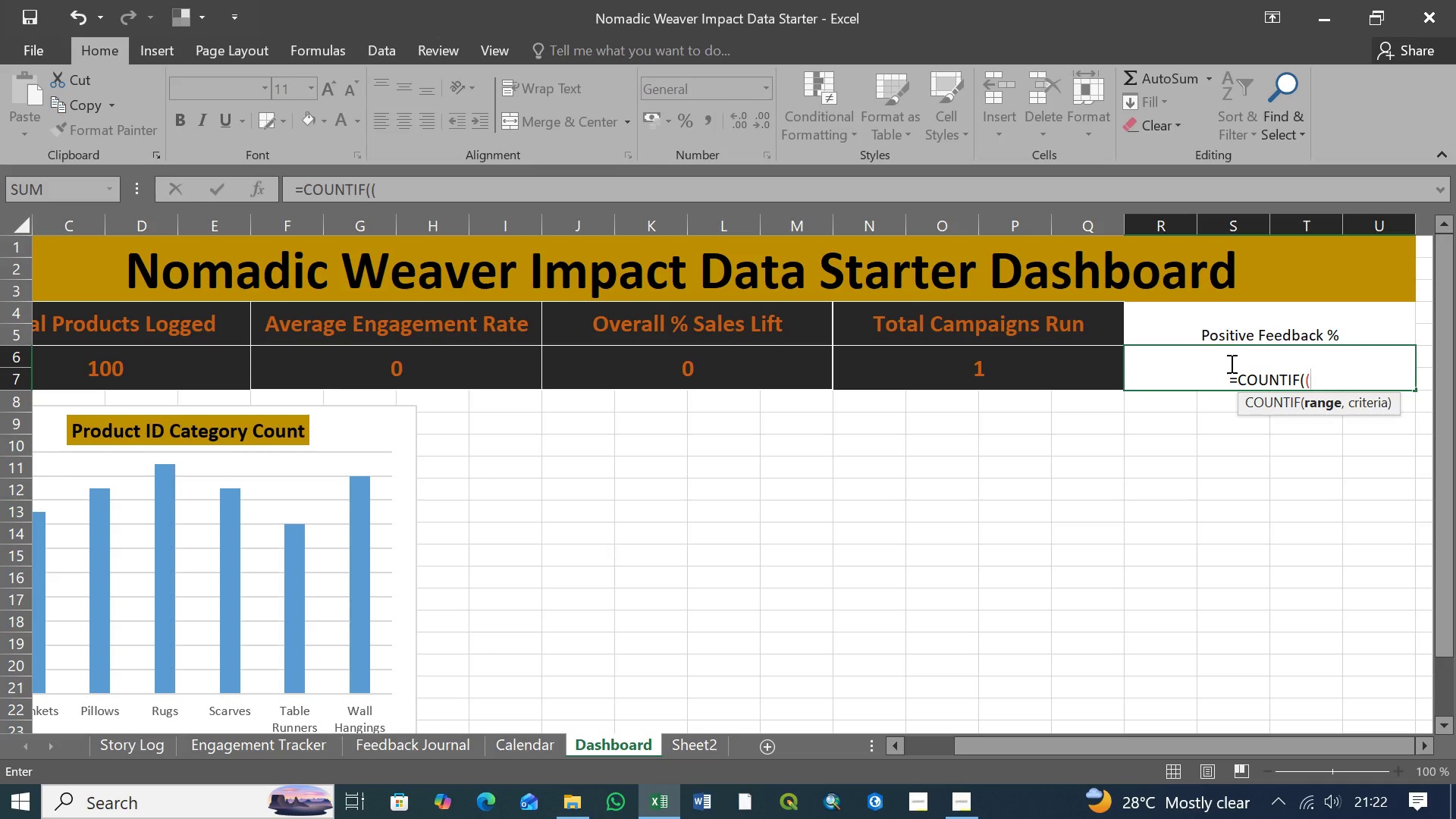 
key(Backspace)
 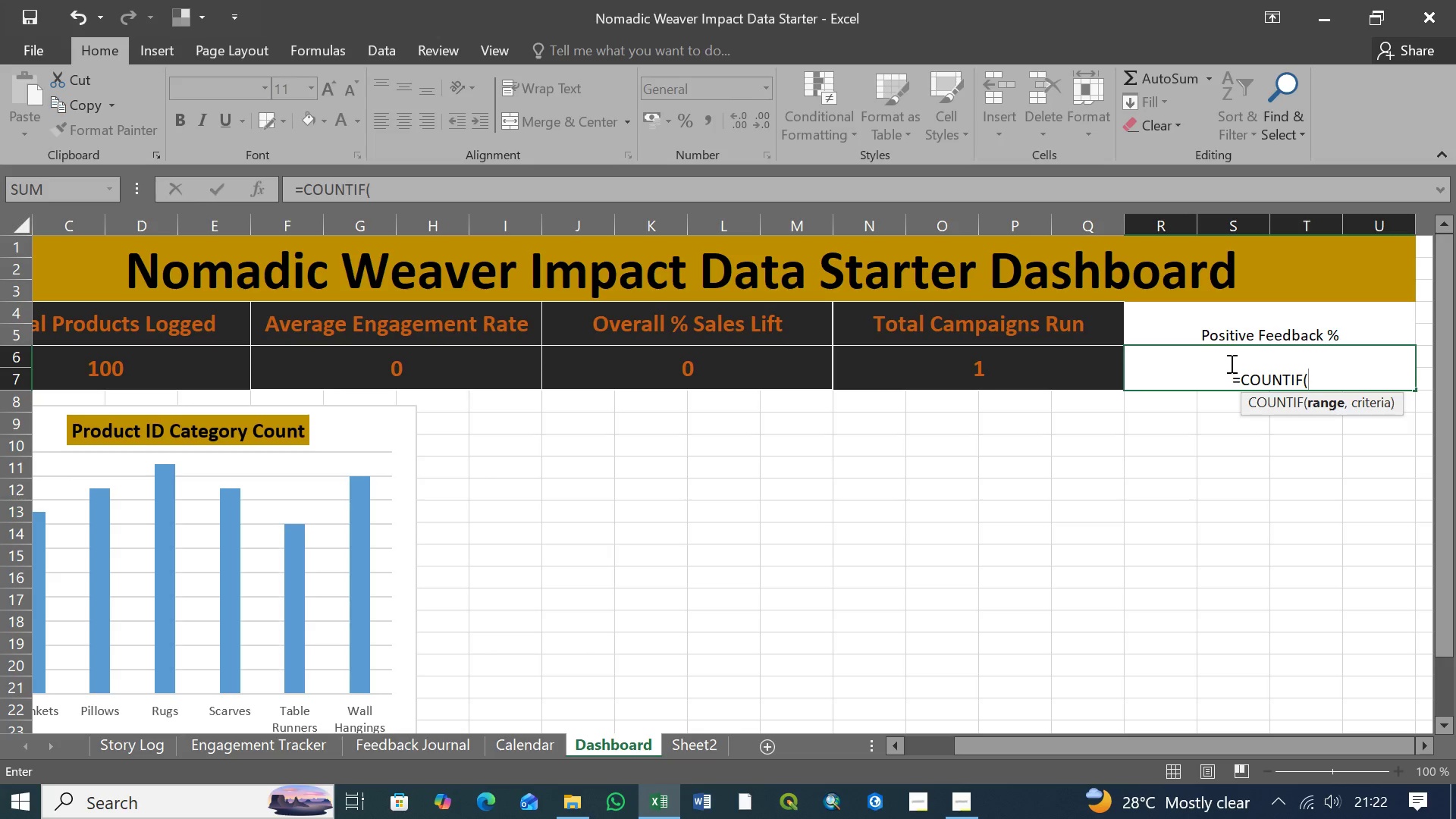 
type('Feedba)
 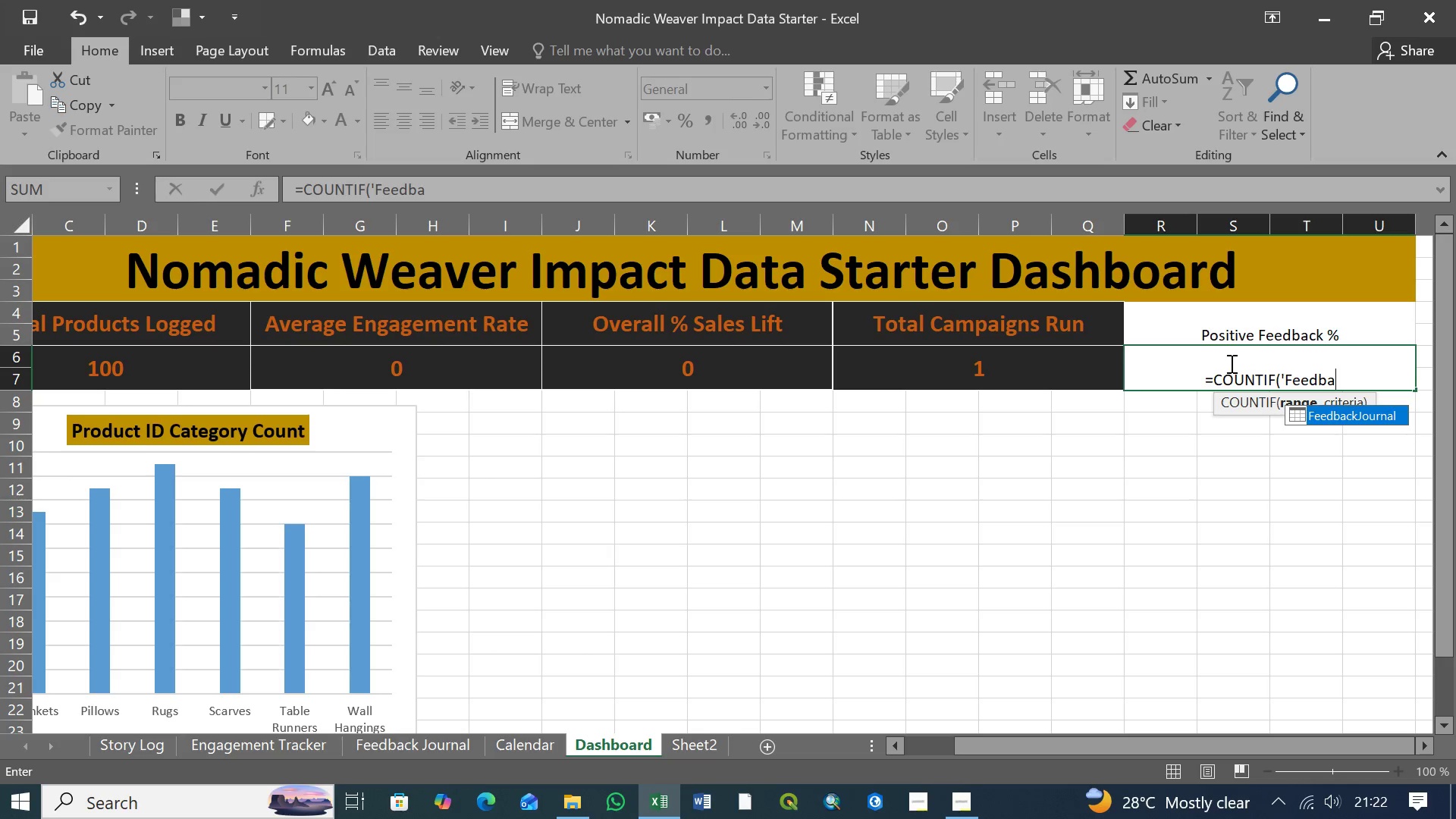 
wait(7.25)
 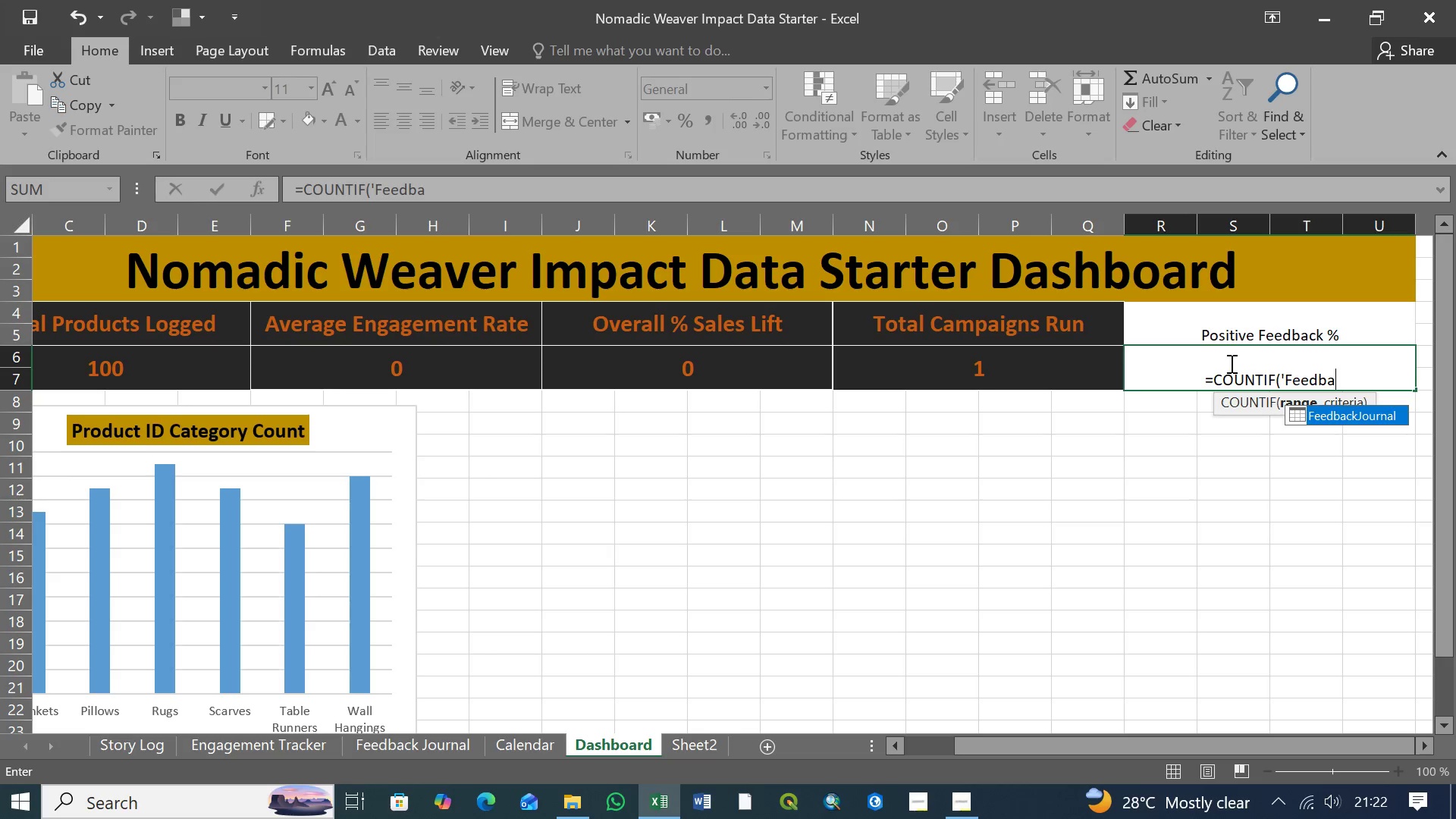 
key(Tab)
 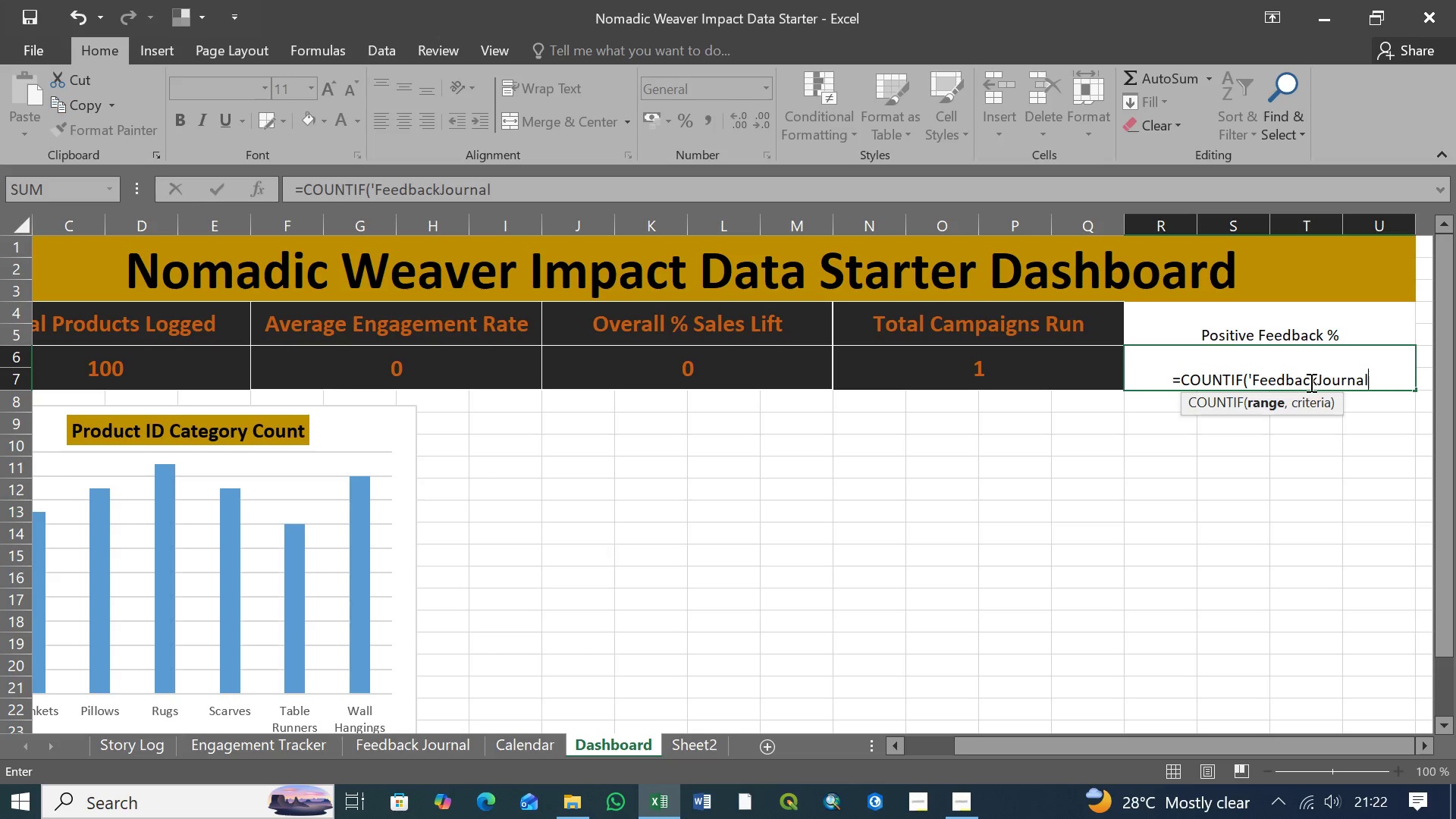 
left_click([1317, 380])
 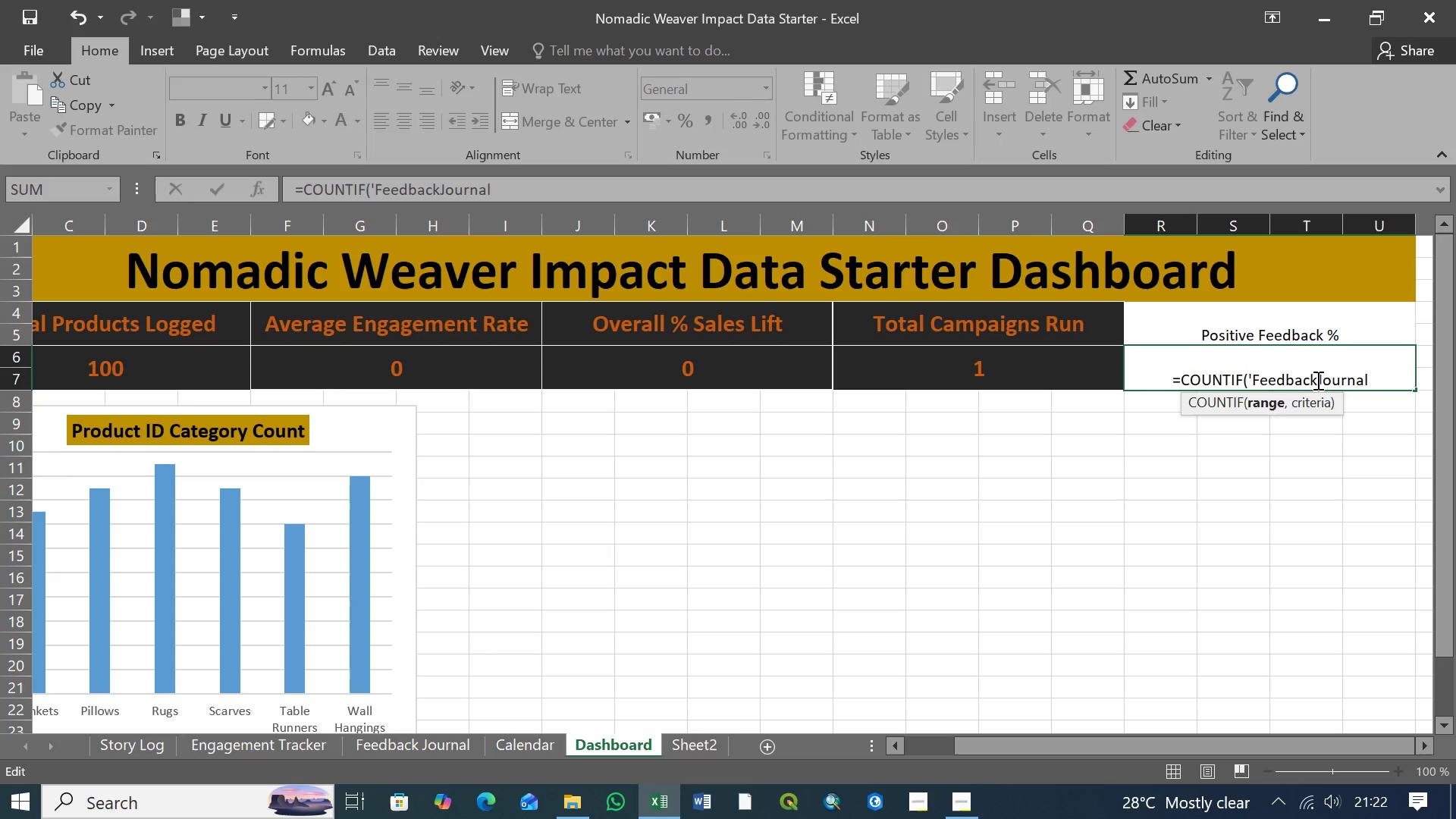 
key(Space)
 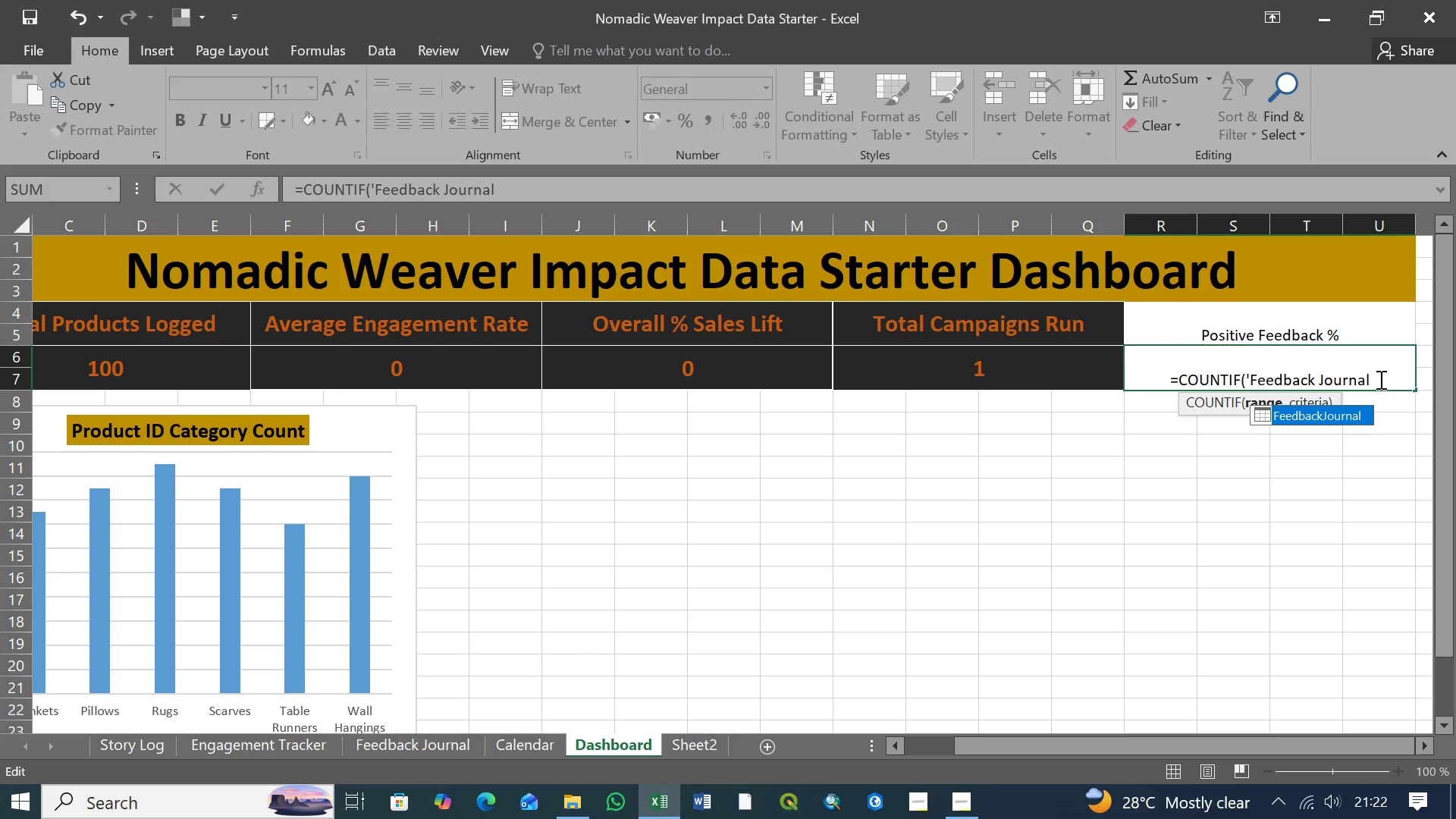 
left_click([1376, 375])
 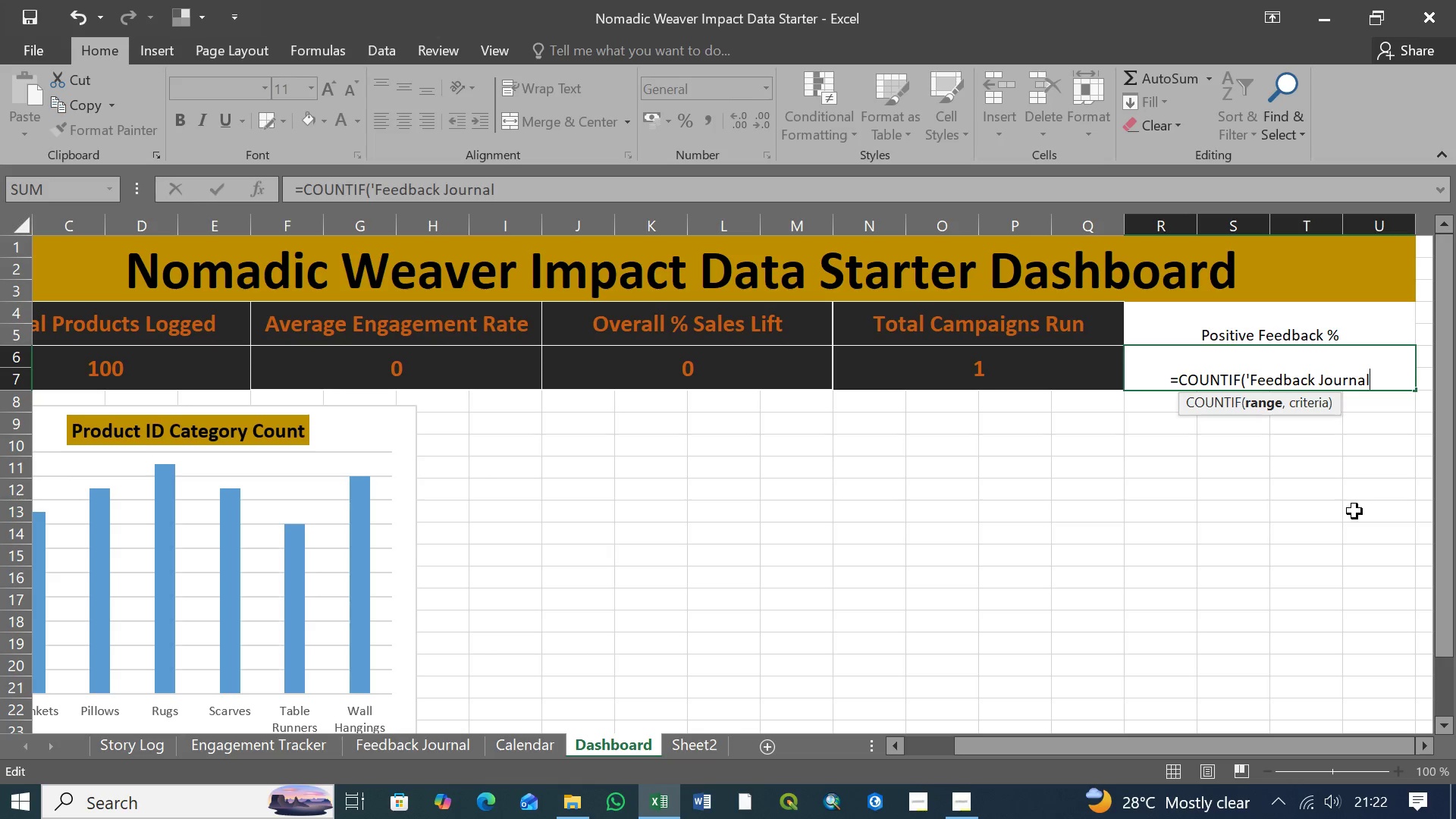 
key(Quote)
 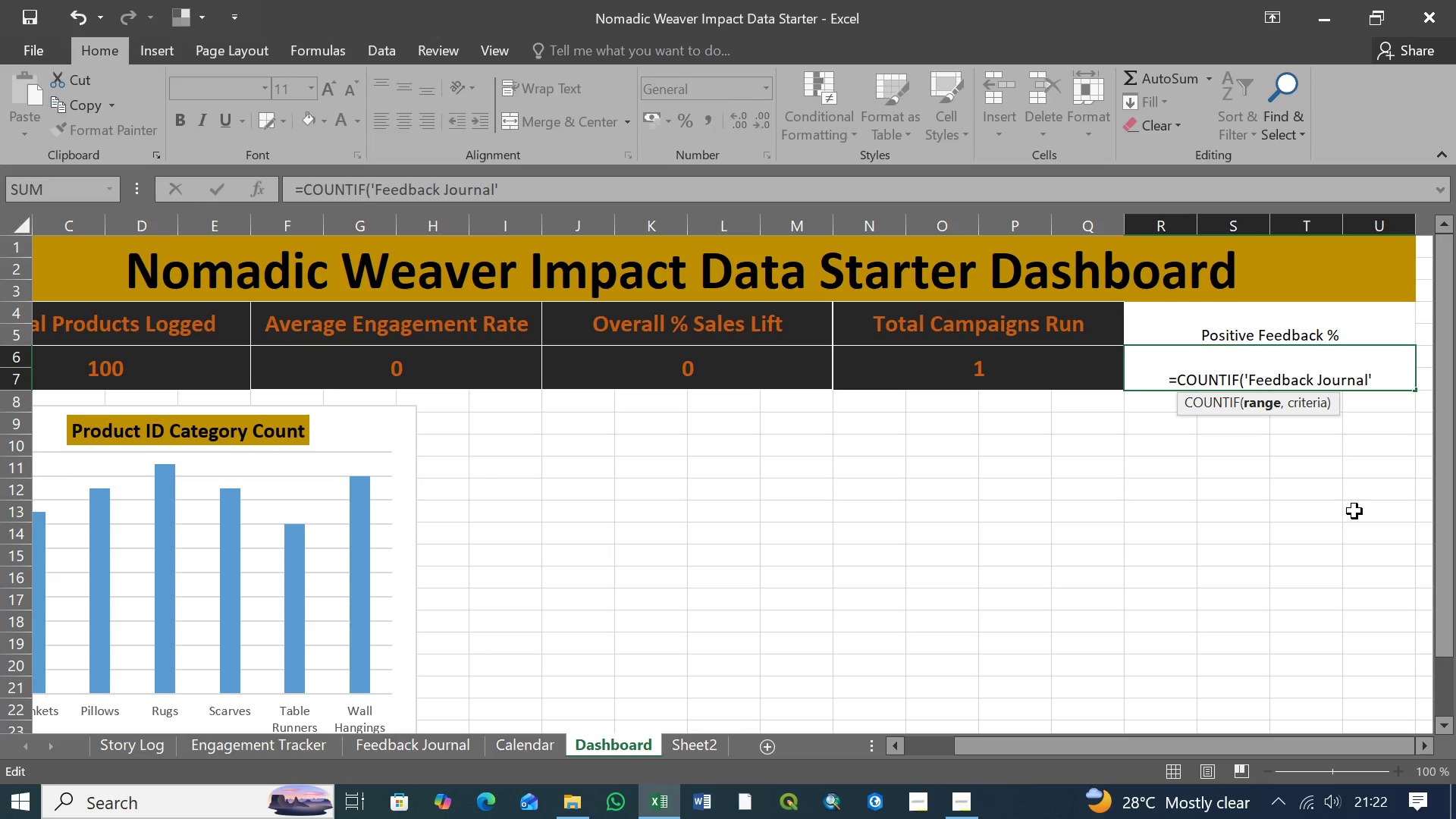 
wait(6.64)
 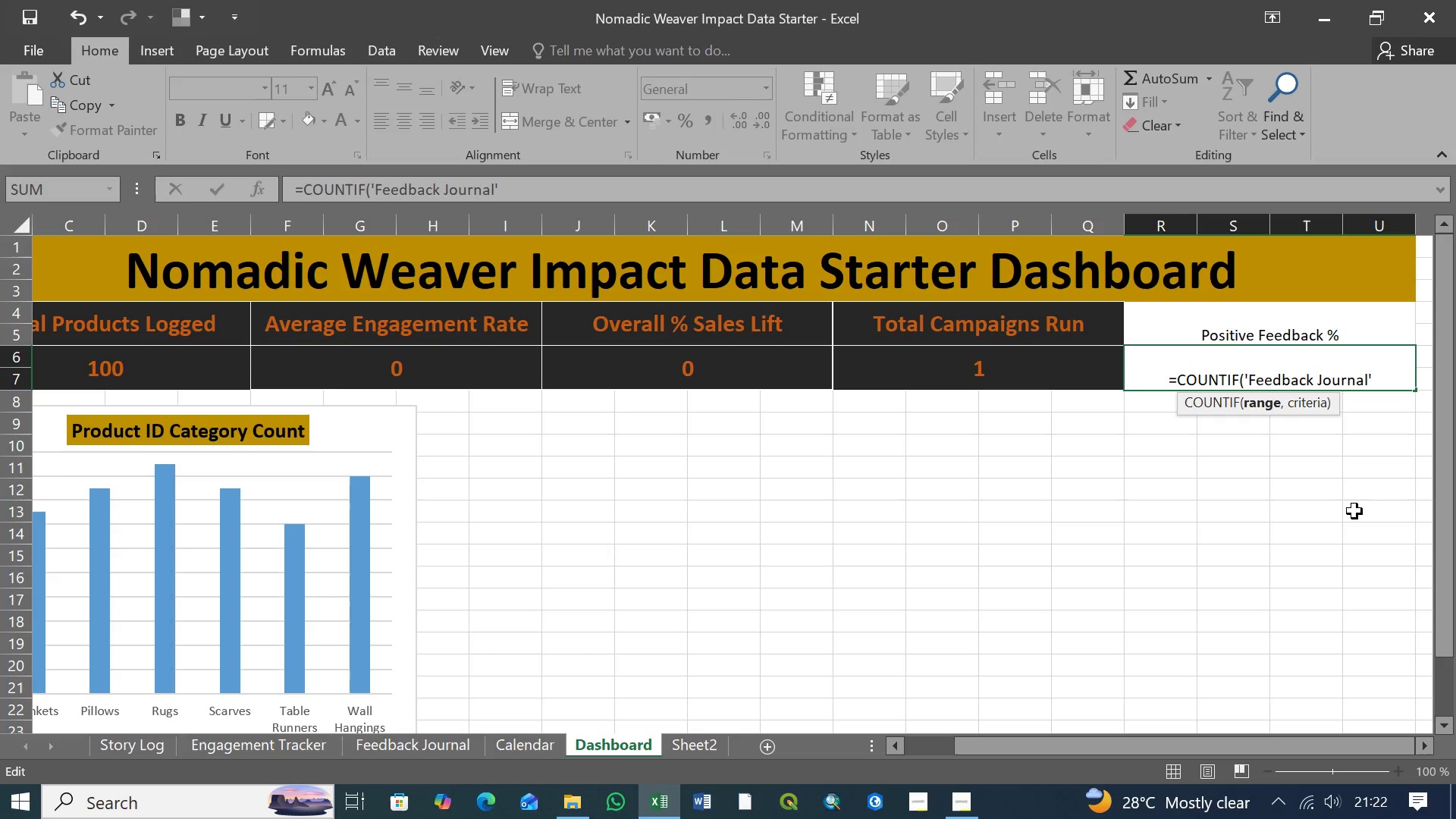 
type(,!D2)
 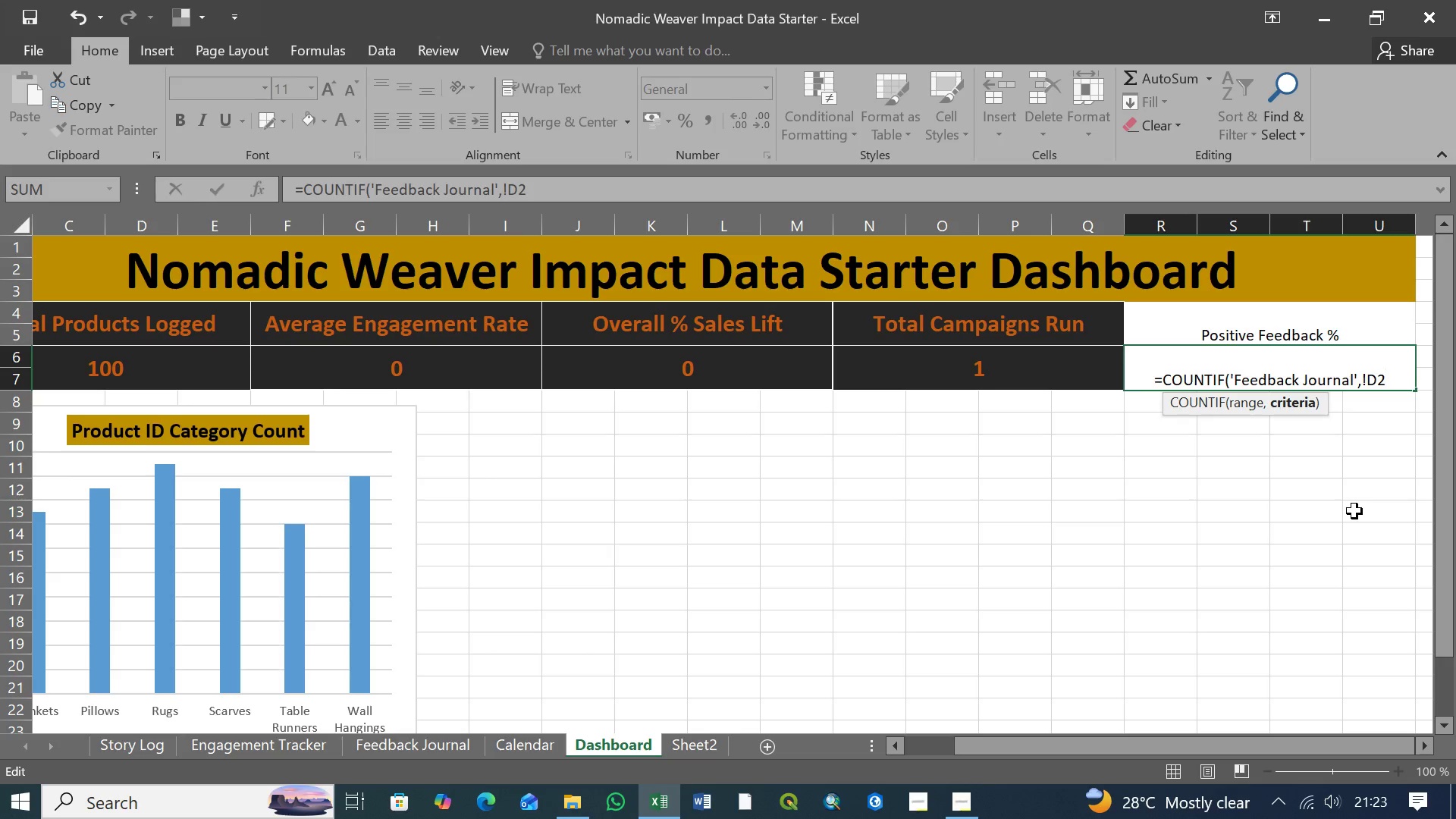 
wait(7.5)
 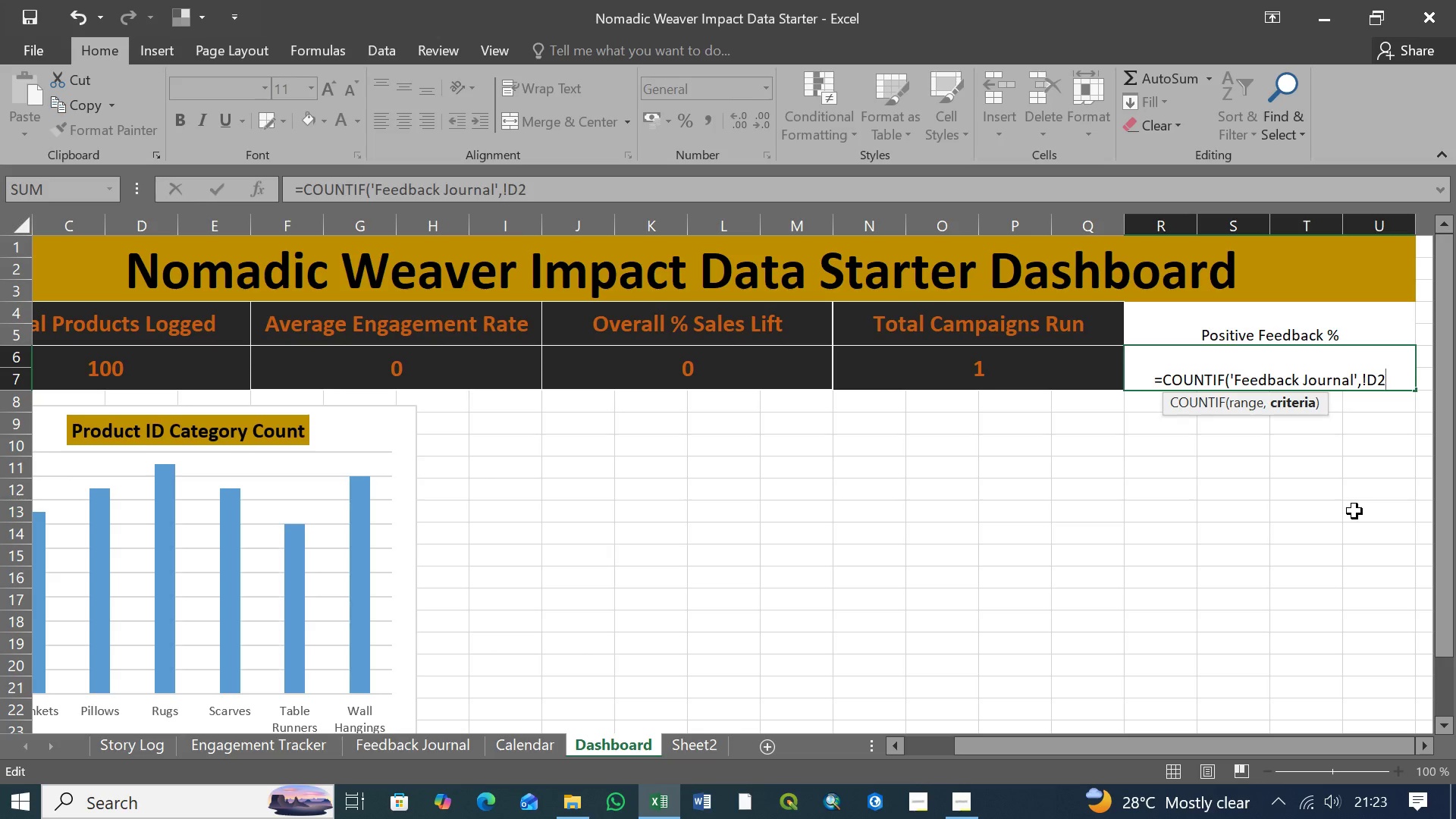 
type(:D101)
 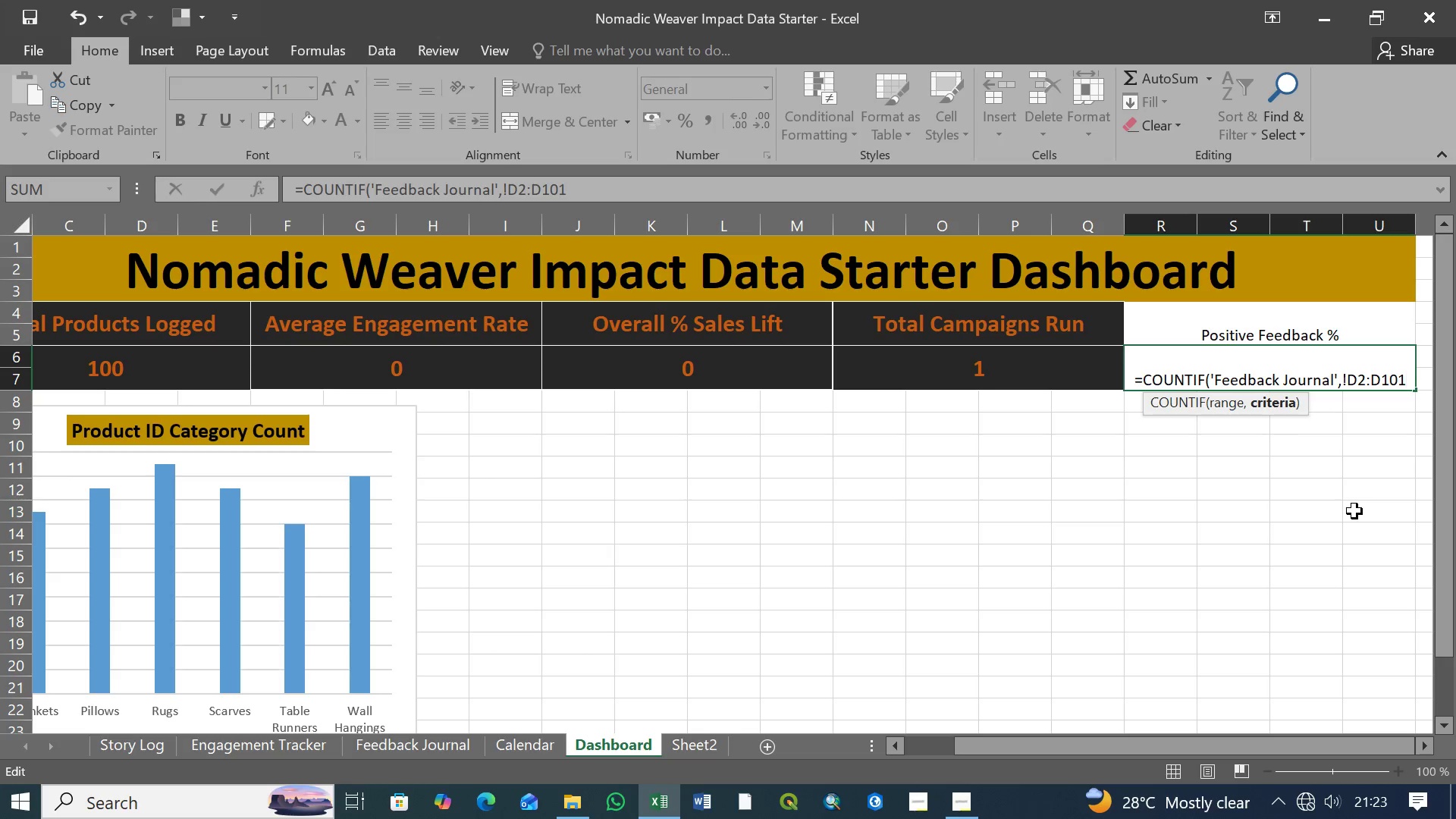 
wait(6.06)
 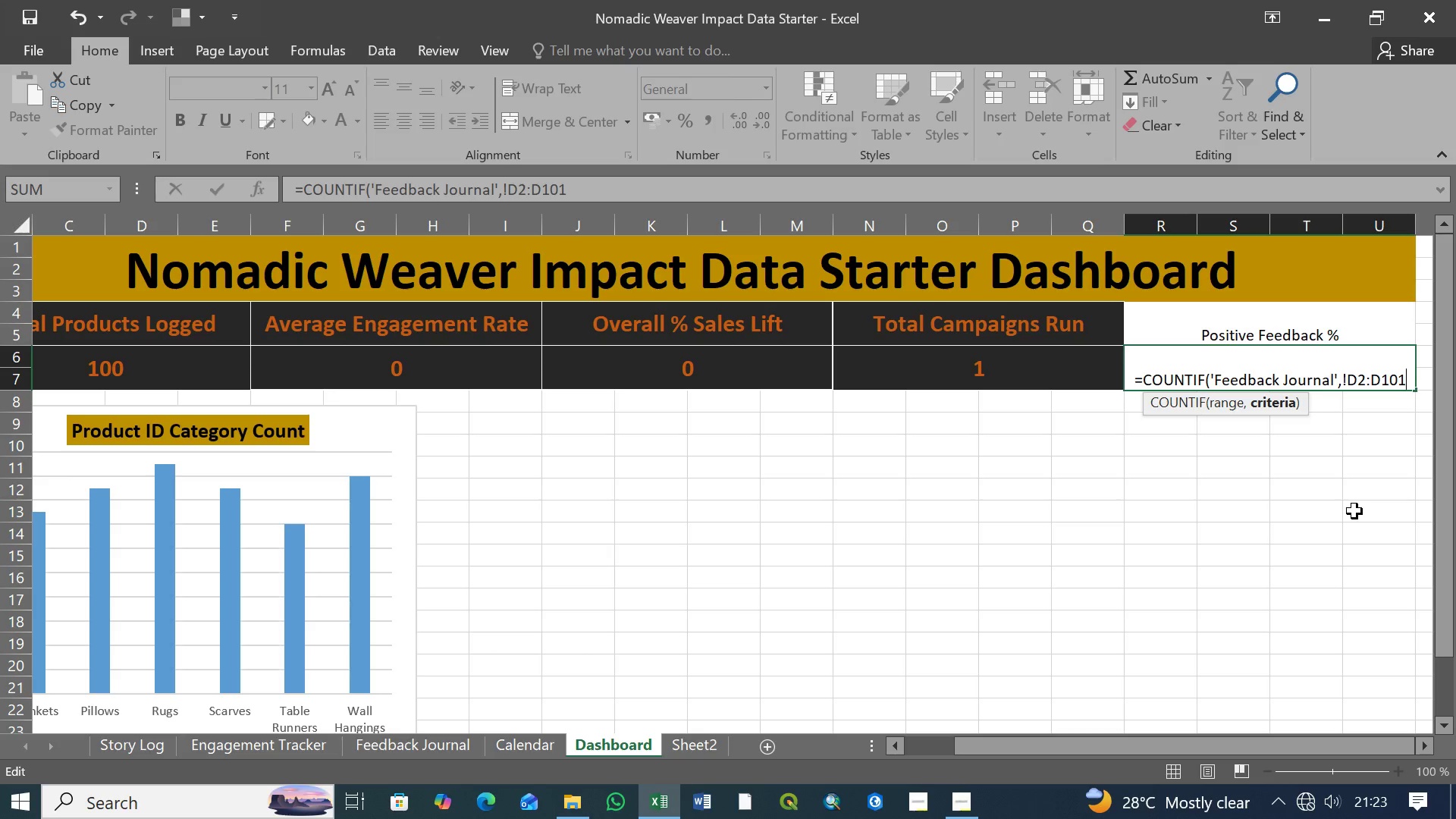 
key(Comma)
 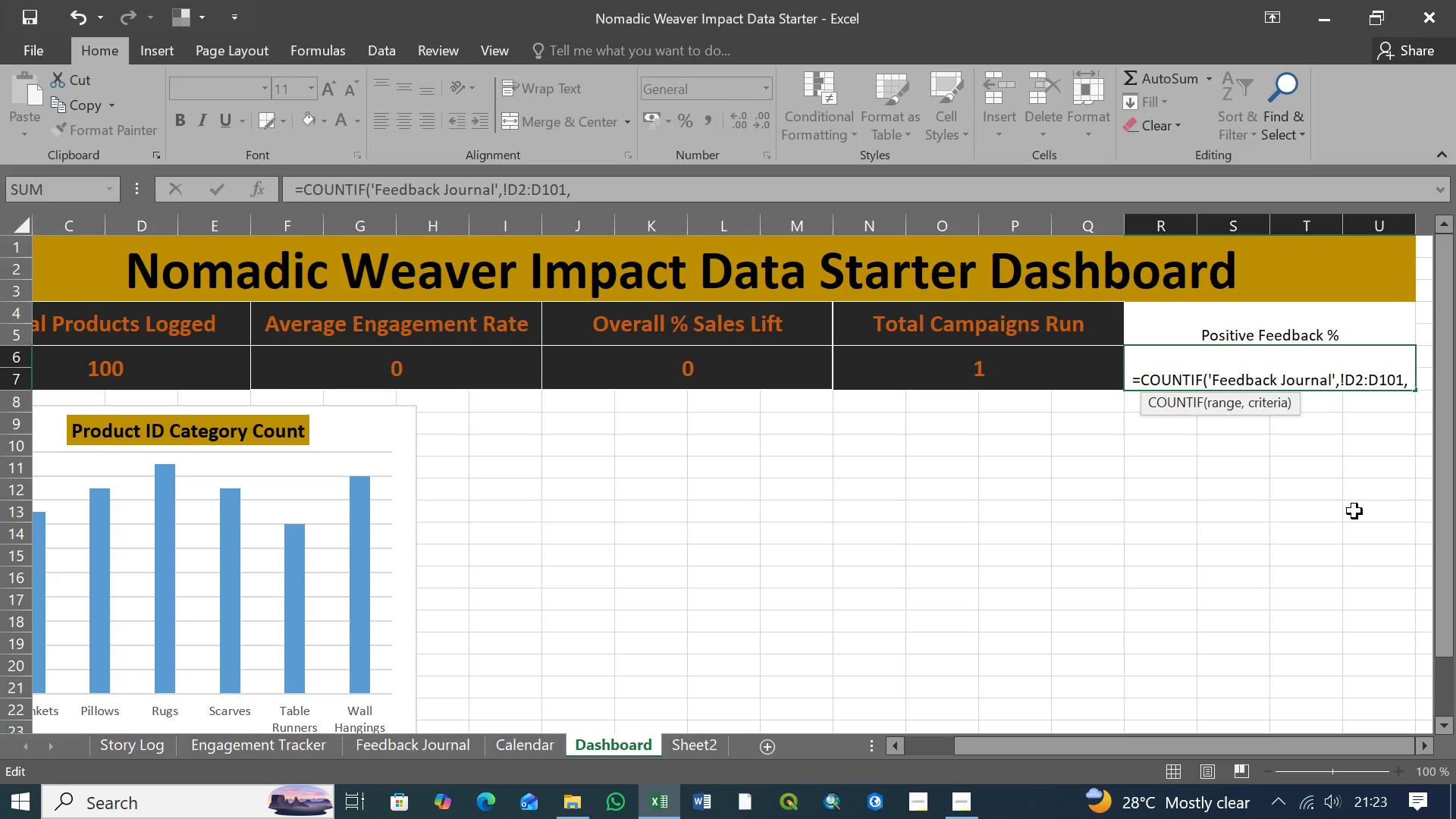 
wait(6.17)
 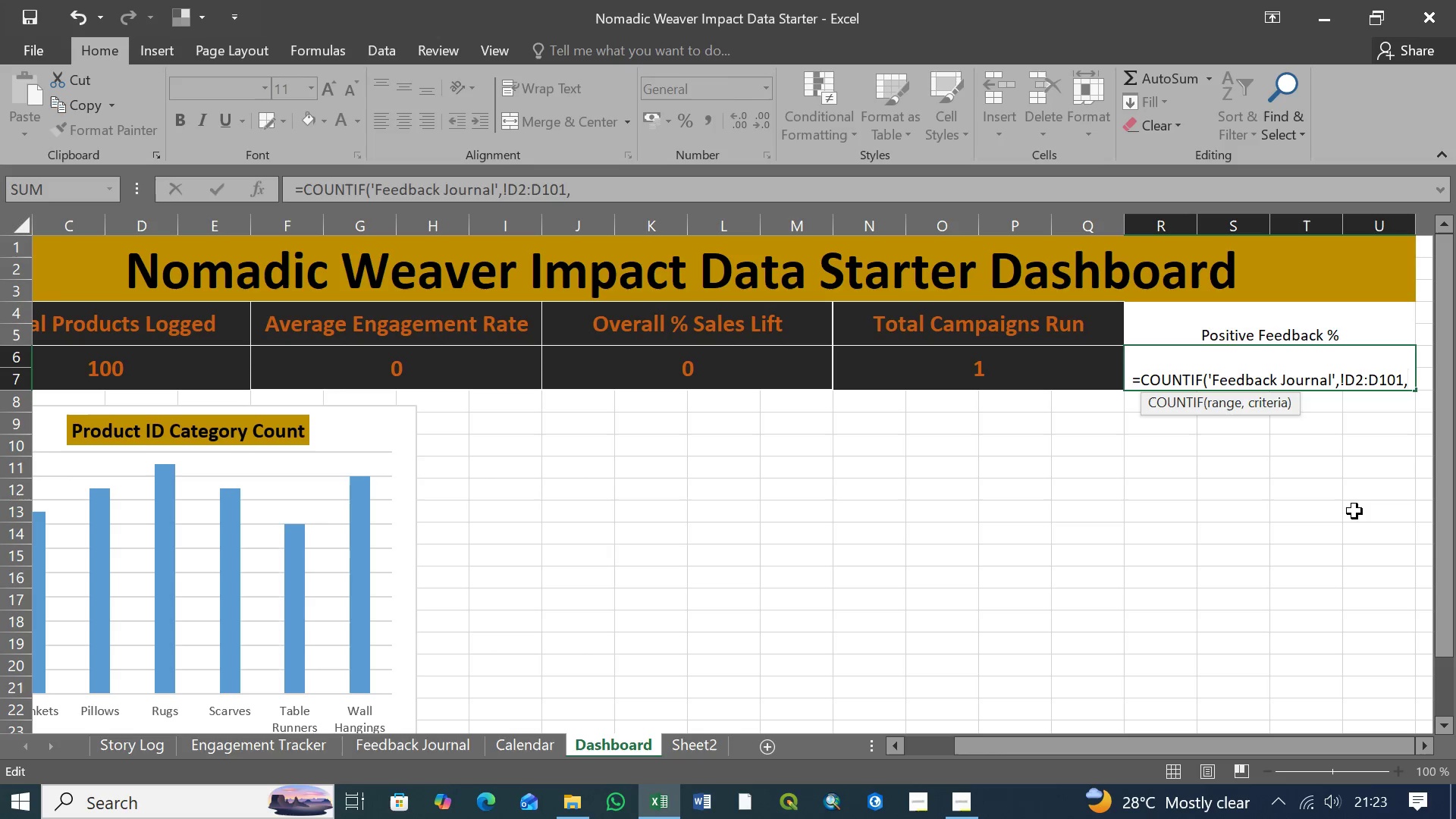 
key(Quote)
 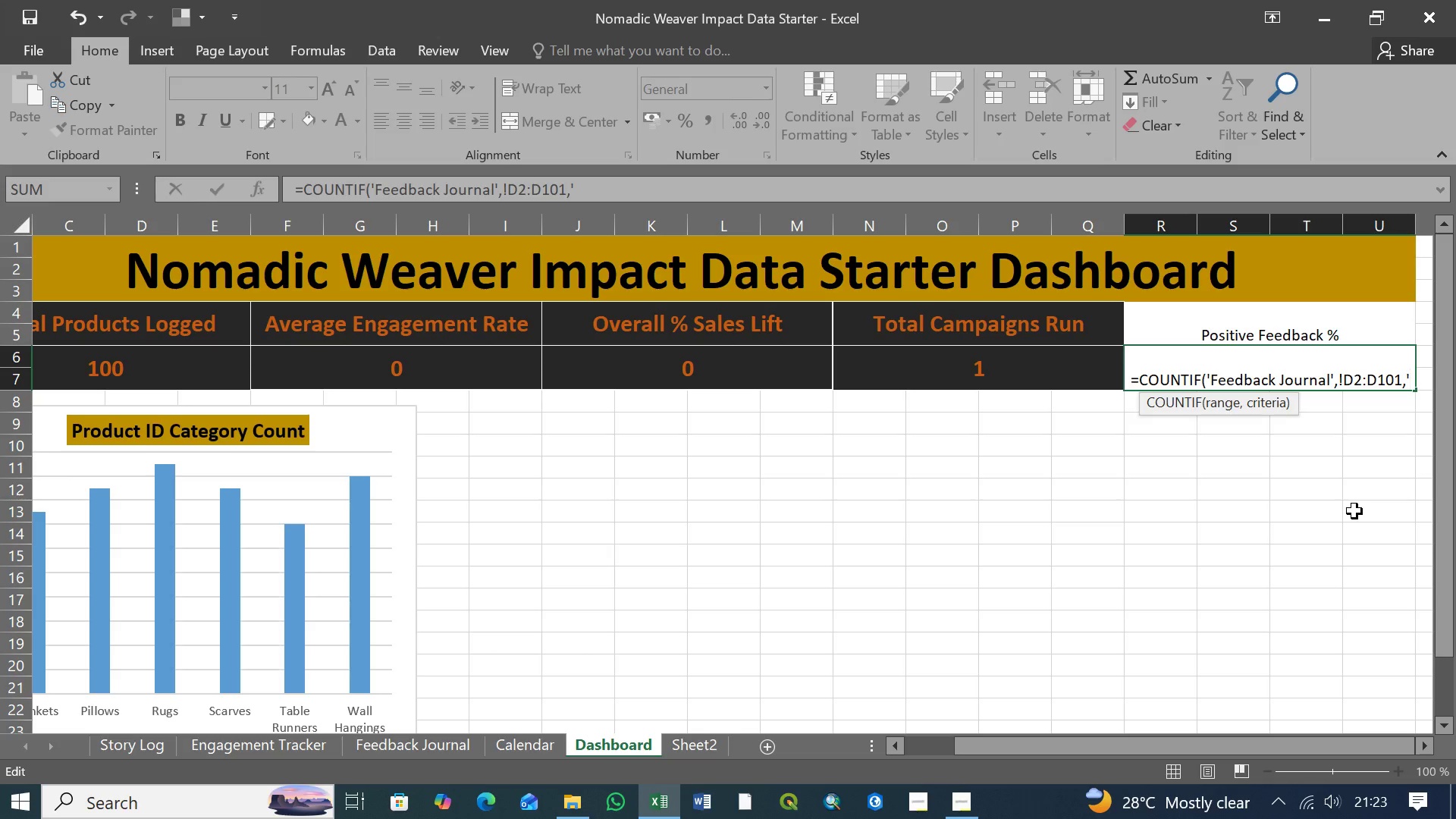 
key(Backspace)
 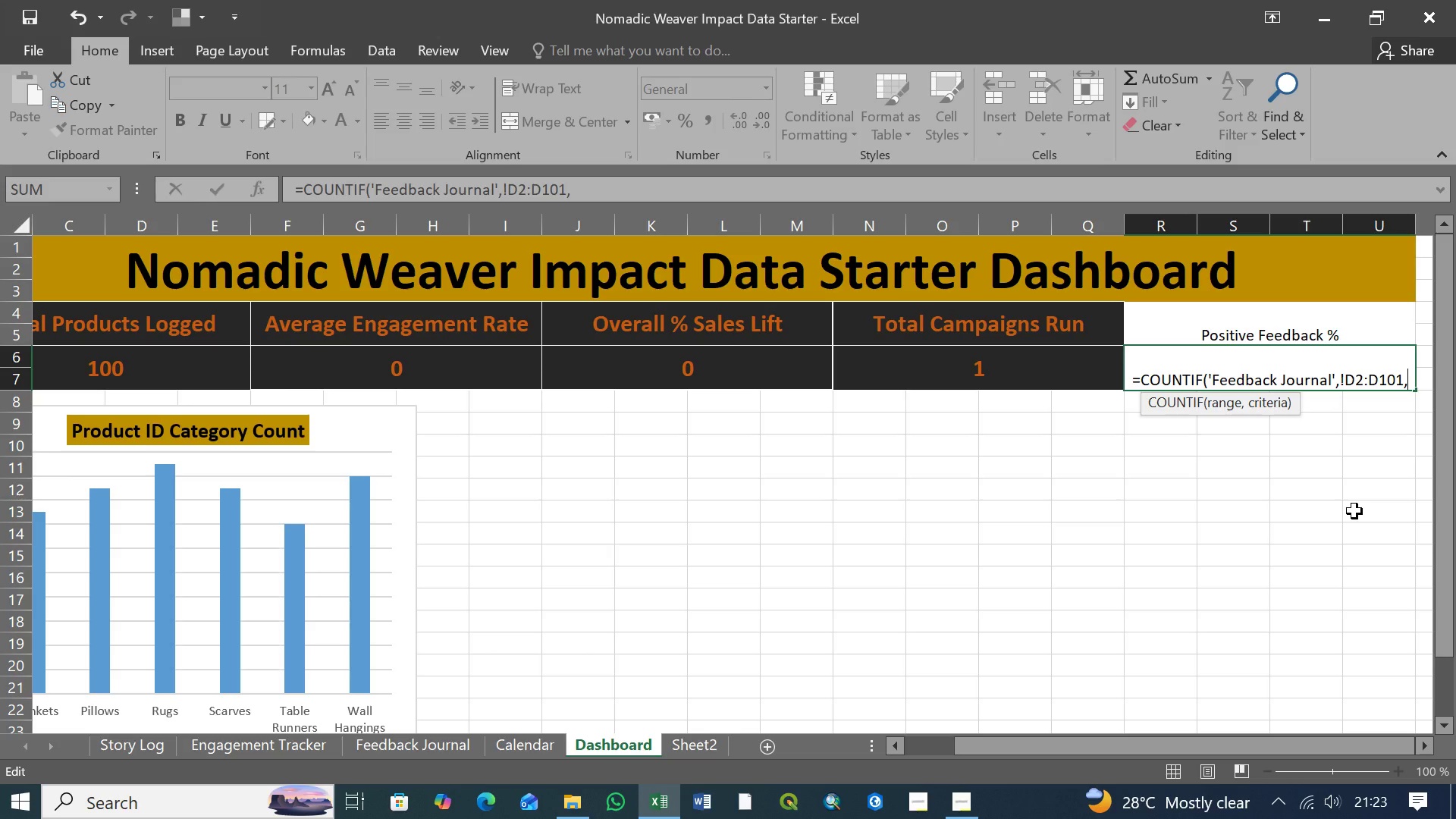 
key(Shift+Quote)
 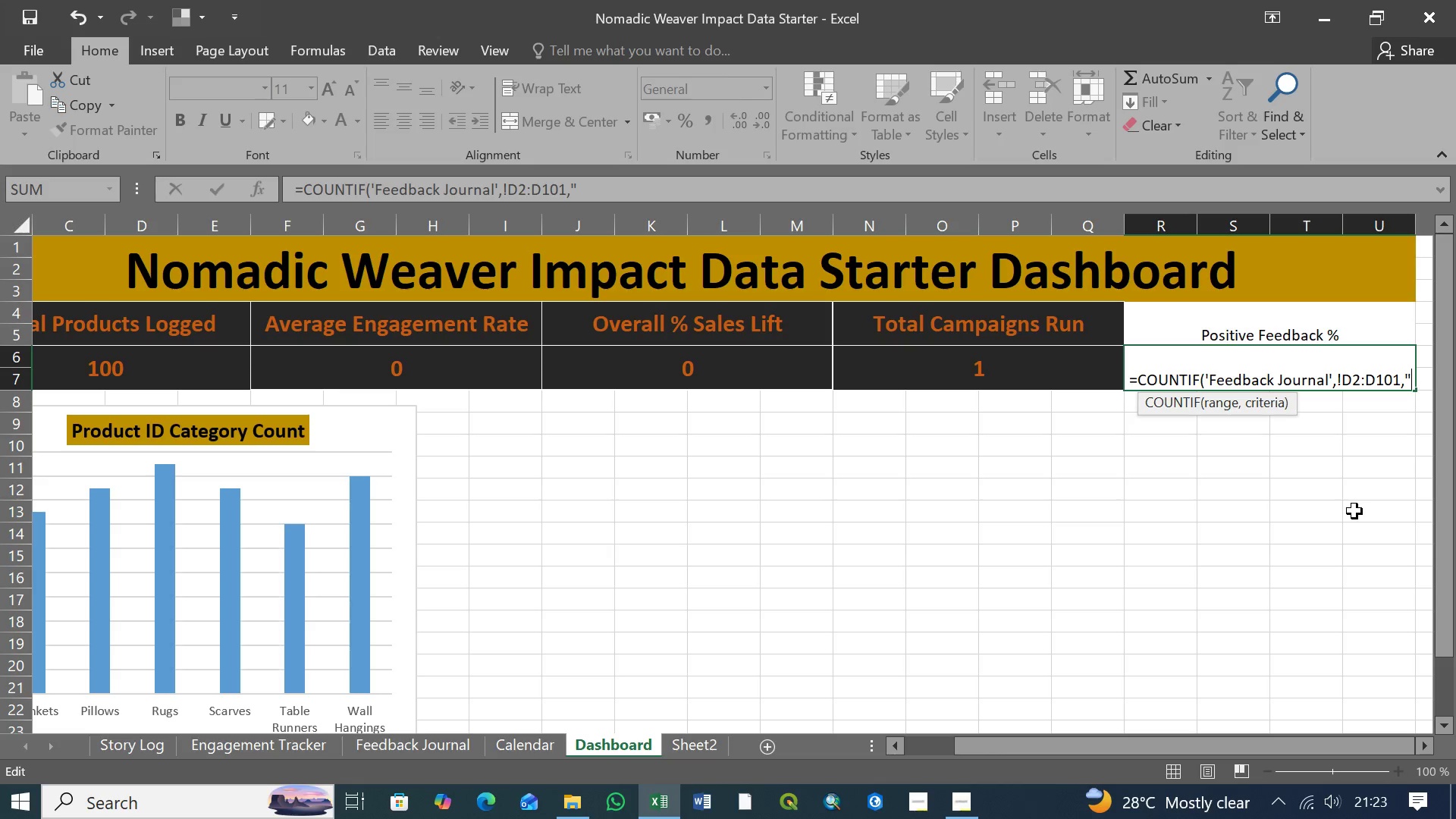 
type(Positive)
 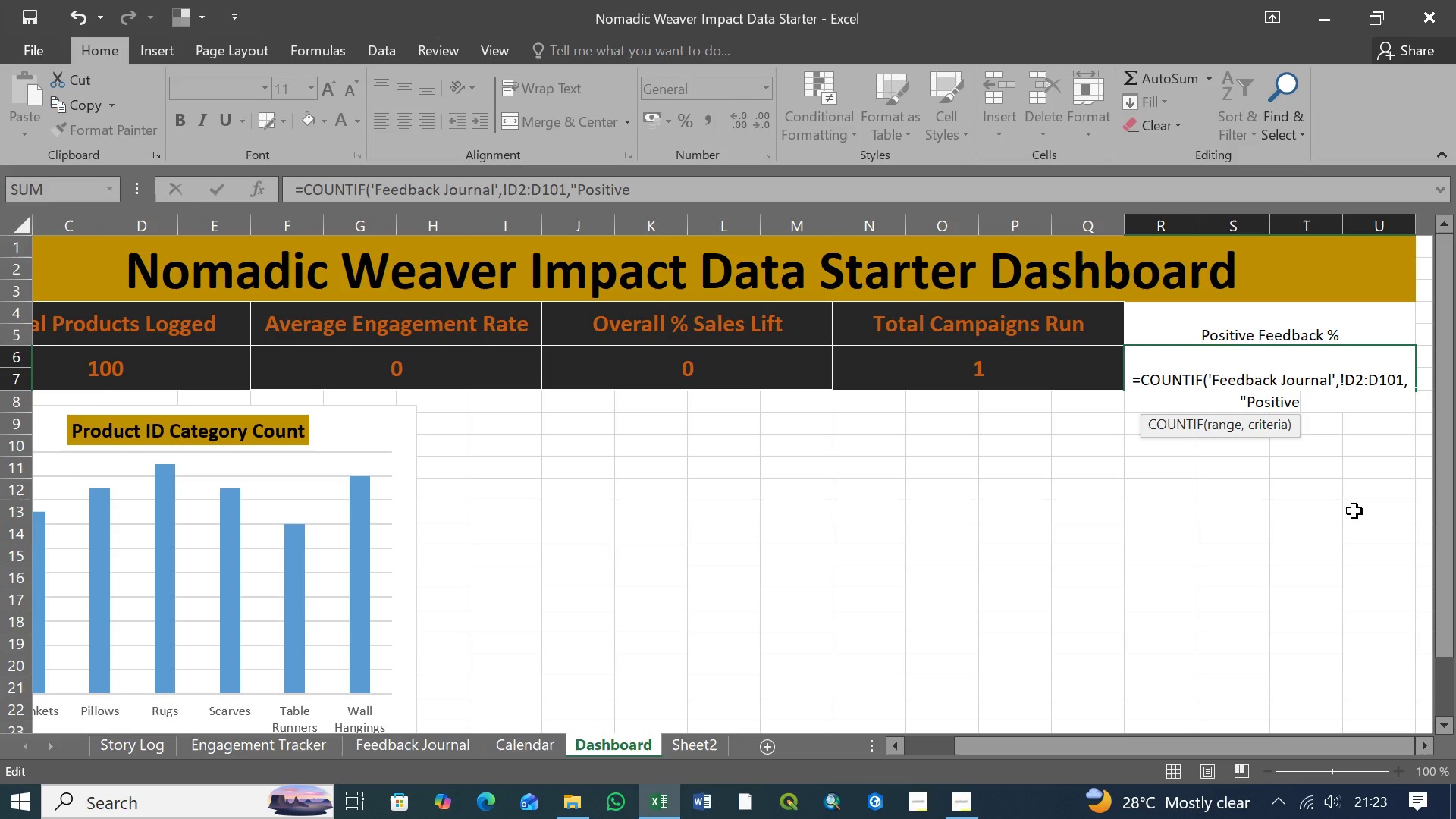 
key(Shift+Quote)
 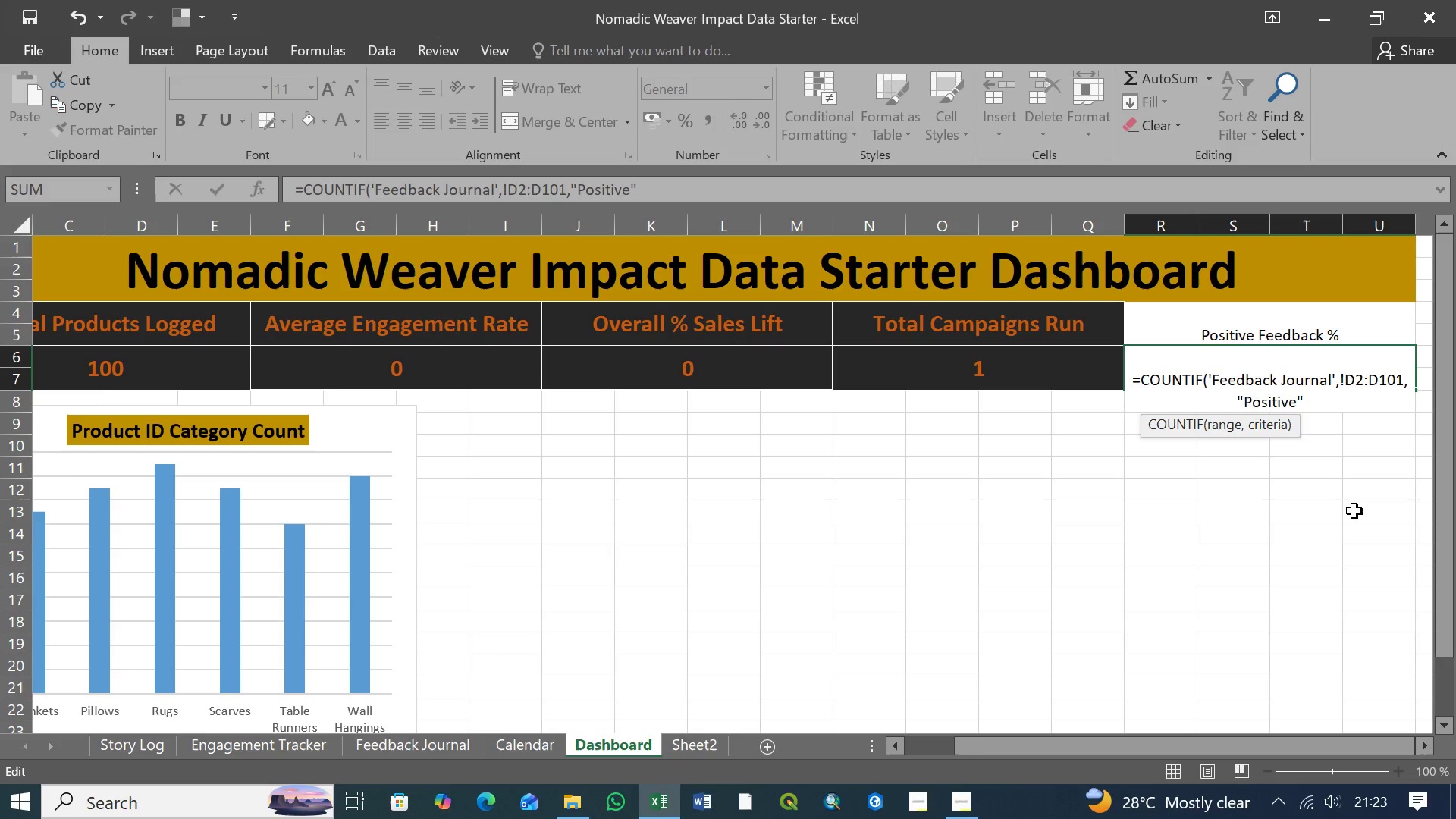 
key(Shift+0)
 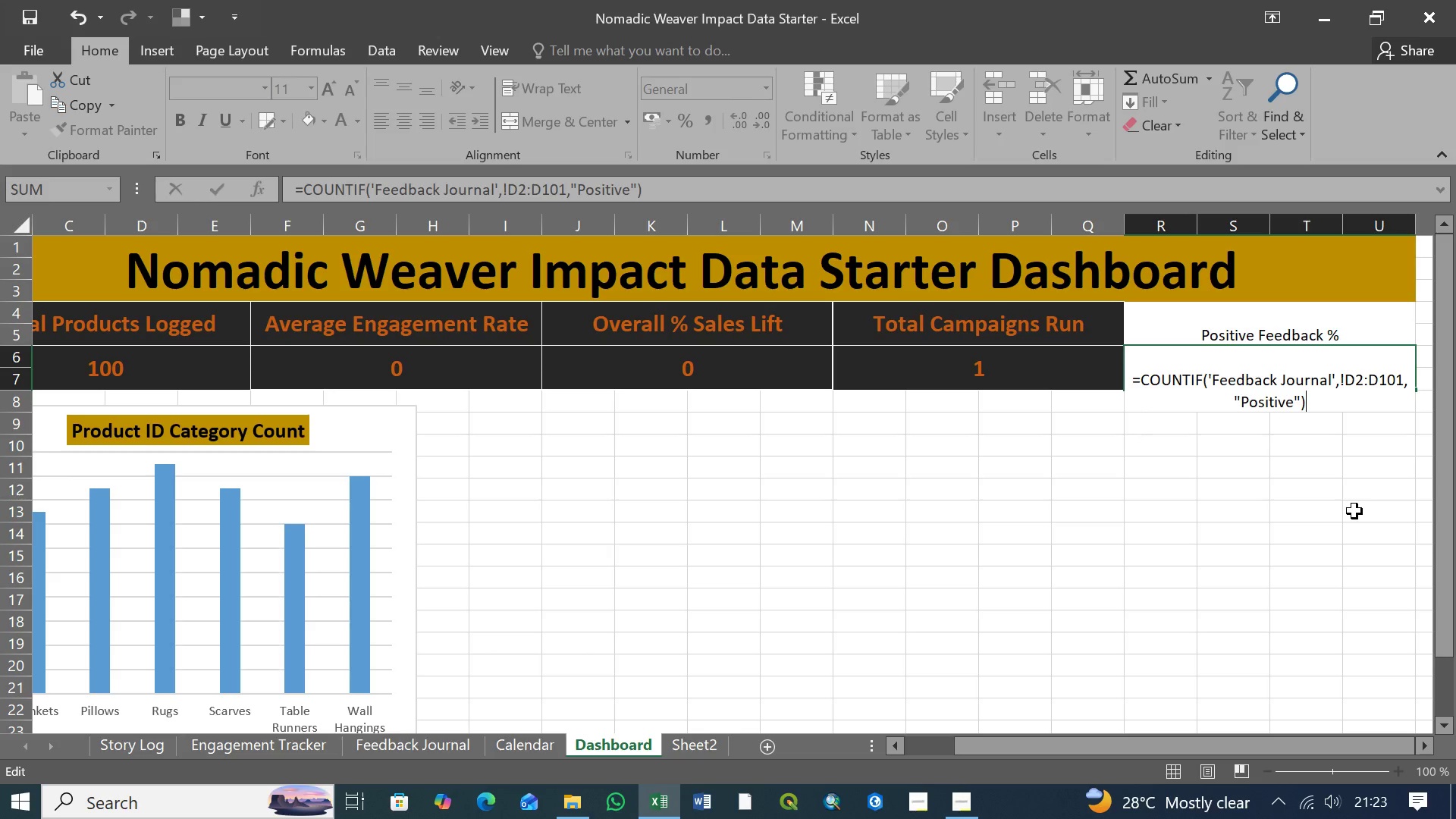 
key(Slash)
 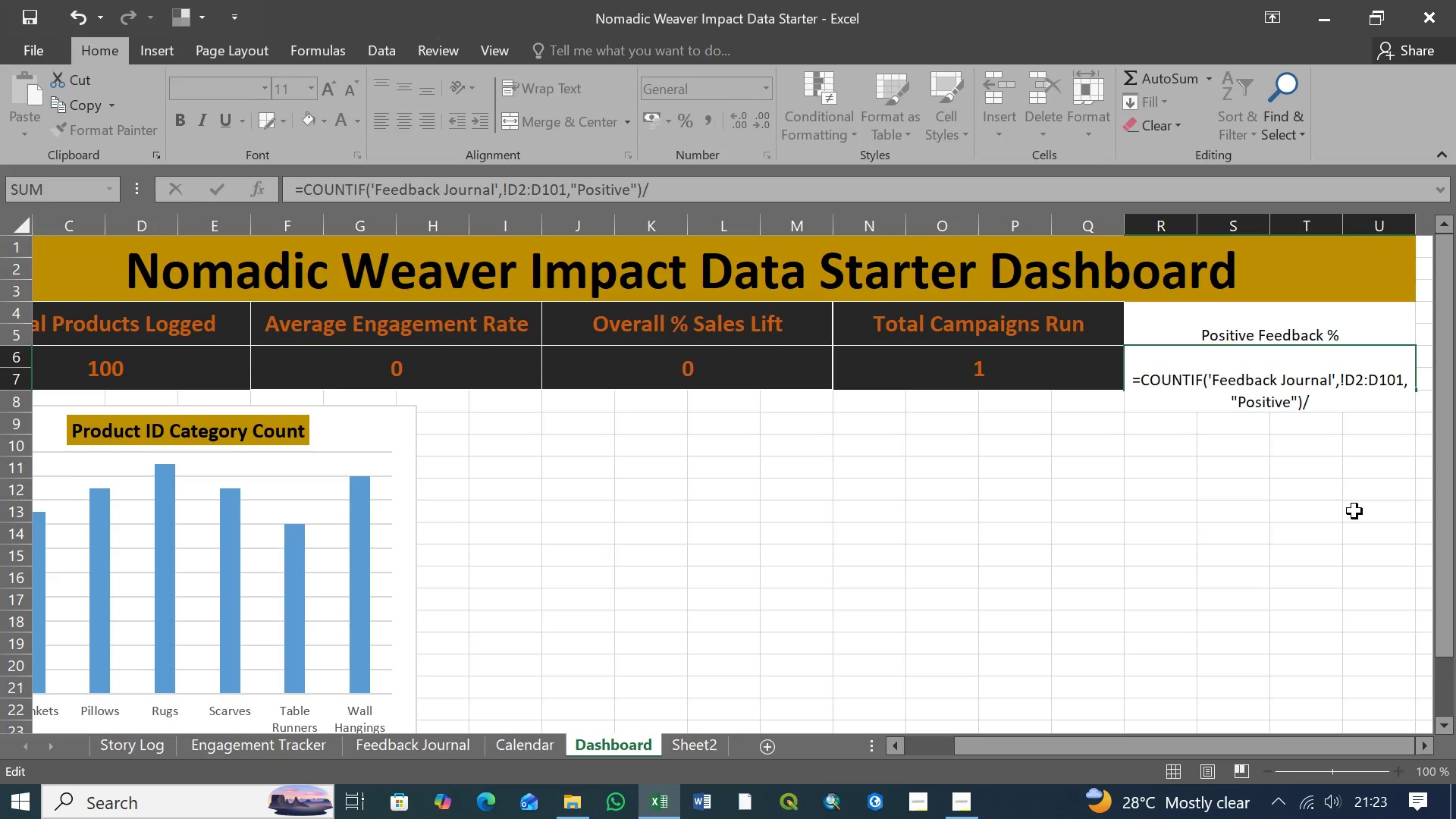 
wait(9.88)
 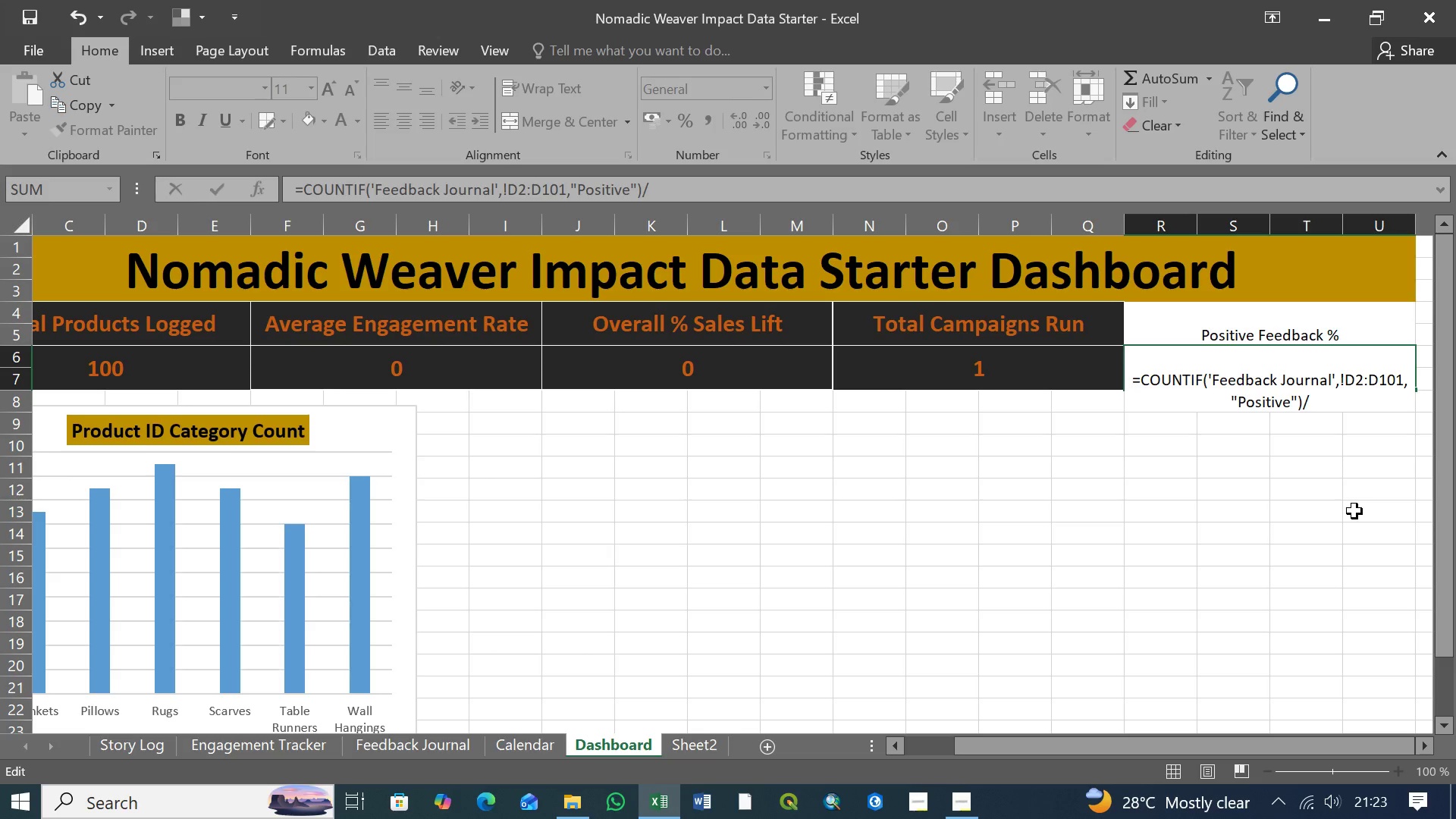 
type(COUNT)
 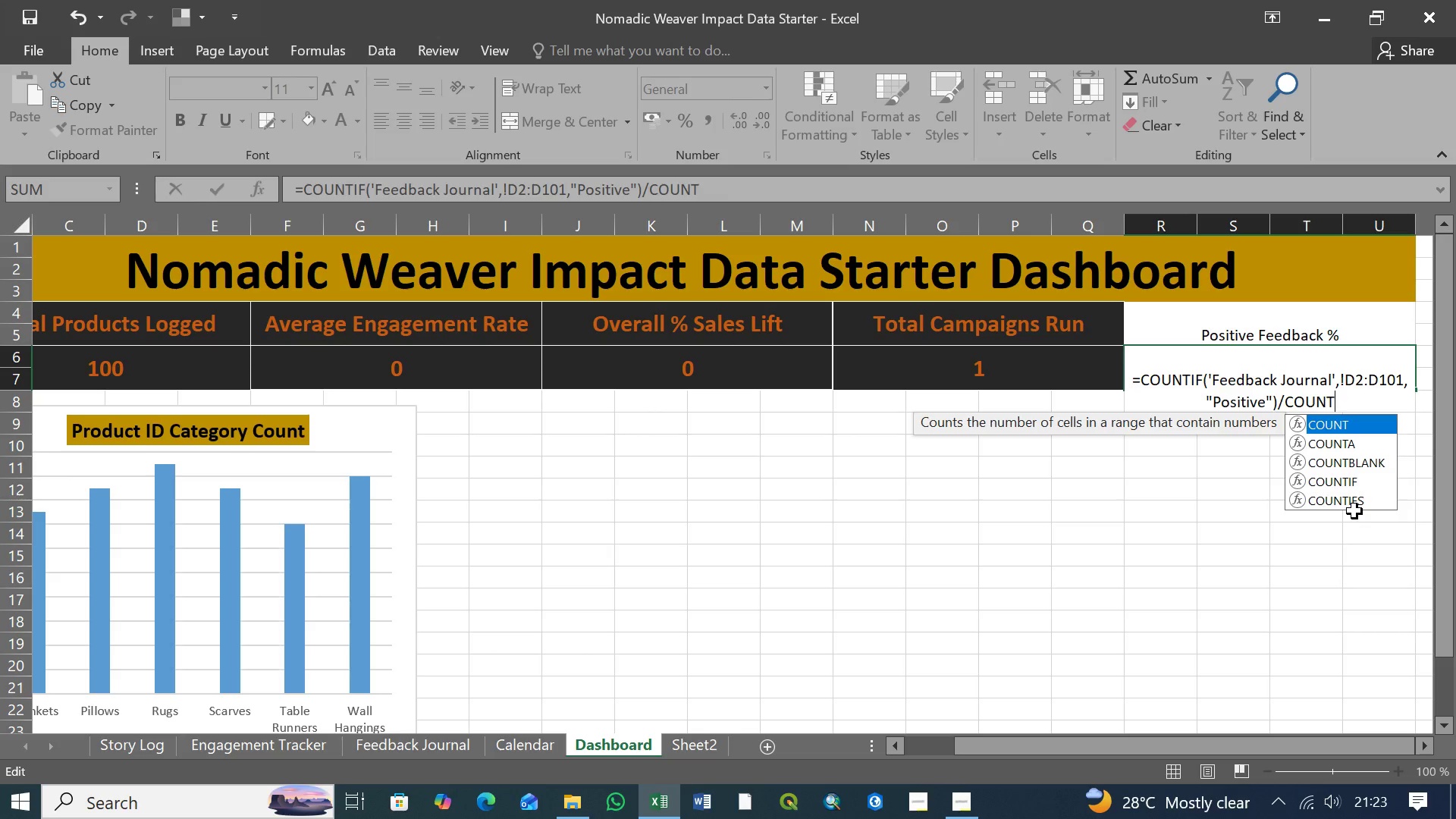 
key(ArrowDown)
 